 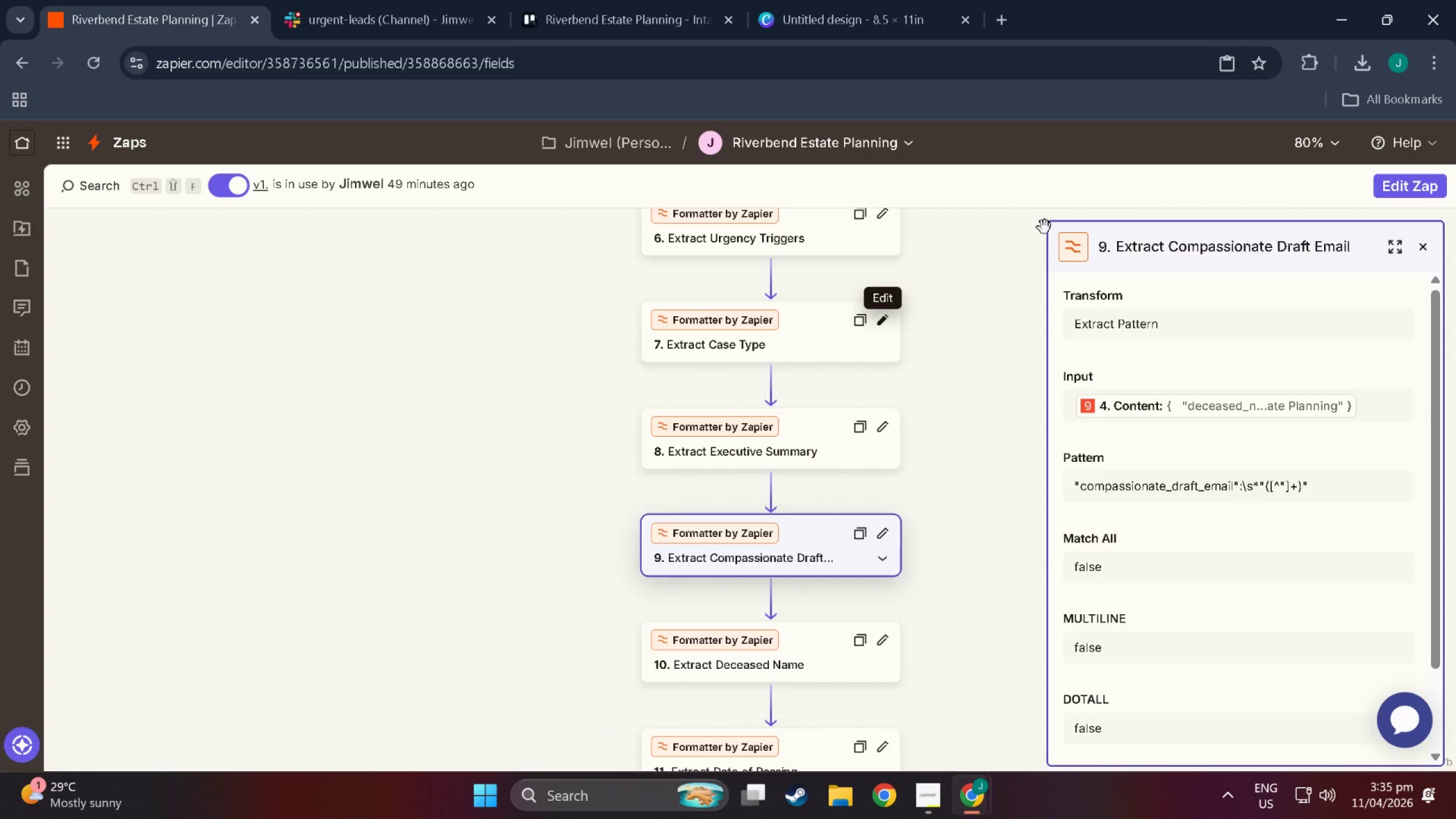 
key(Meta+Shift+ShiftLeft)
 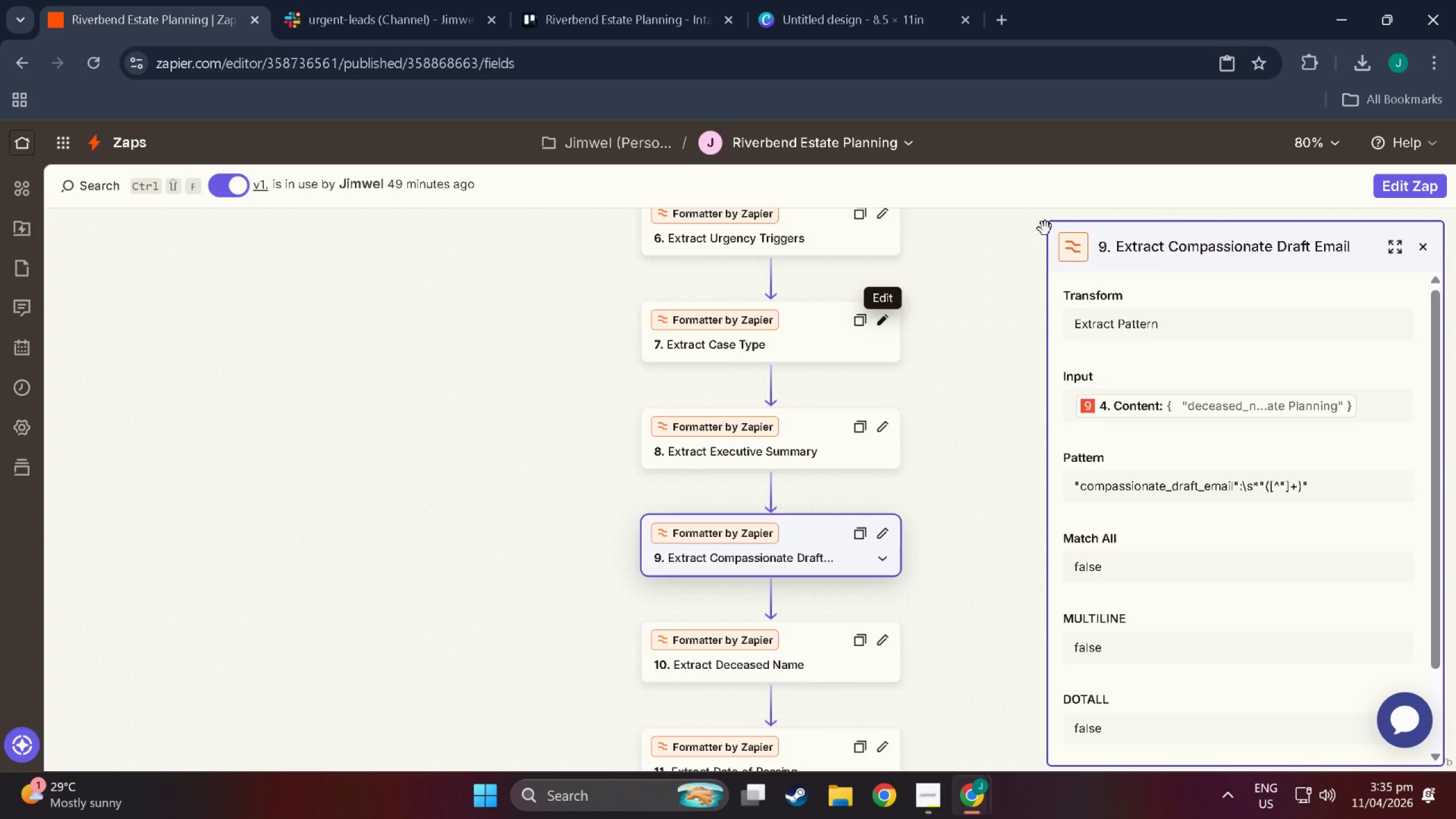 
key(Meta+Shift+S)
 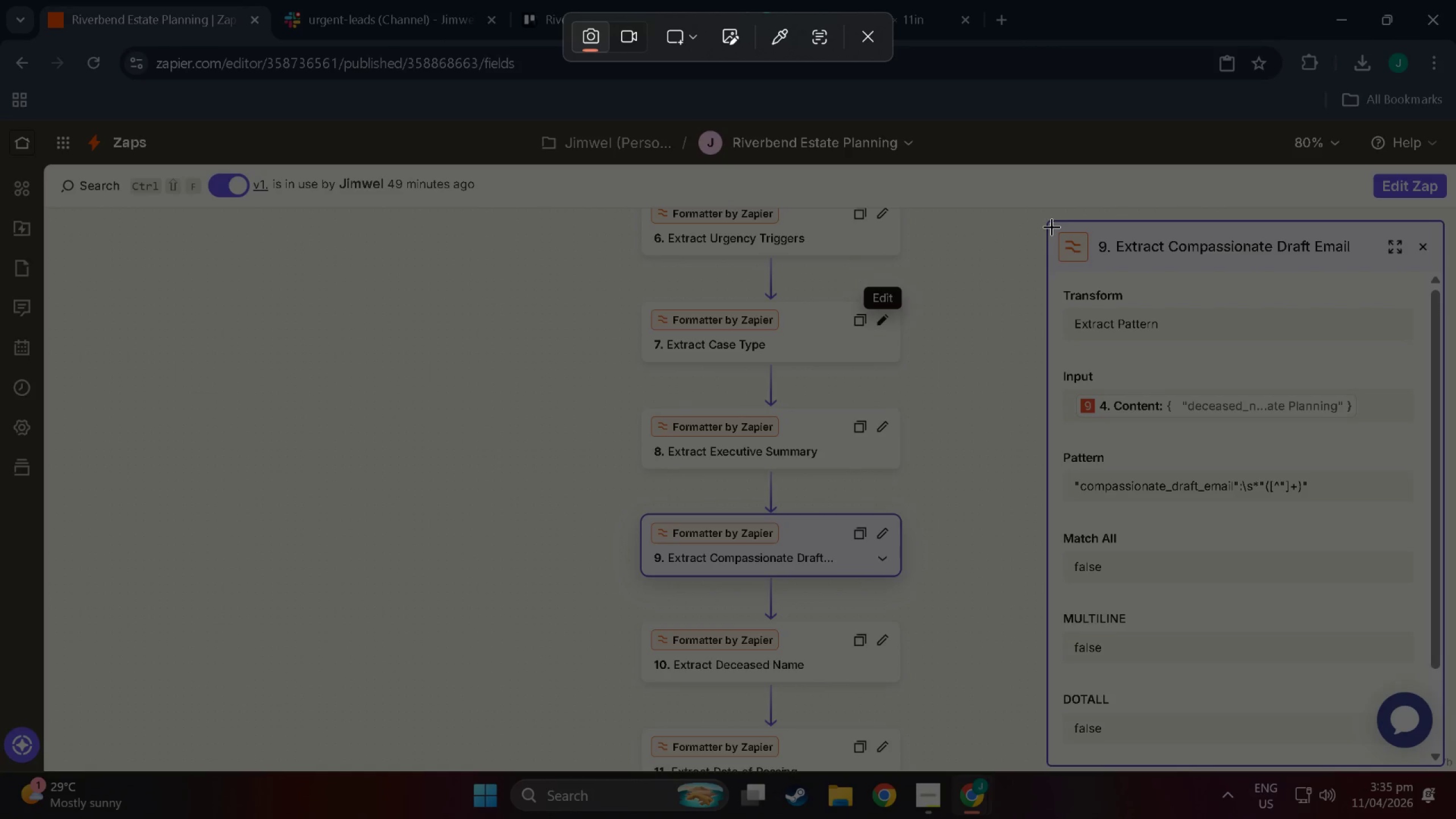 
left_click_drag(start_coordinate=[1051, 226], to_coordinate=[1441, 500])
 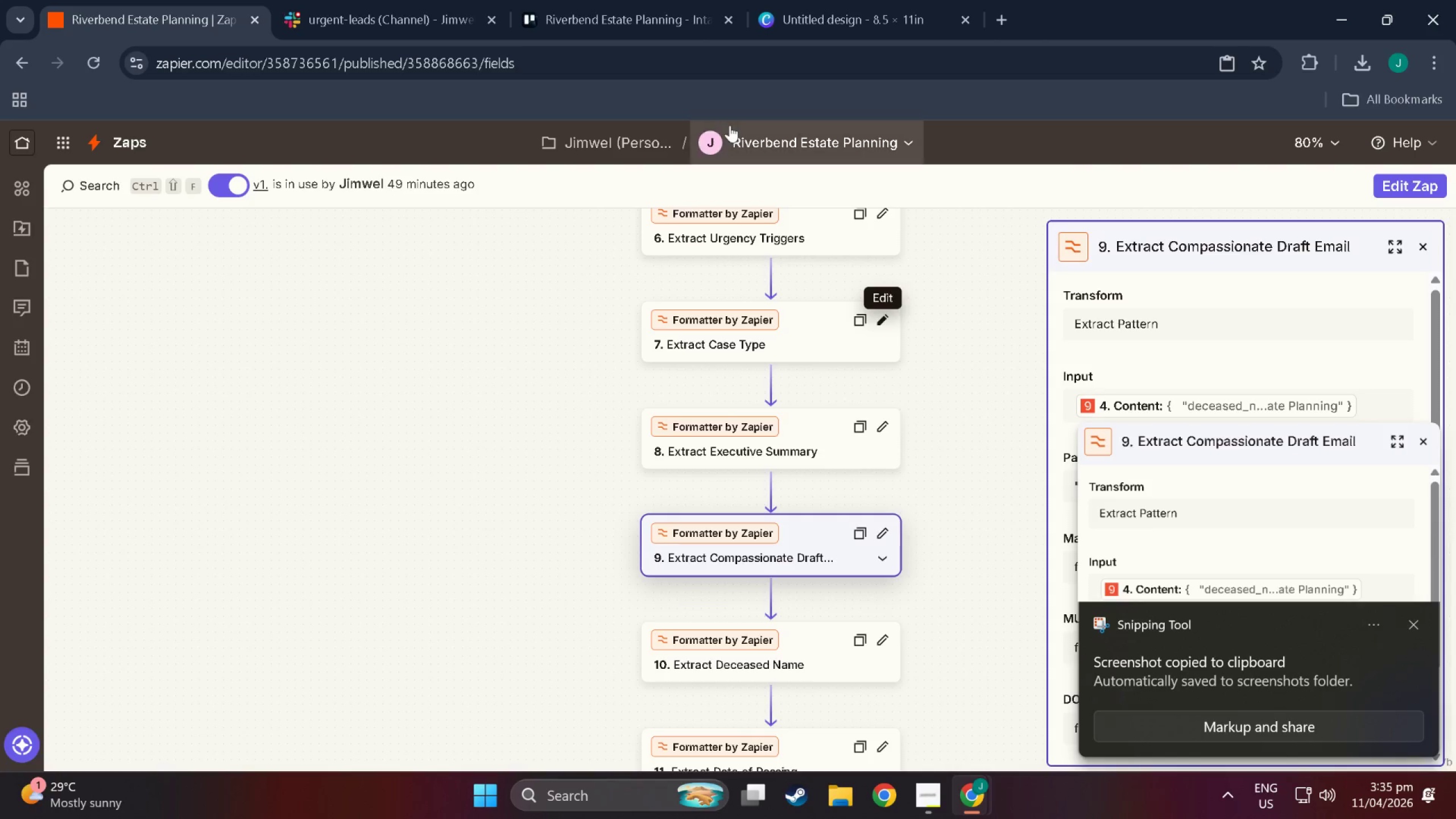 
mouse_move([837, 22])
 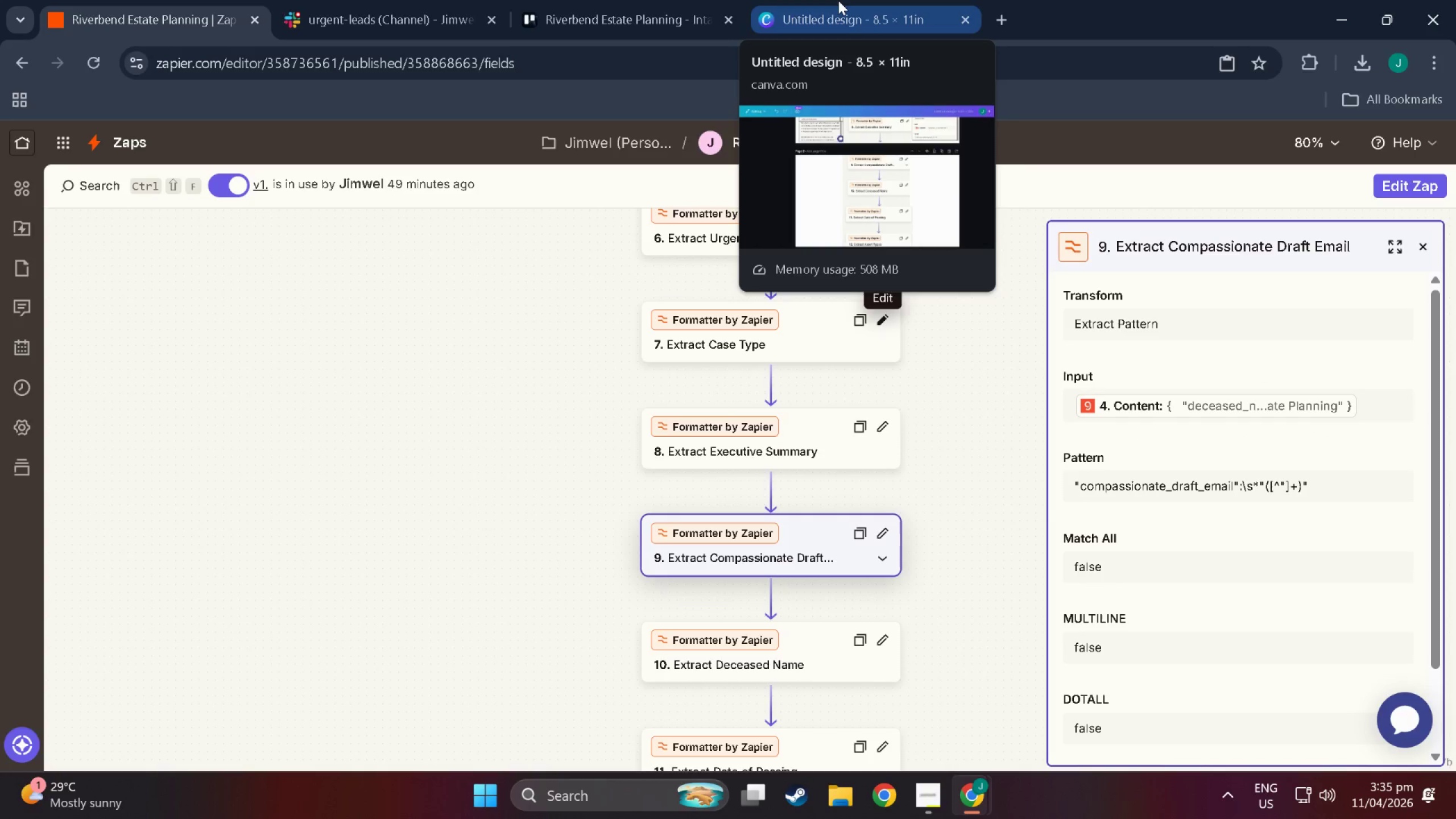 
left_click([838, 1])
 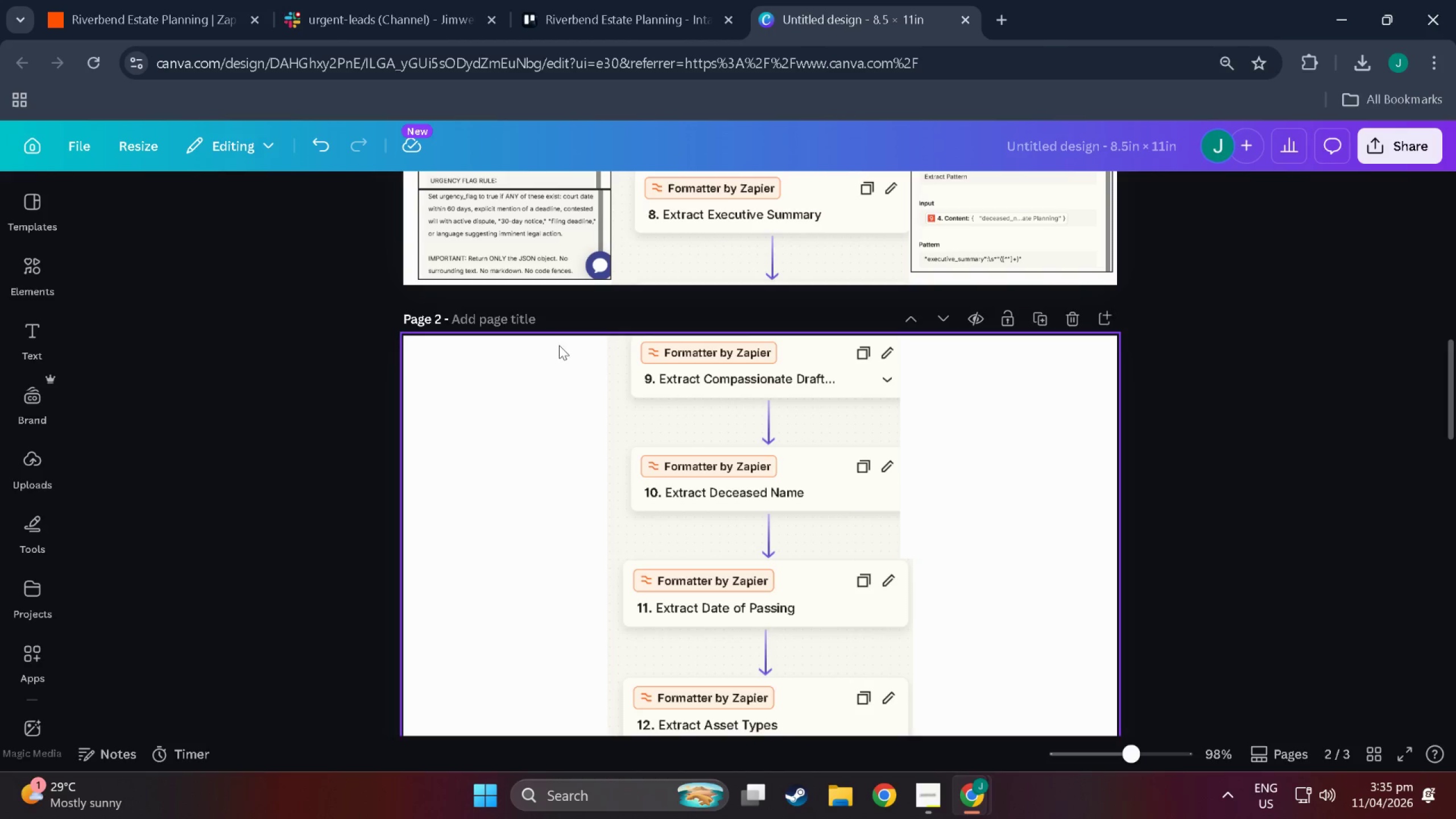 
left_click([515, 407])
 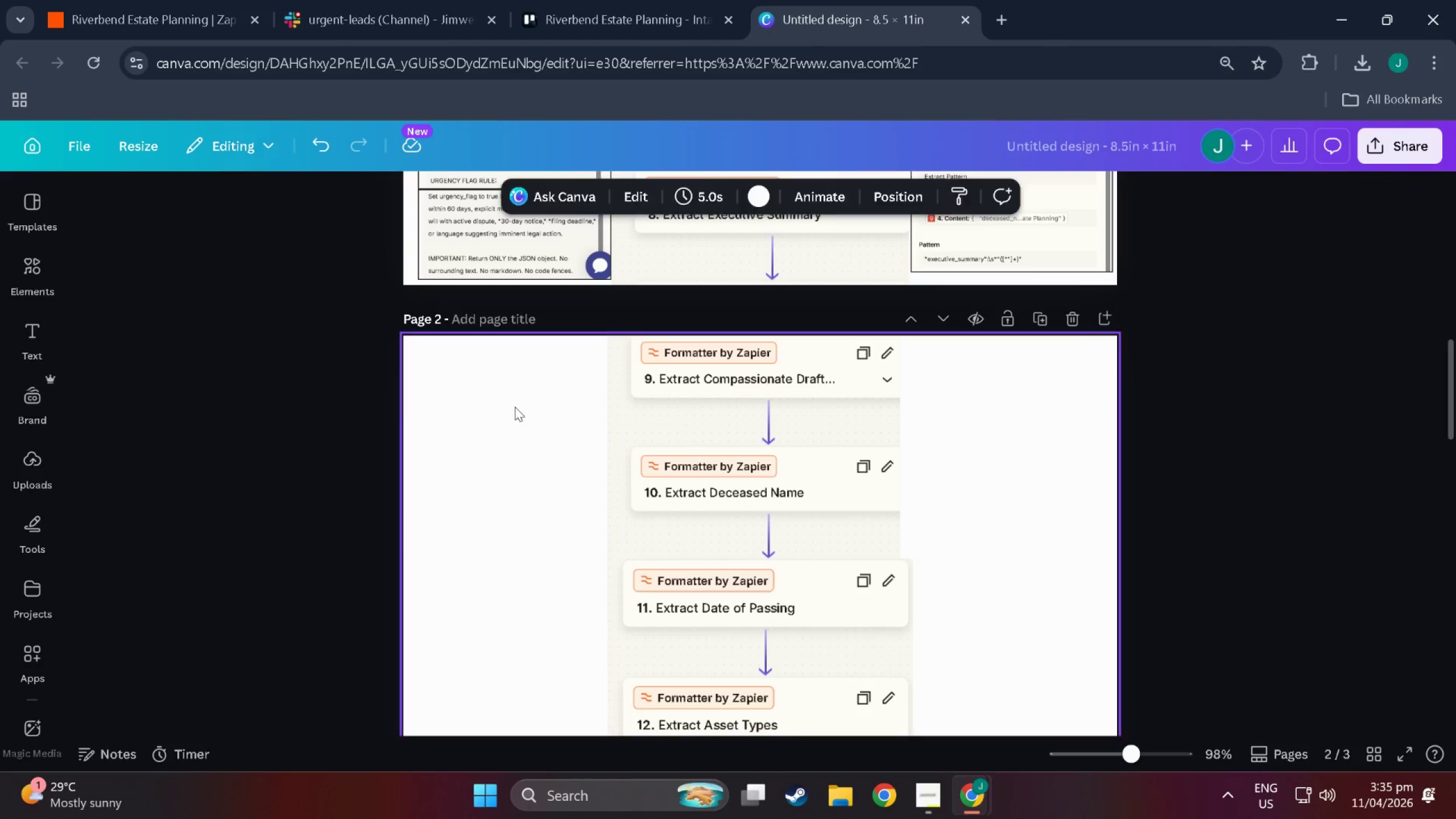 
key(Control+V)
 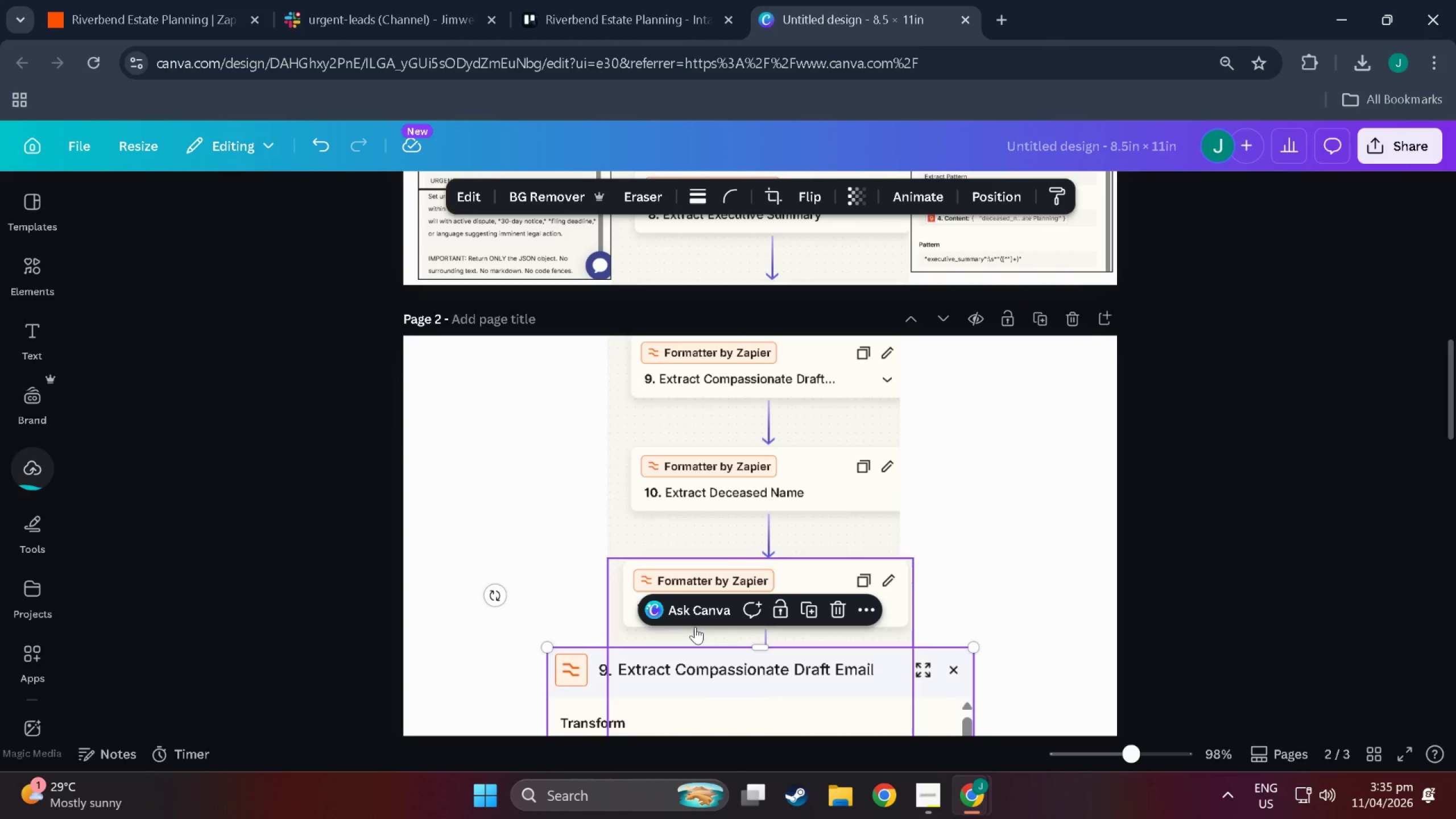 
scroll: coordinate [733, 593], scroll_direction: down, amount: 8.0
 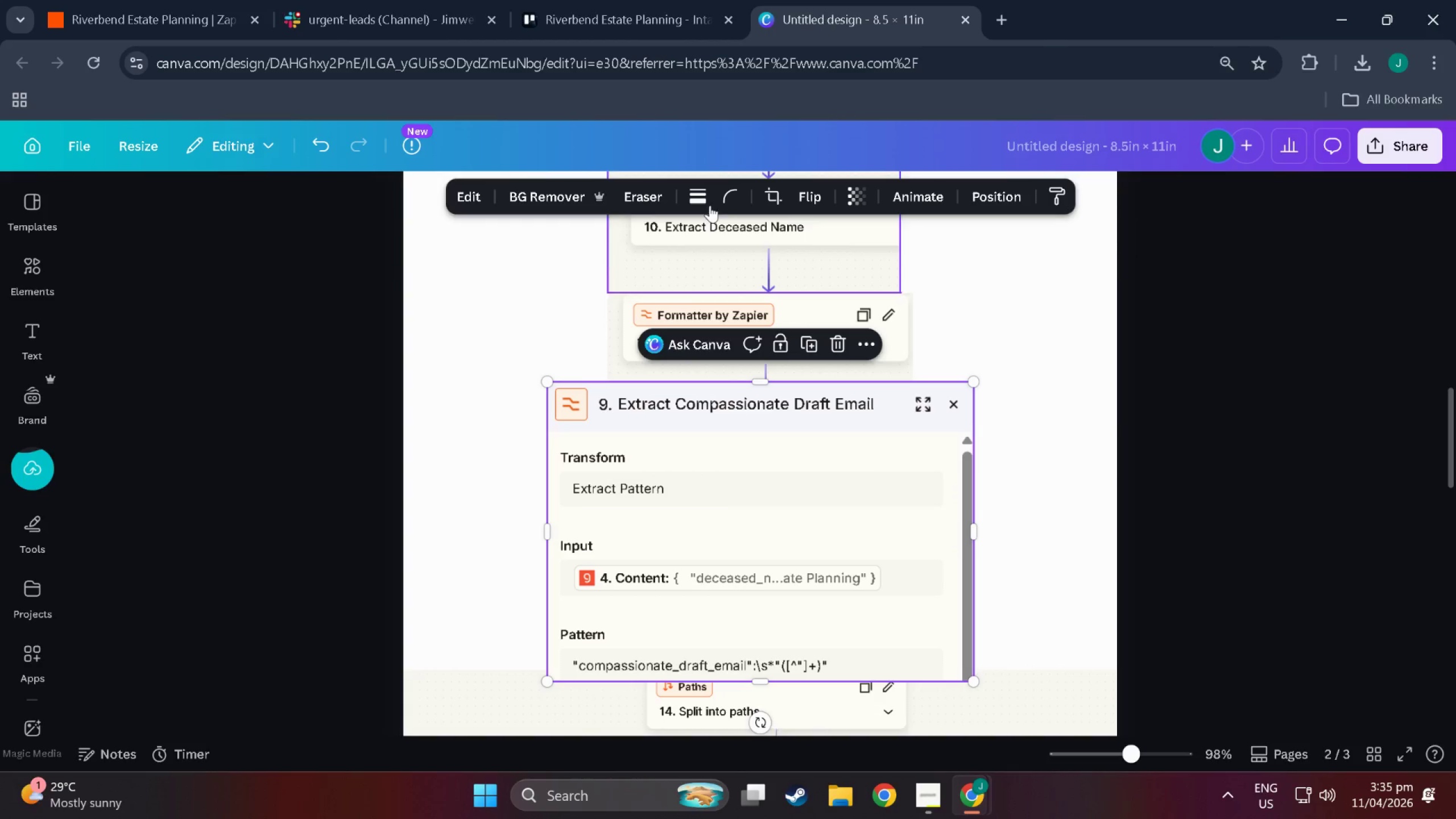 
left_click([705, 195])
 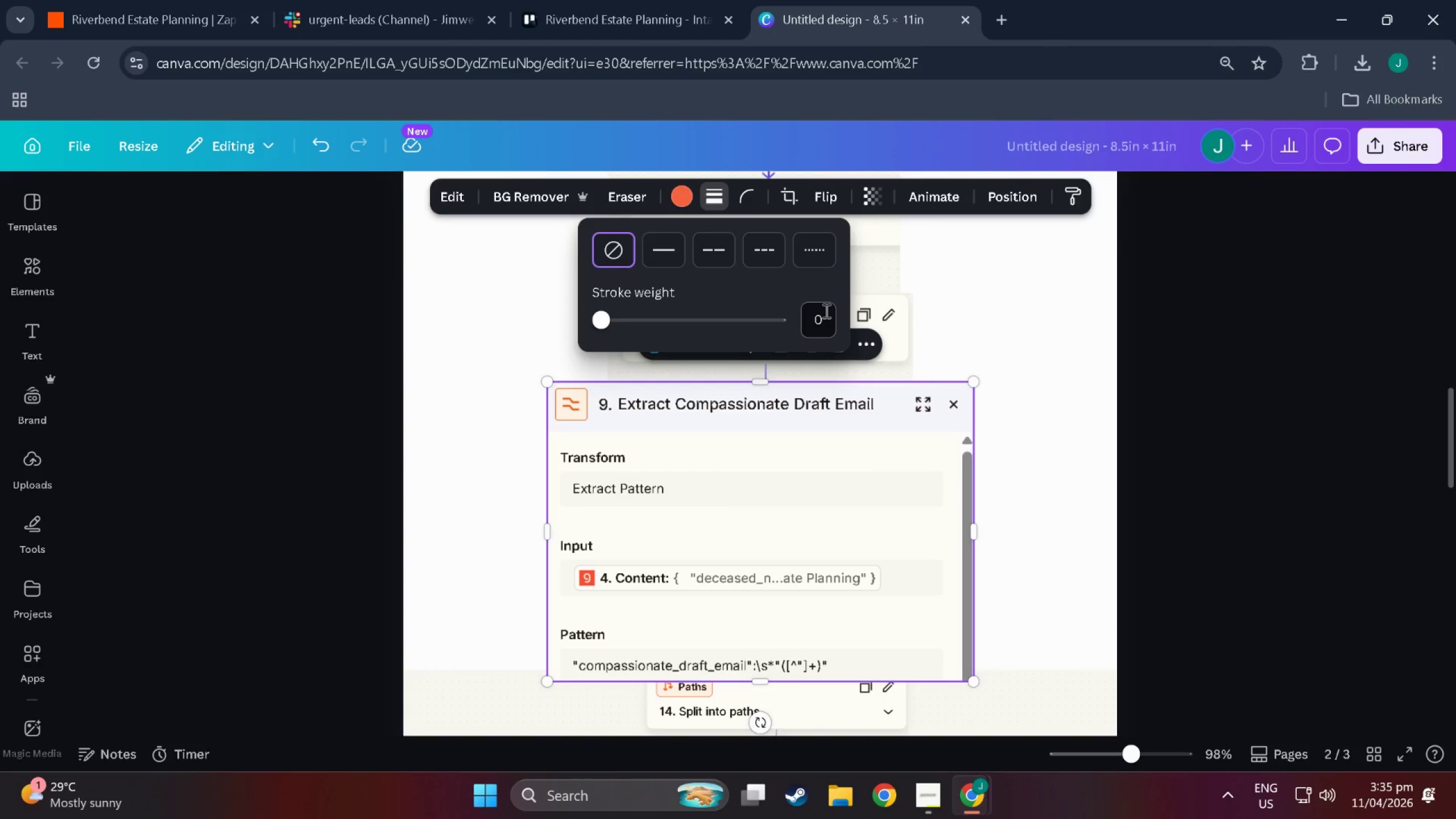 
left_click([826, 322])
 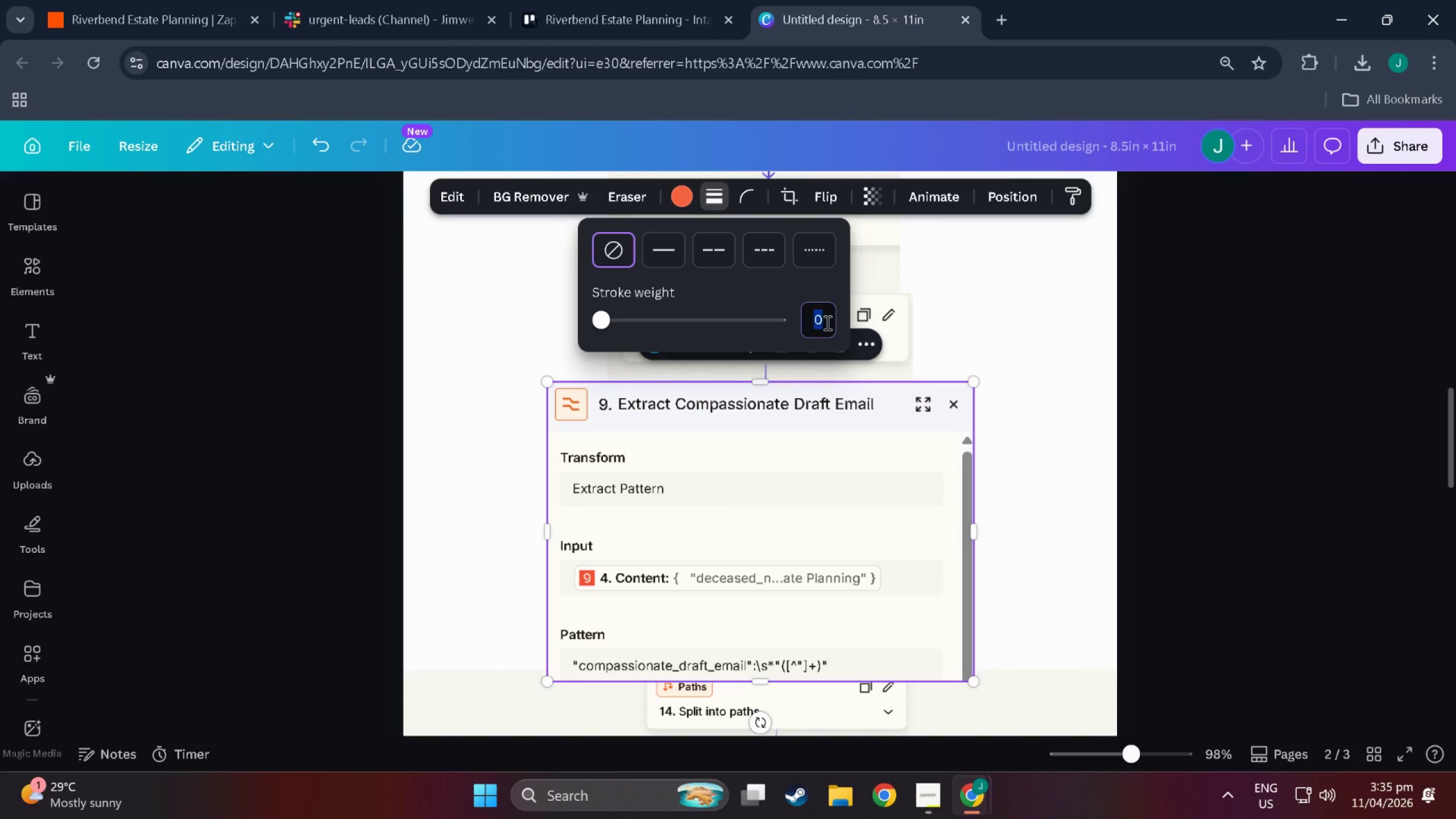 
key(1)
 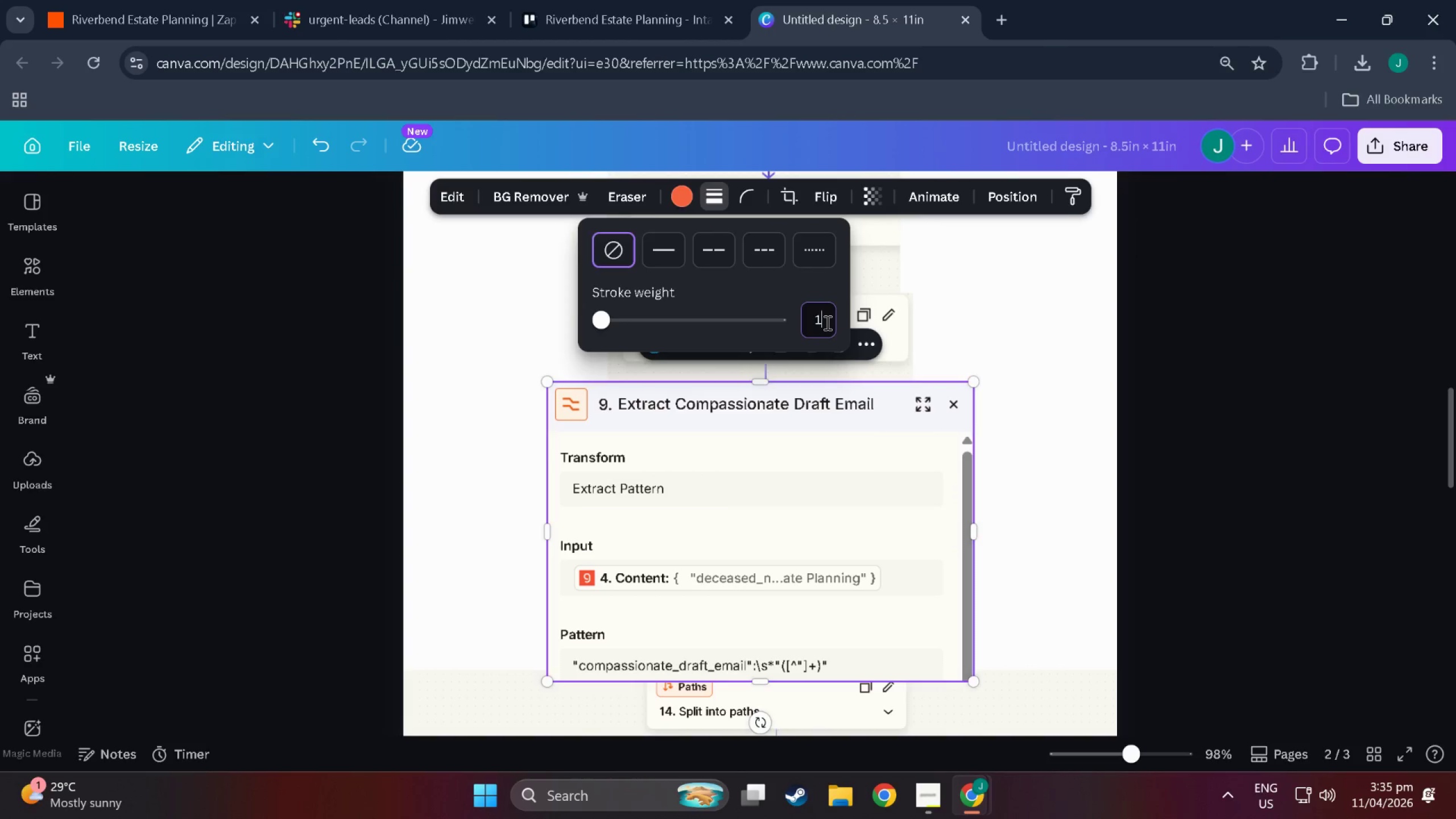 
key(NumpadEnter)
 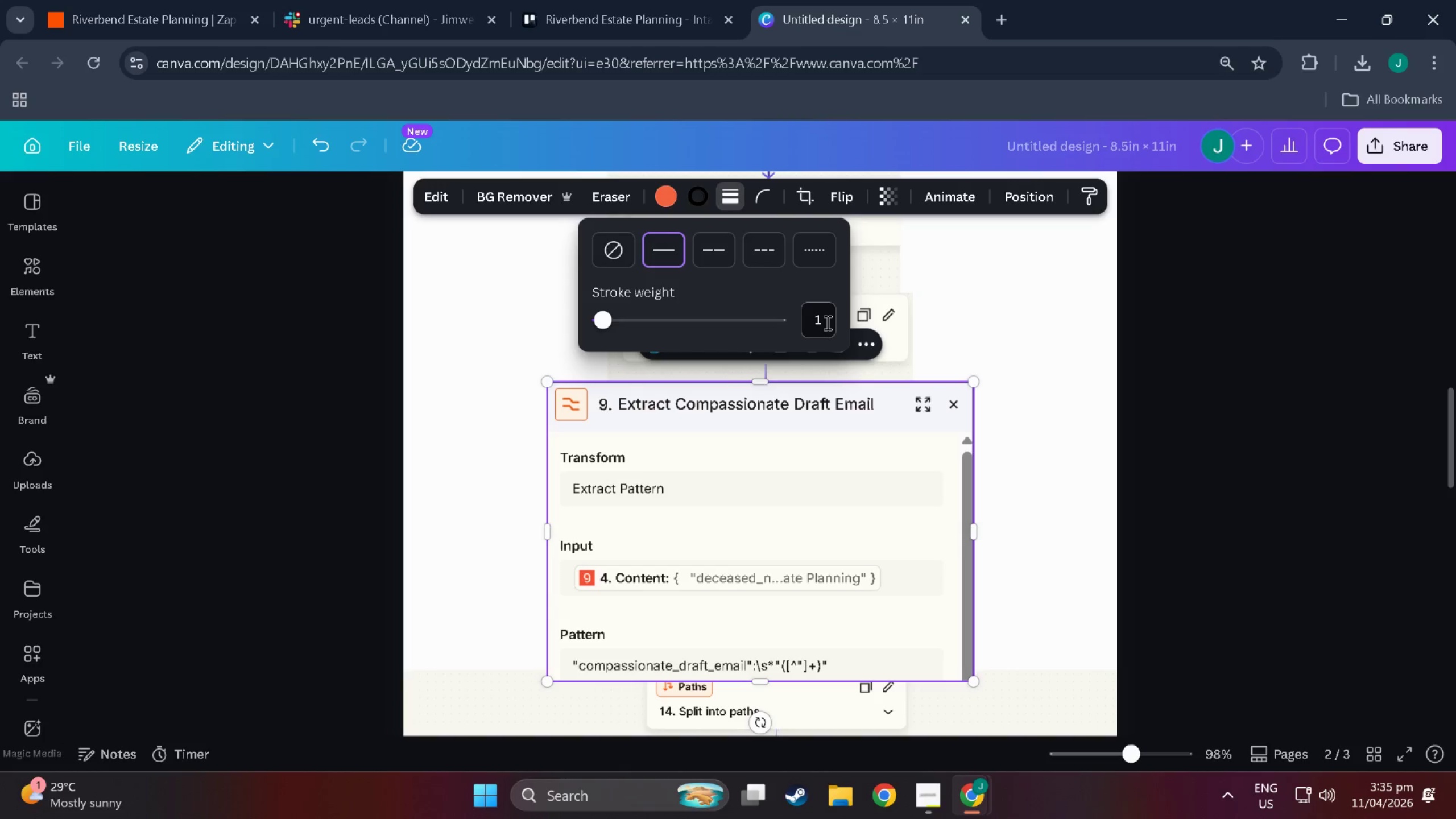 
mouse_move([846, 437])
 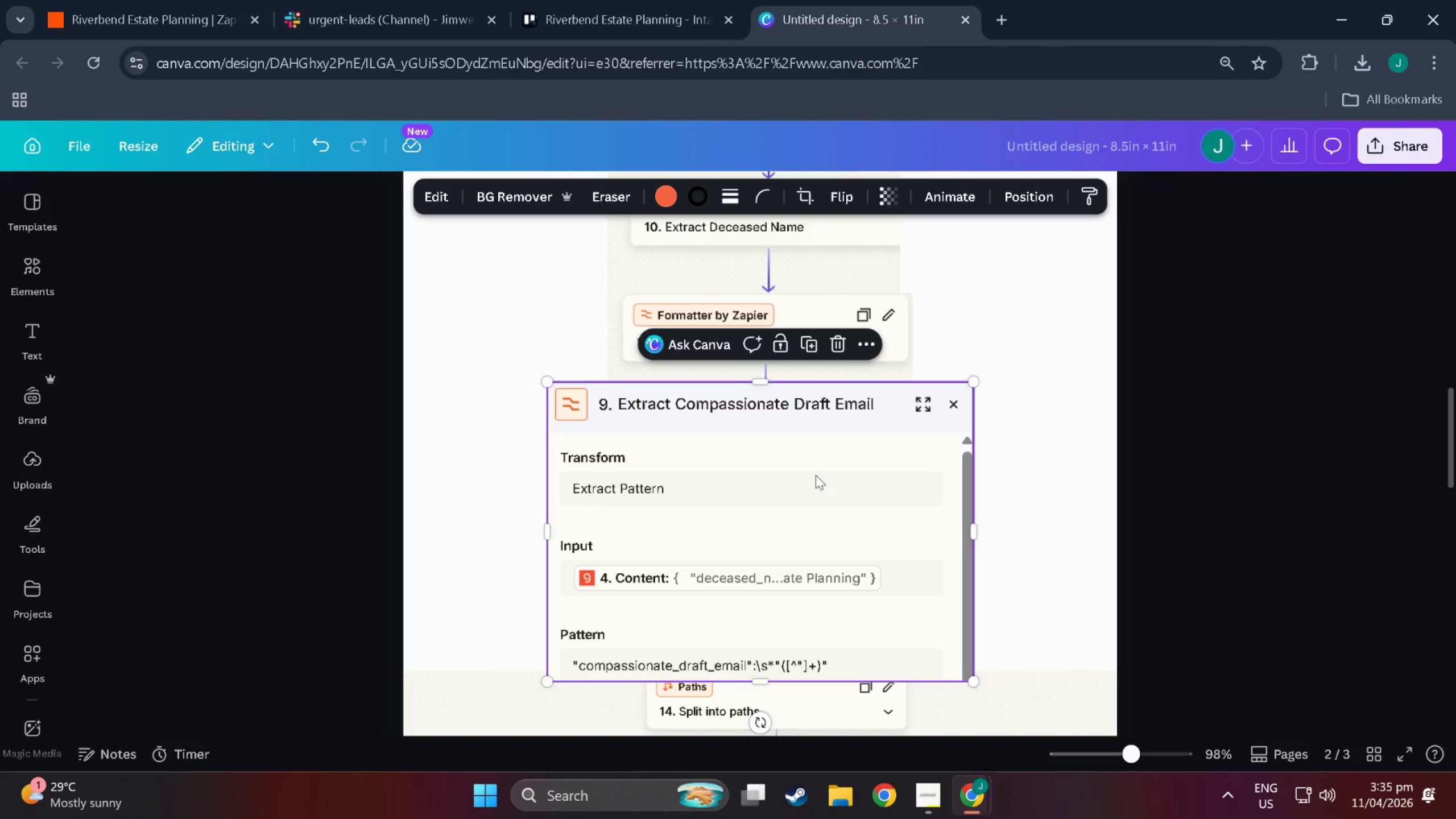 
left_click_drag(start_coordinate=[797, 485], to_coordinate=[658, 342])
 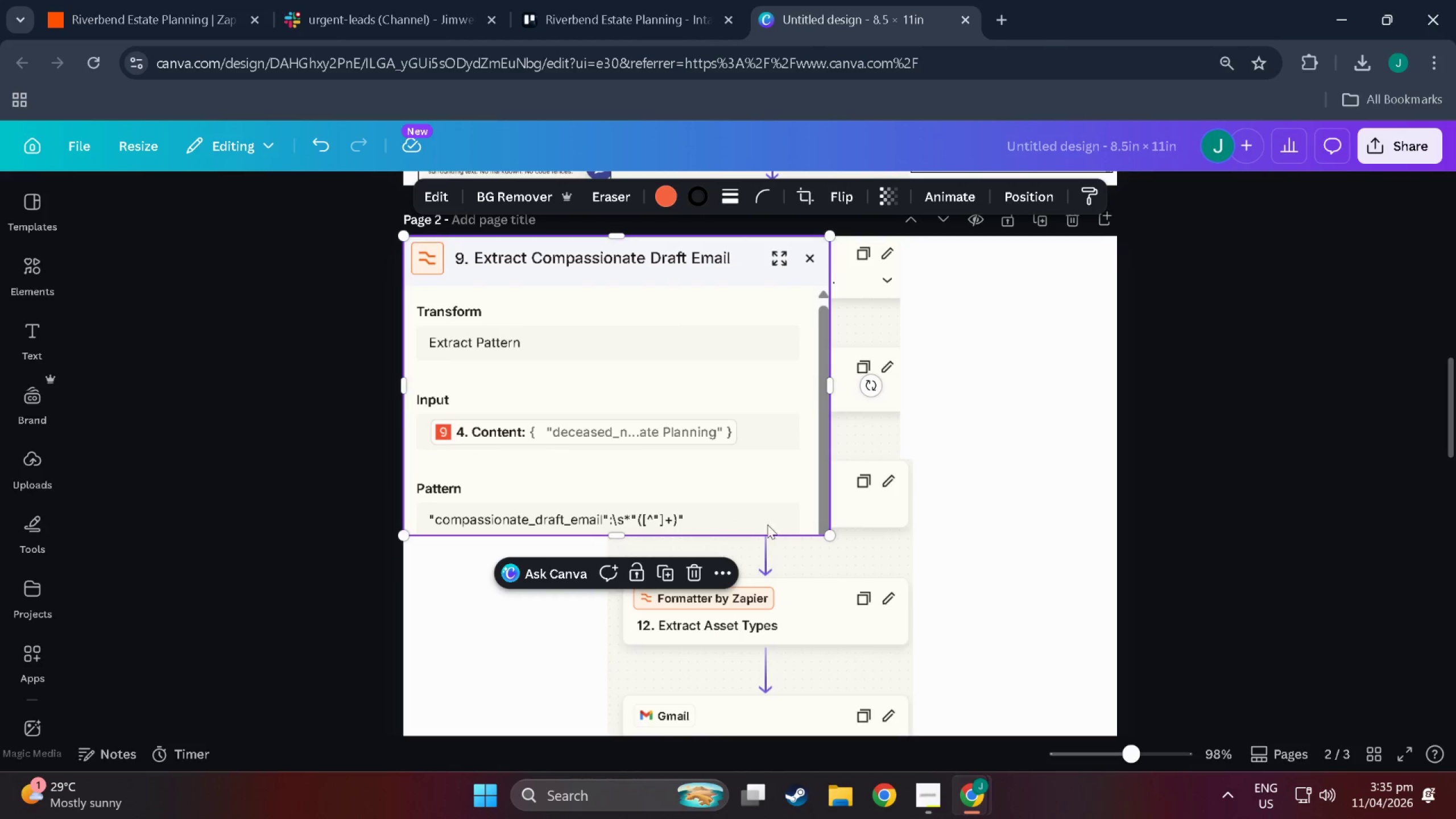 
scroll: coordinate [780, 377], scroll_direction: up, amount: 5.0
 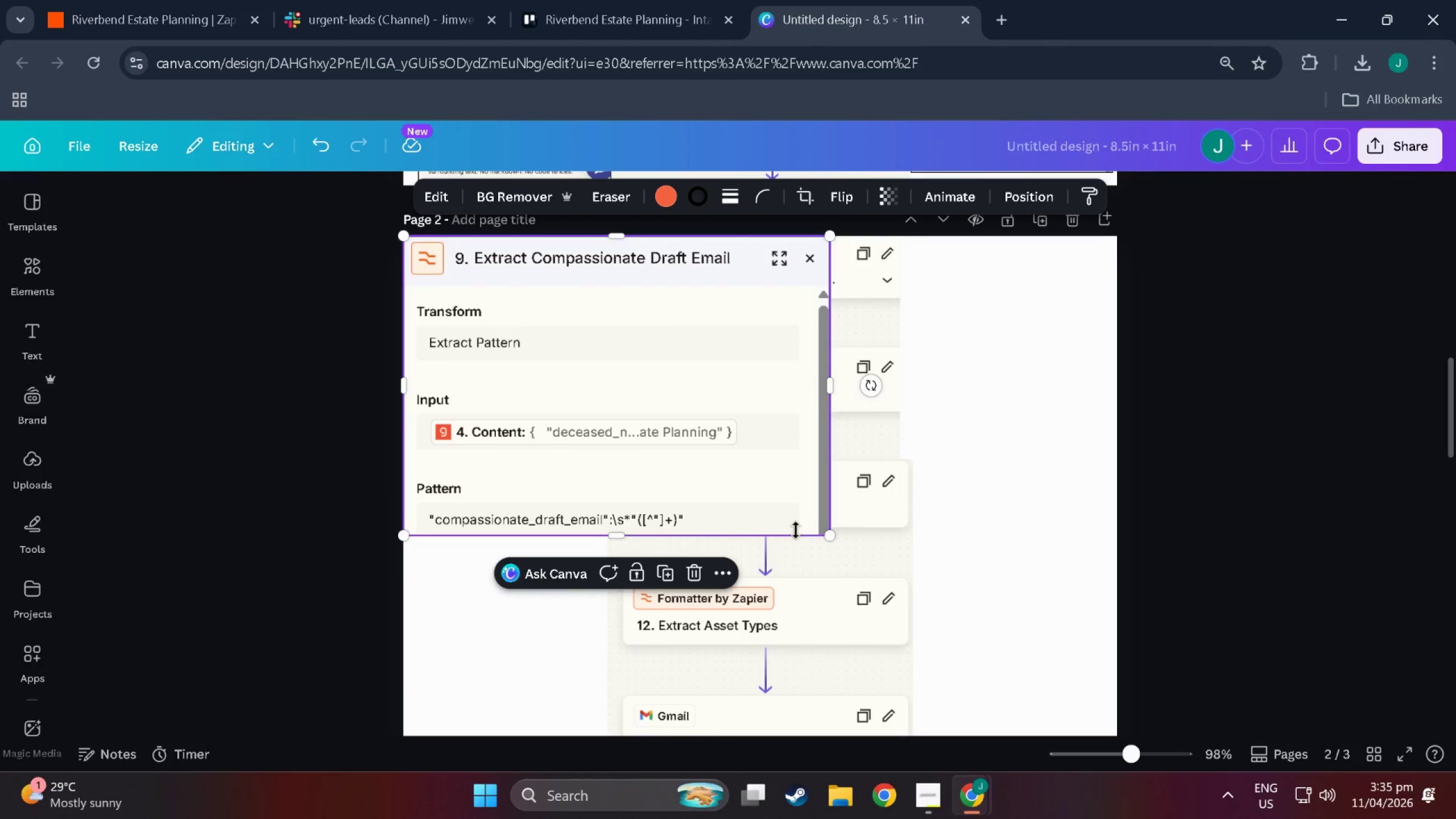 
left_click_drag(start_coordinate=[828, 530], to_coordinate=[588, 431])
 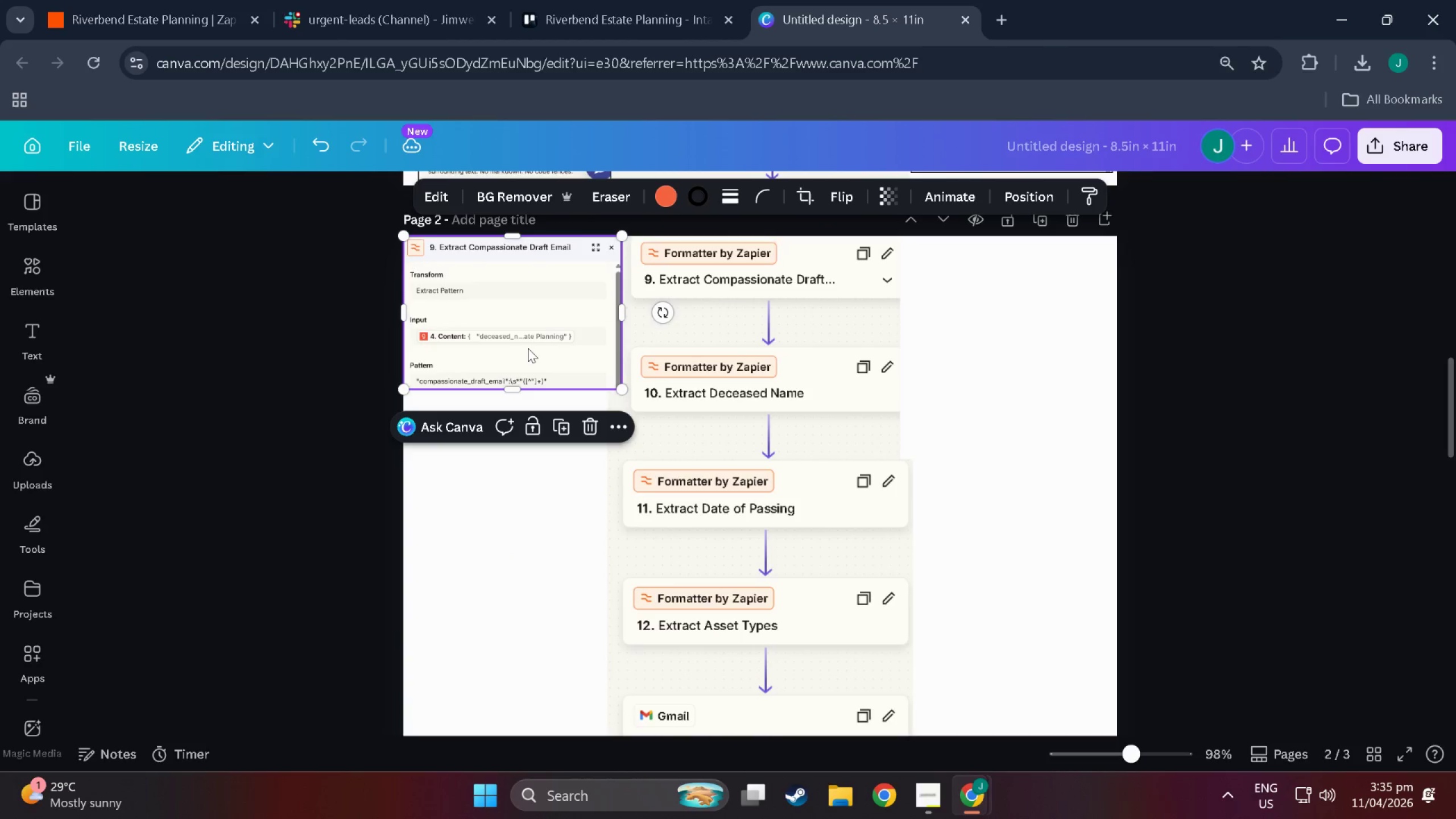 
left_click_drag(start_coordinate=[528, 348], to_coordinate=[538, 354])
 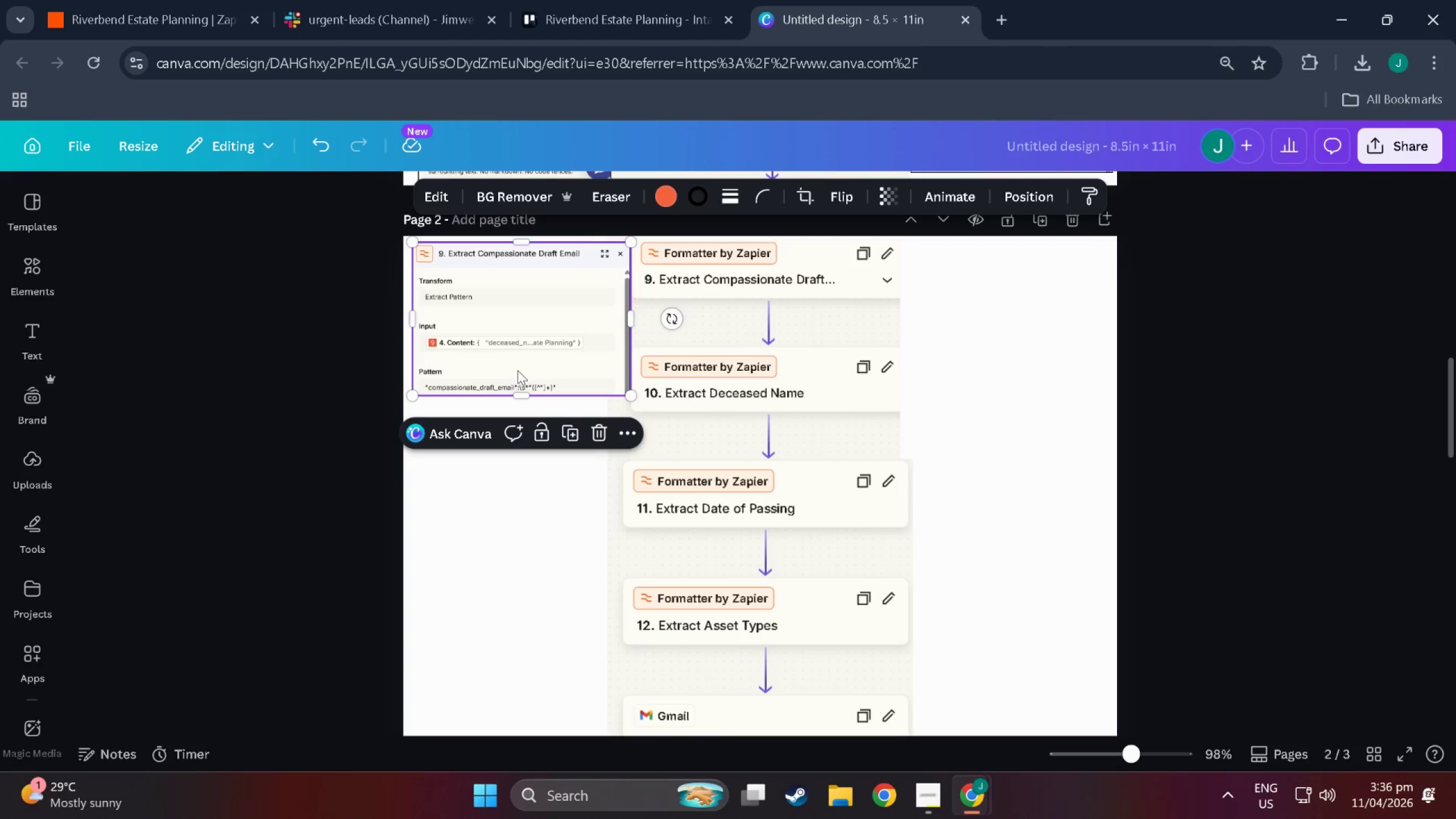 
wait(5.21)
 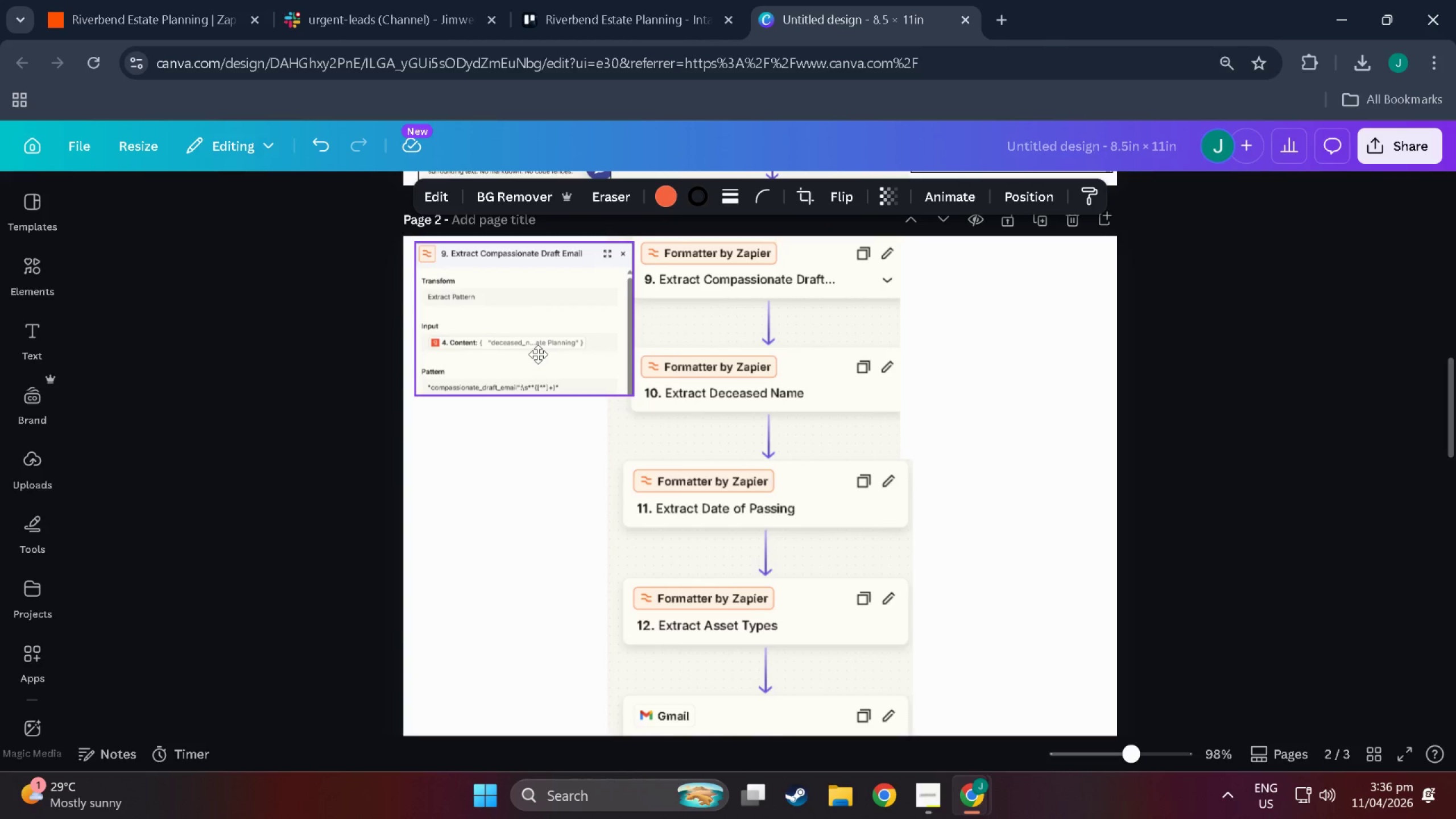 
left_click([730, 202])
 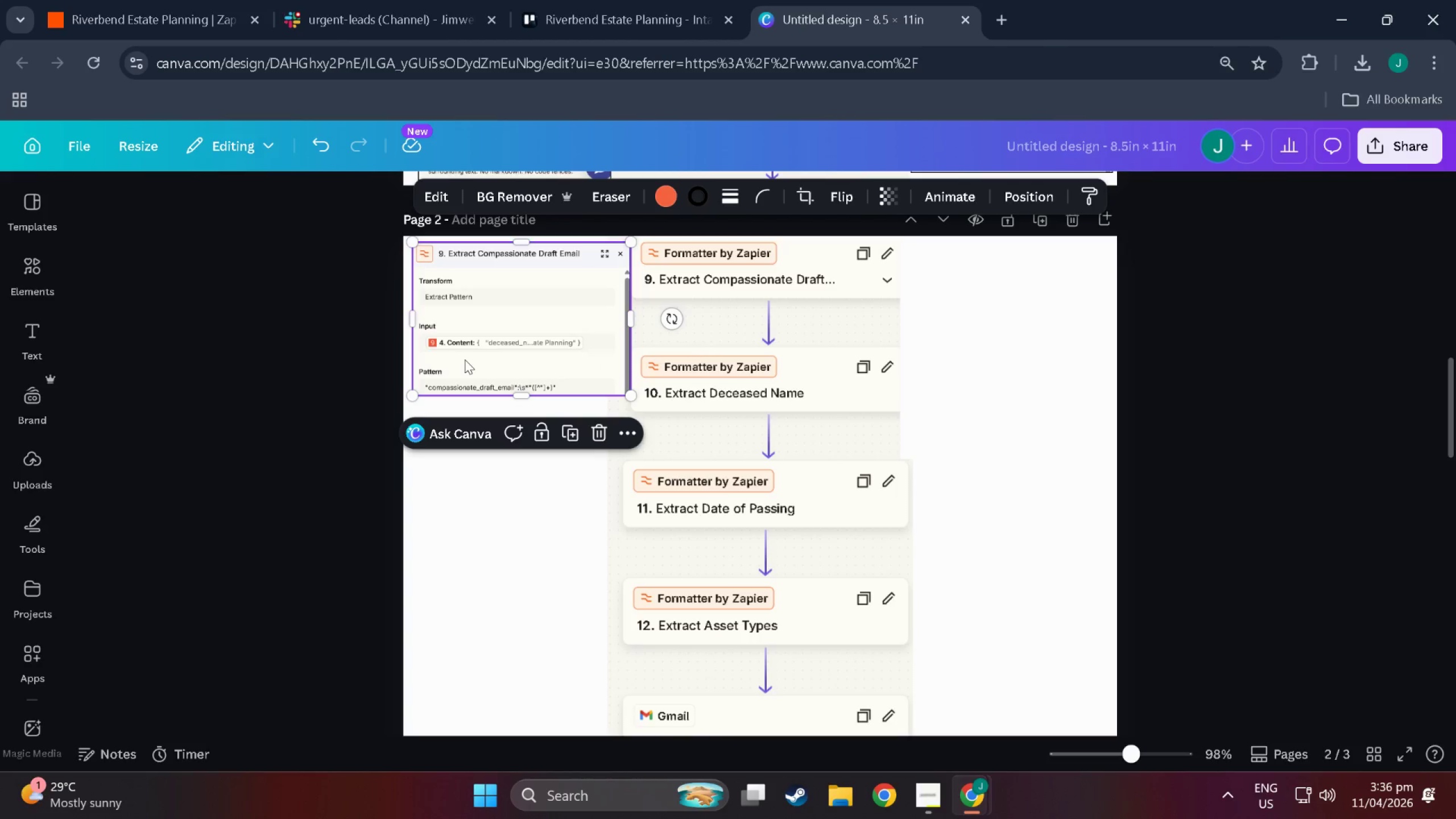 
double_click([473, 362])
 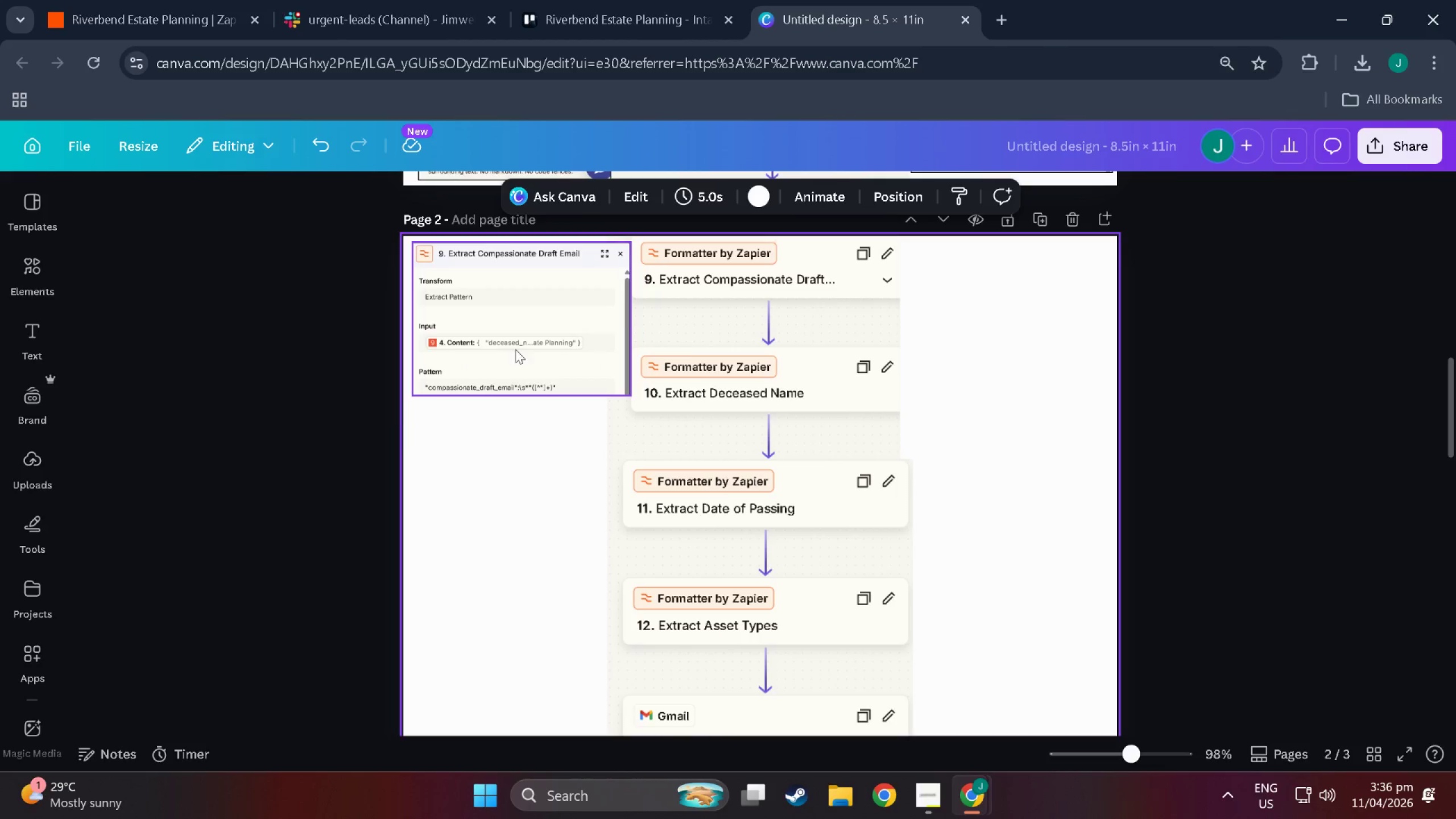 
double_click([516, 338])
 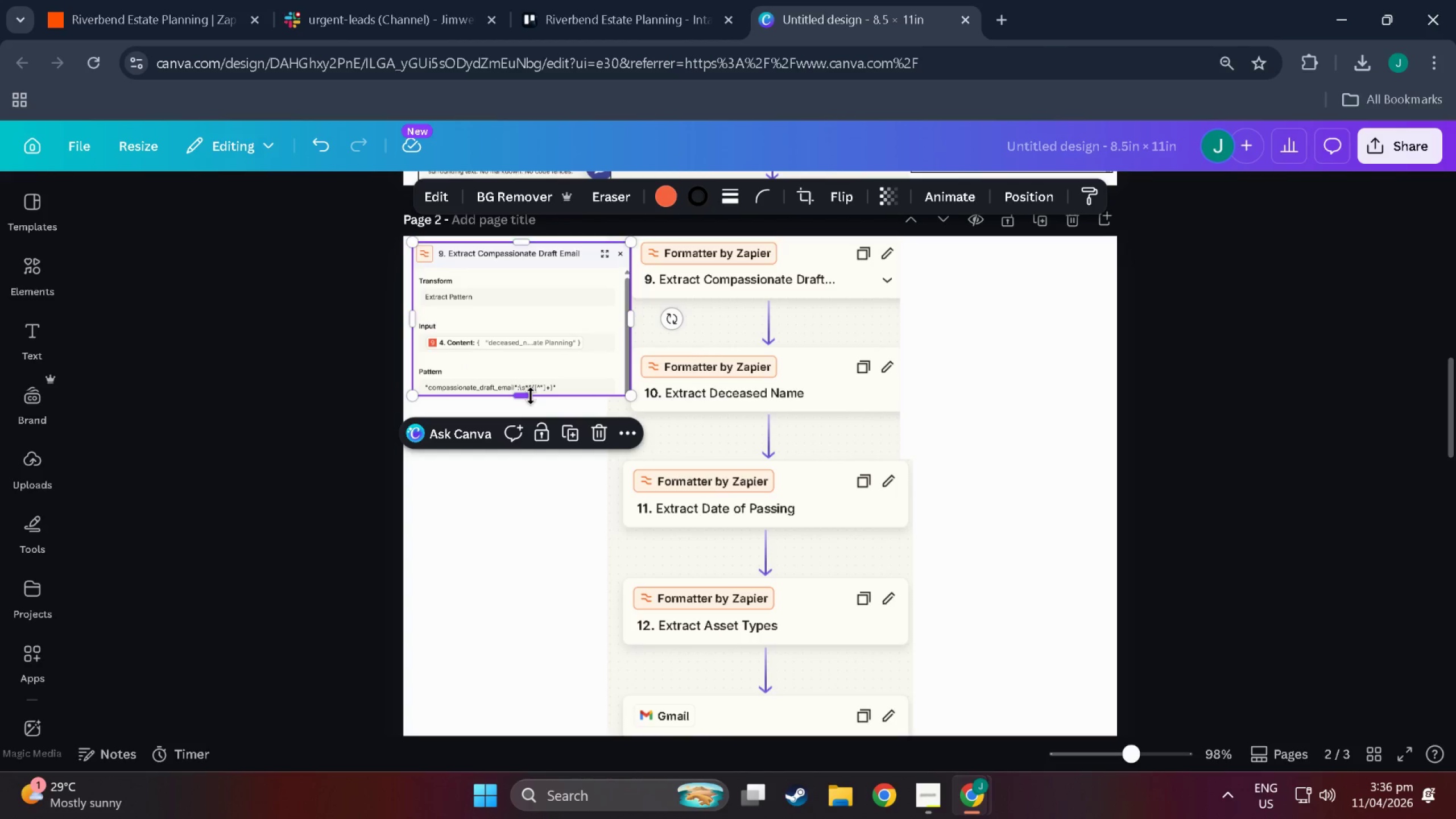 
left_click_drag(start_coordinate=[531, 396], to_coordinate=[535, 267])
 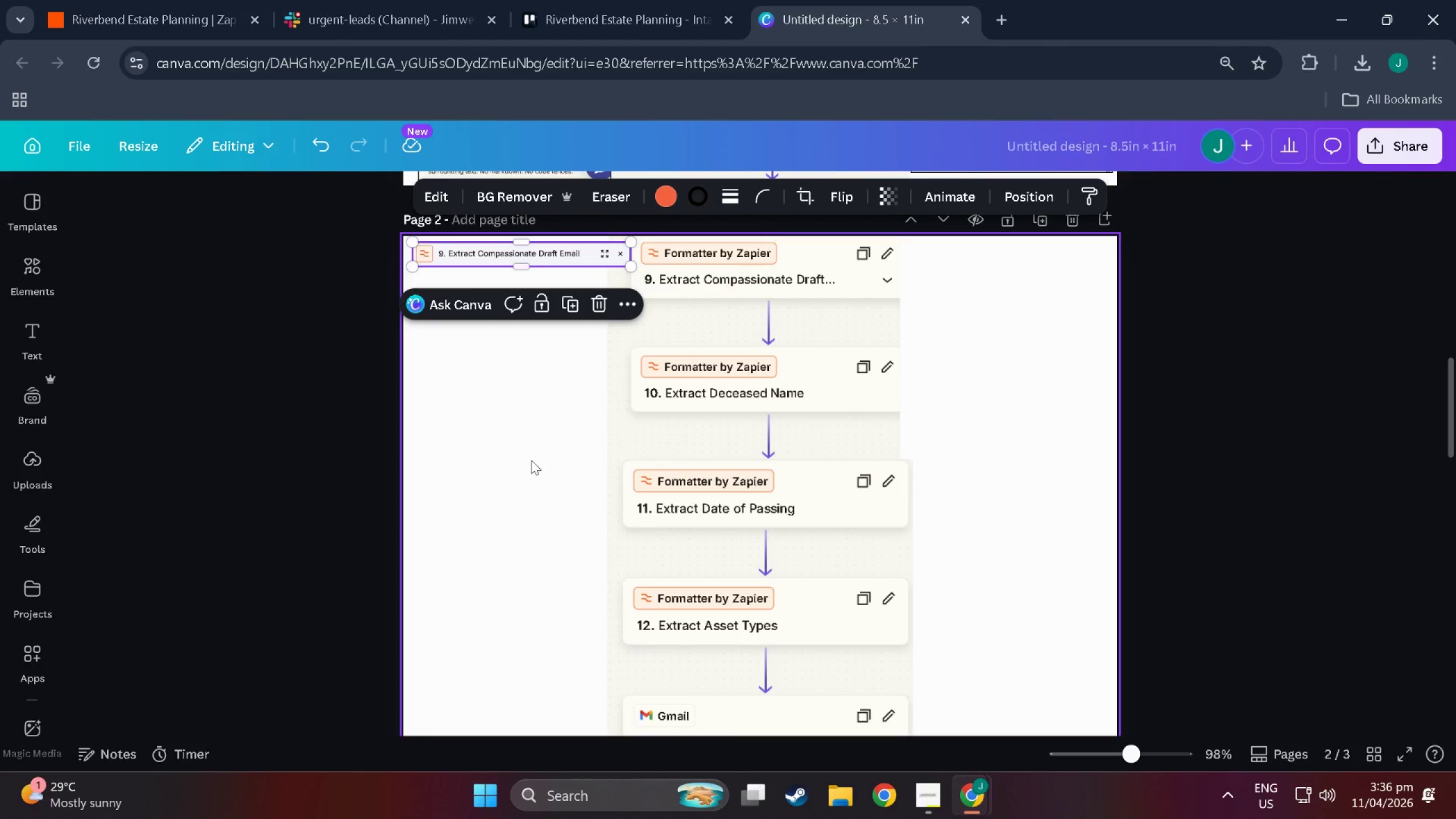 
left_click([531, 464])
 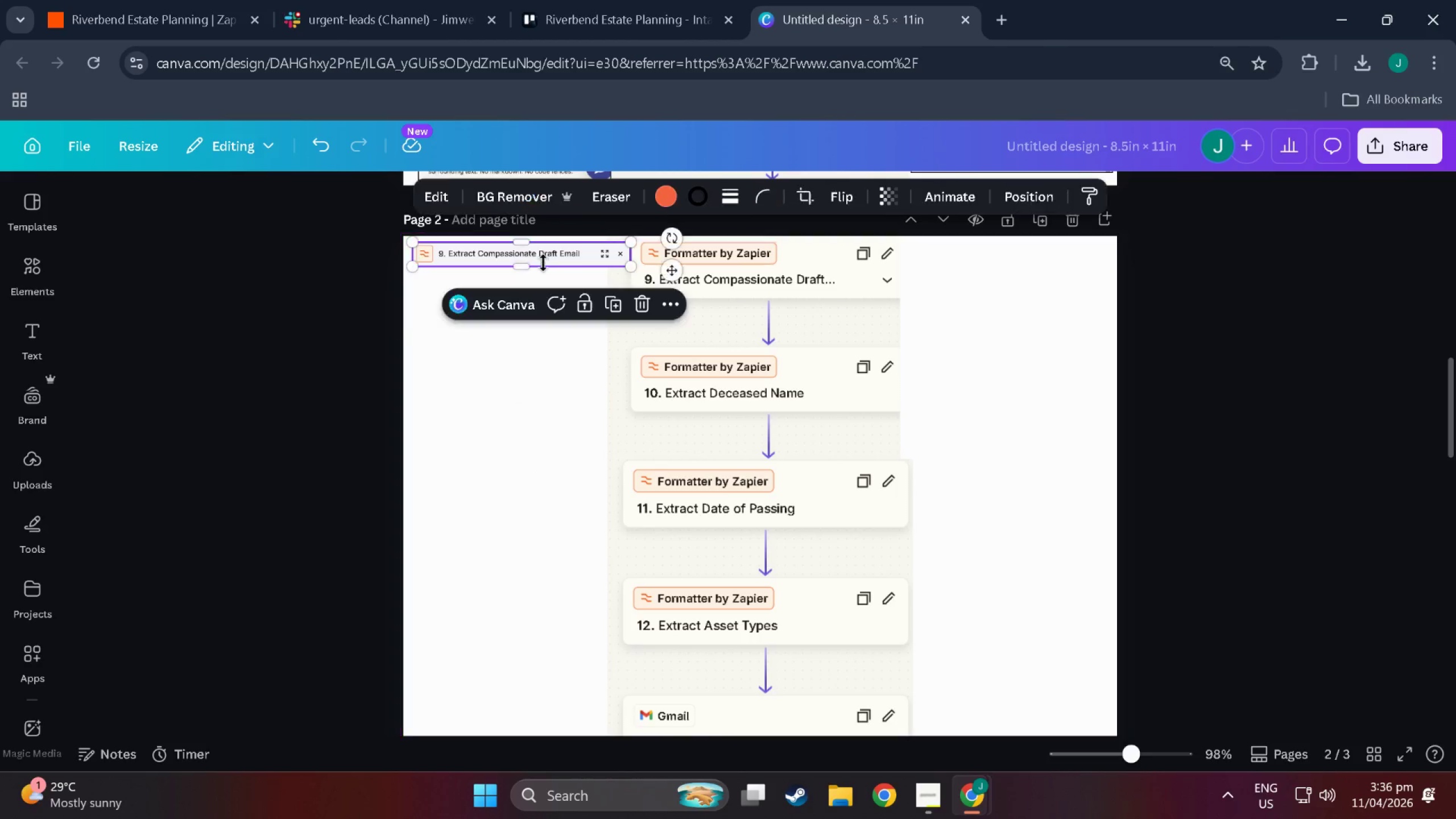 
left_click([543, 263])
 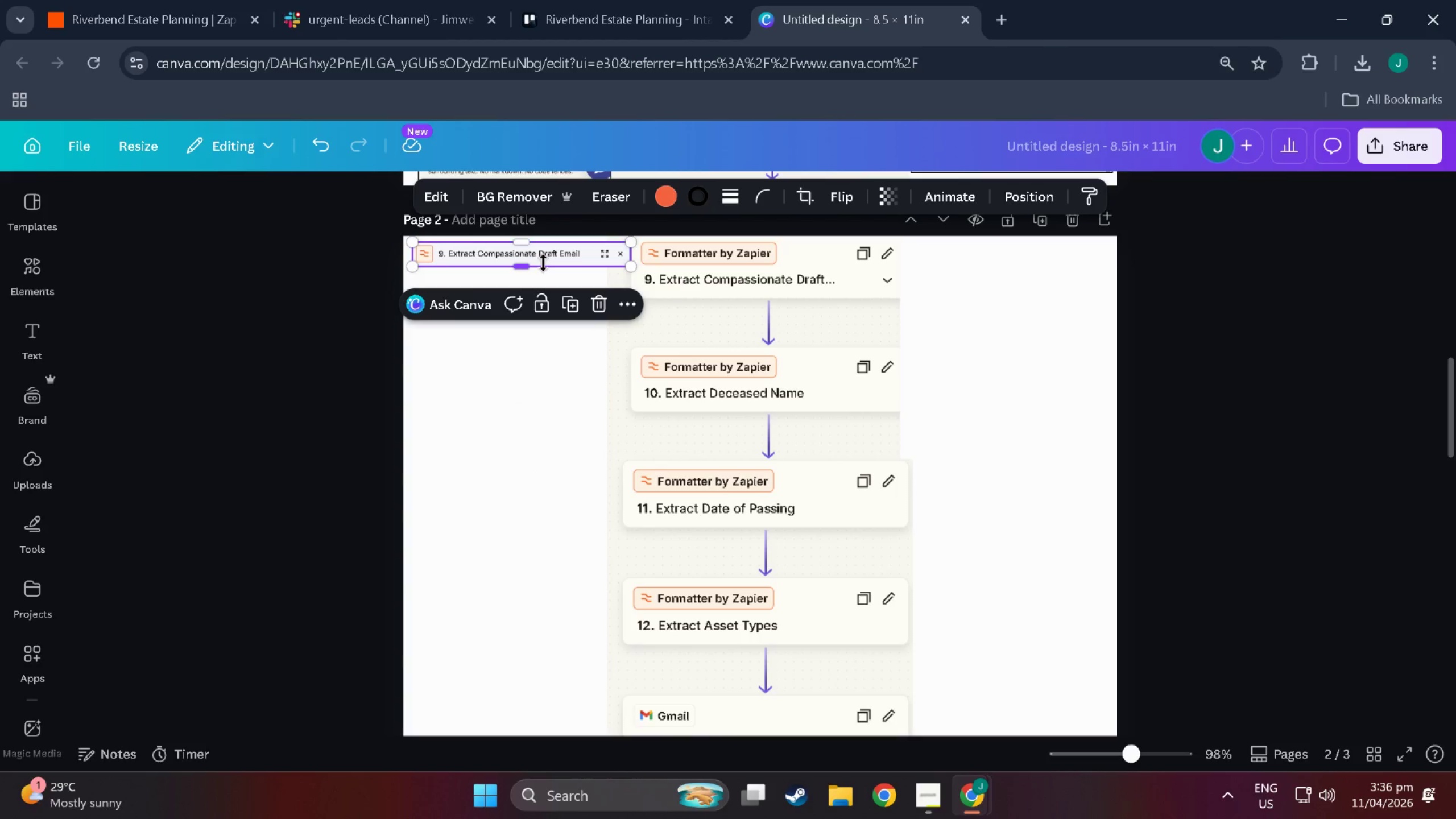 
hold_key(key=ControlLeft, duration=0.62)
 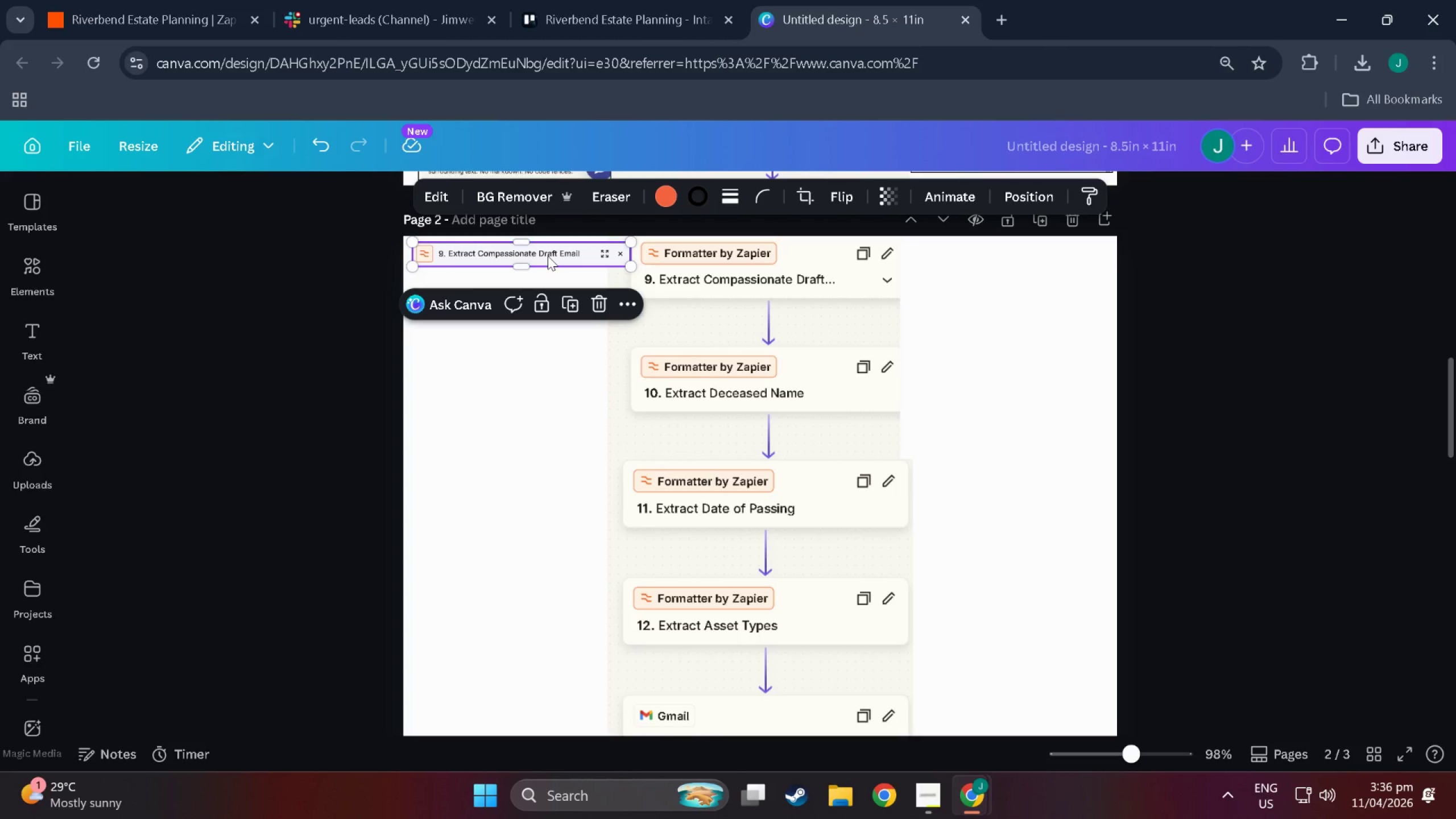 
left_click([548, 256])
 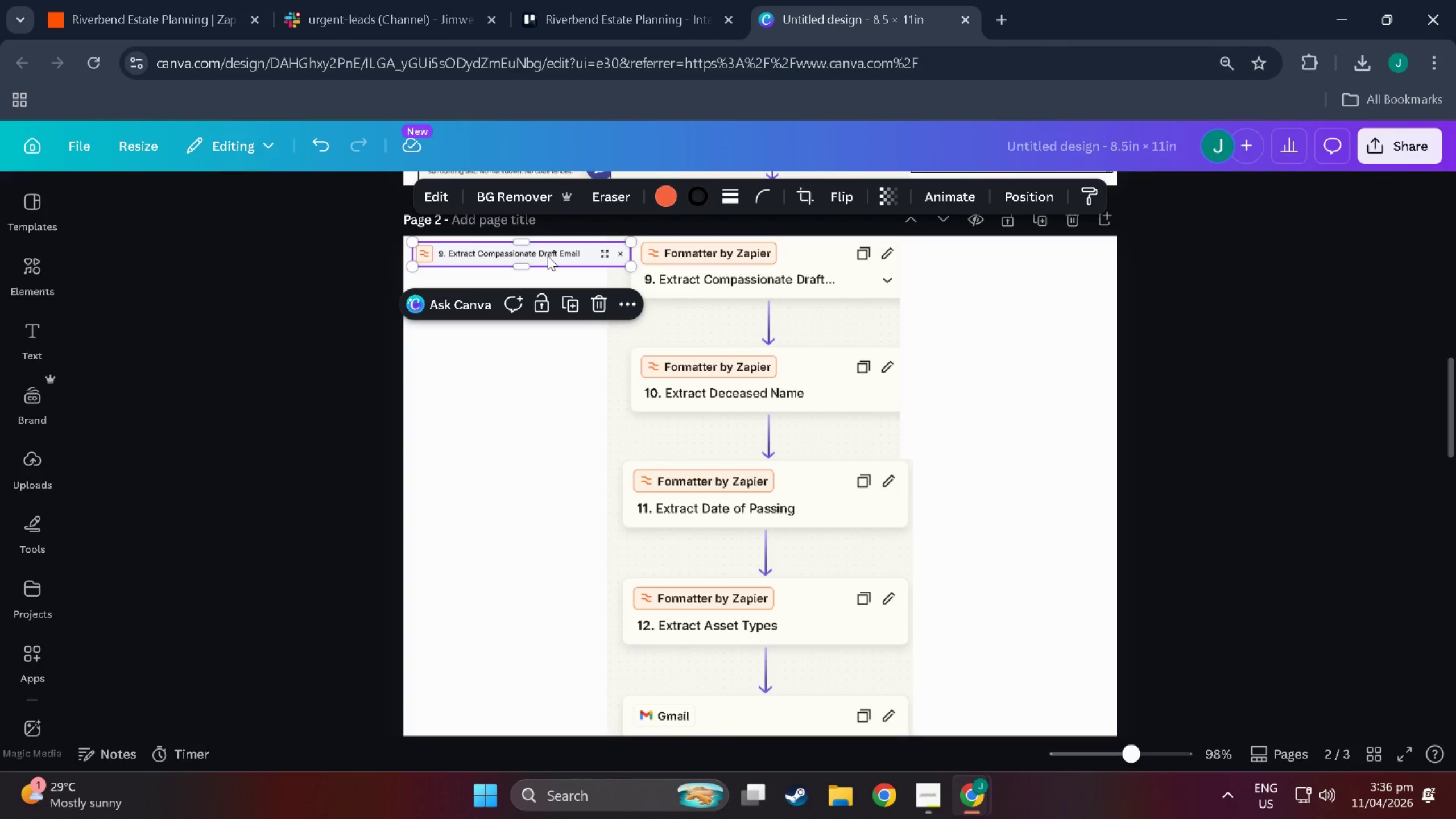 
key(Control+C)
 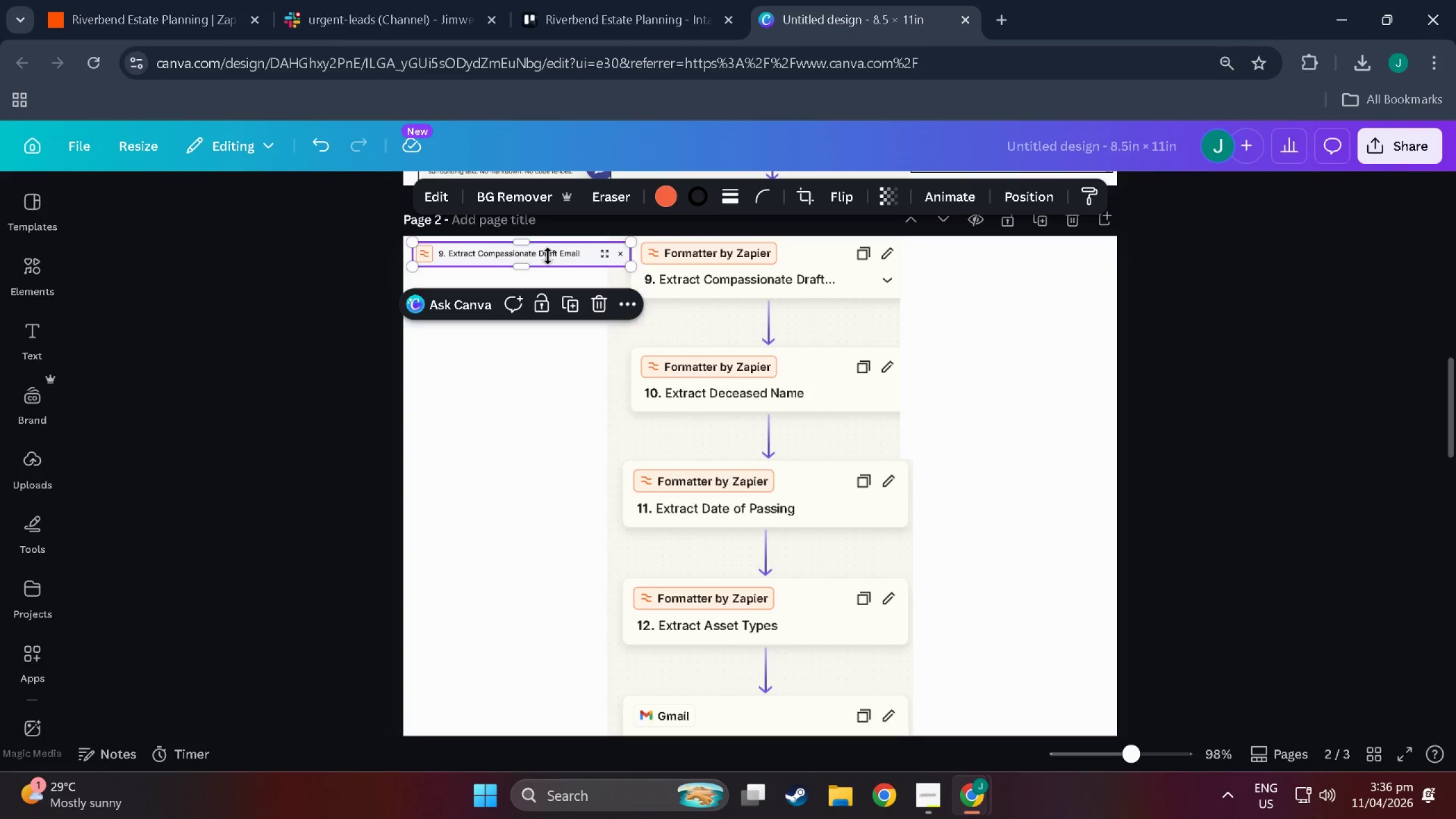 
key(Control+V)
 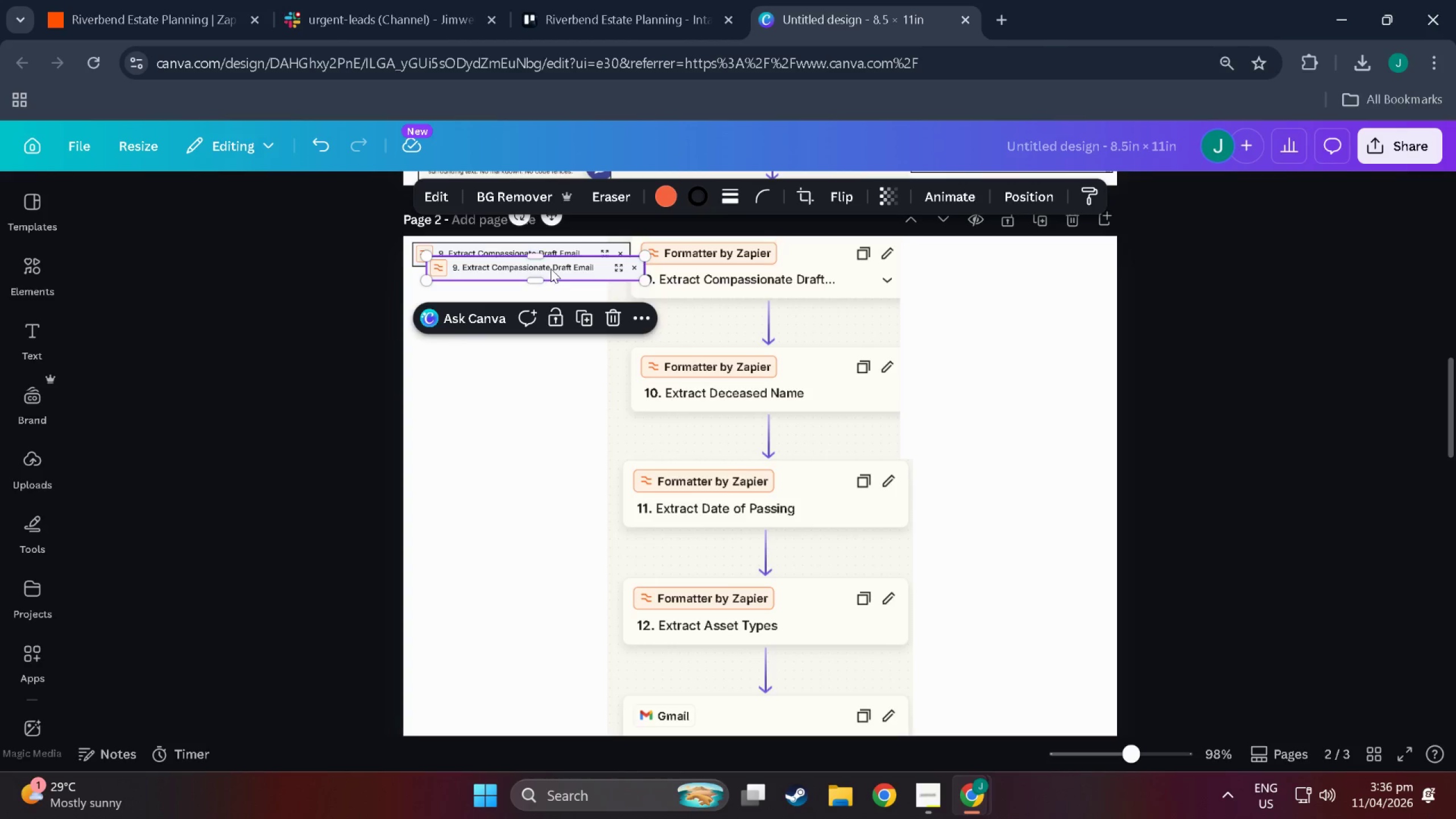 
left_click_drag(start_coordinate=[551, 268], to_coordinate=[537, 282])
 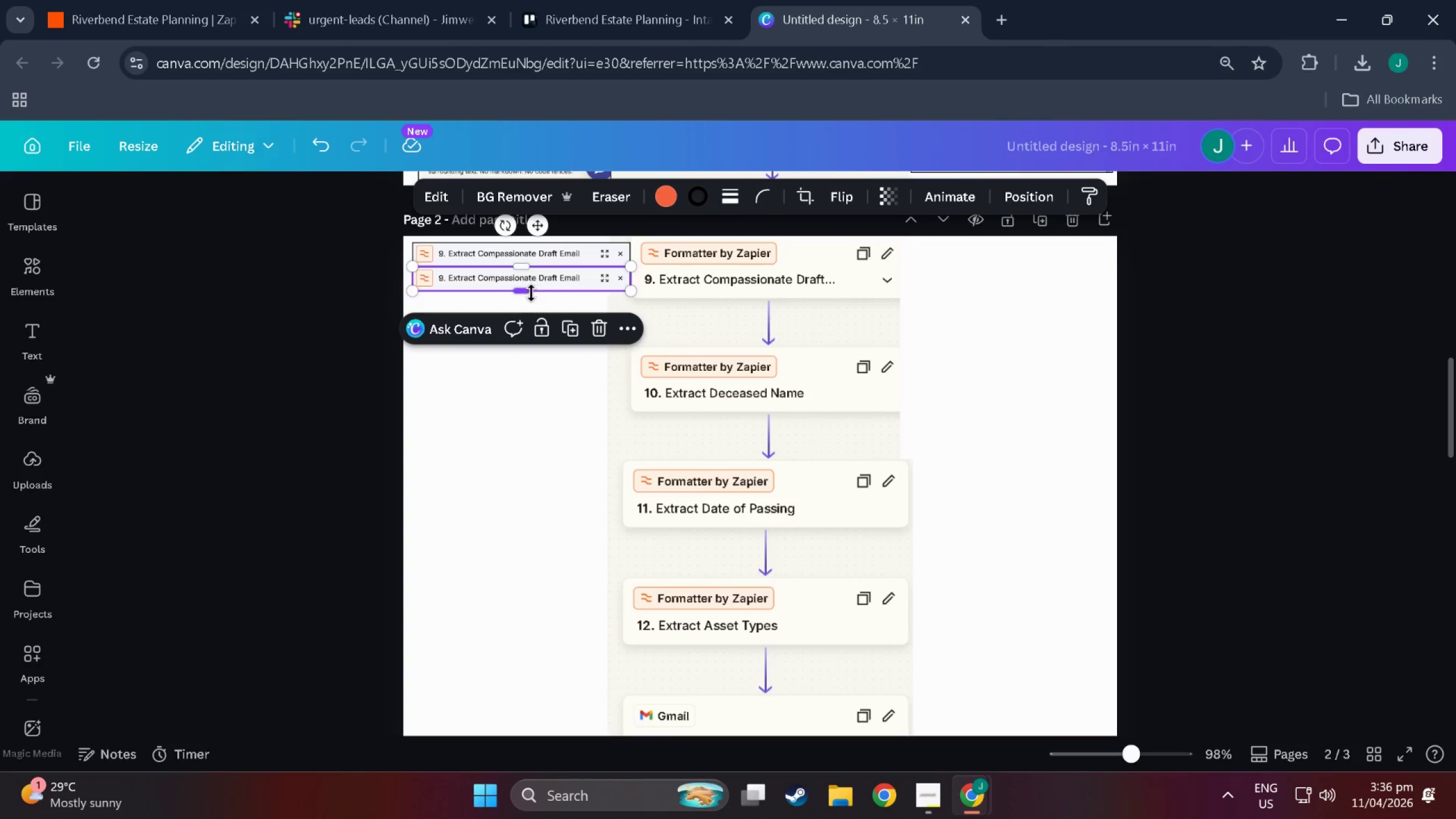 
left_click_drag(start_coordinate=[528, 292], to_coordinate=[517, 332])
 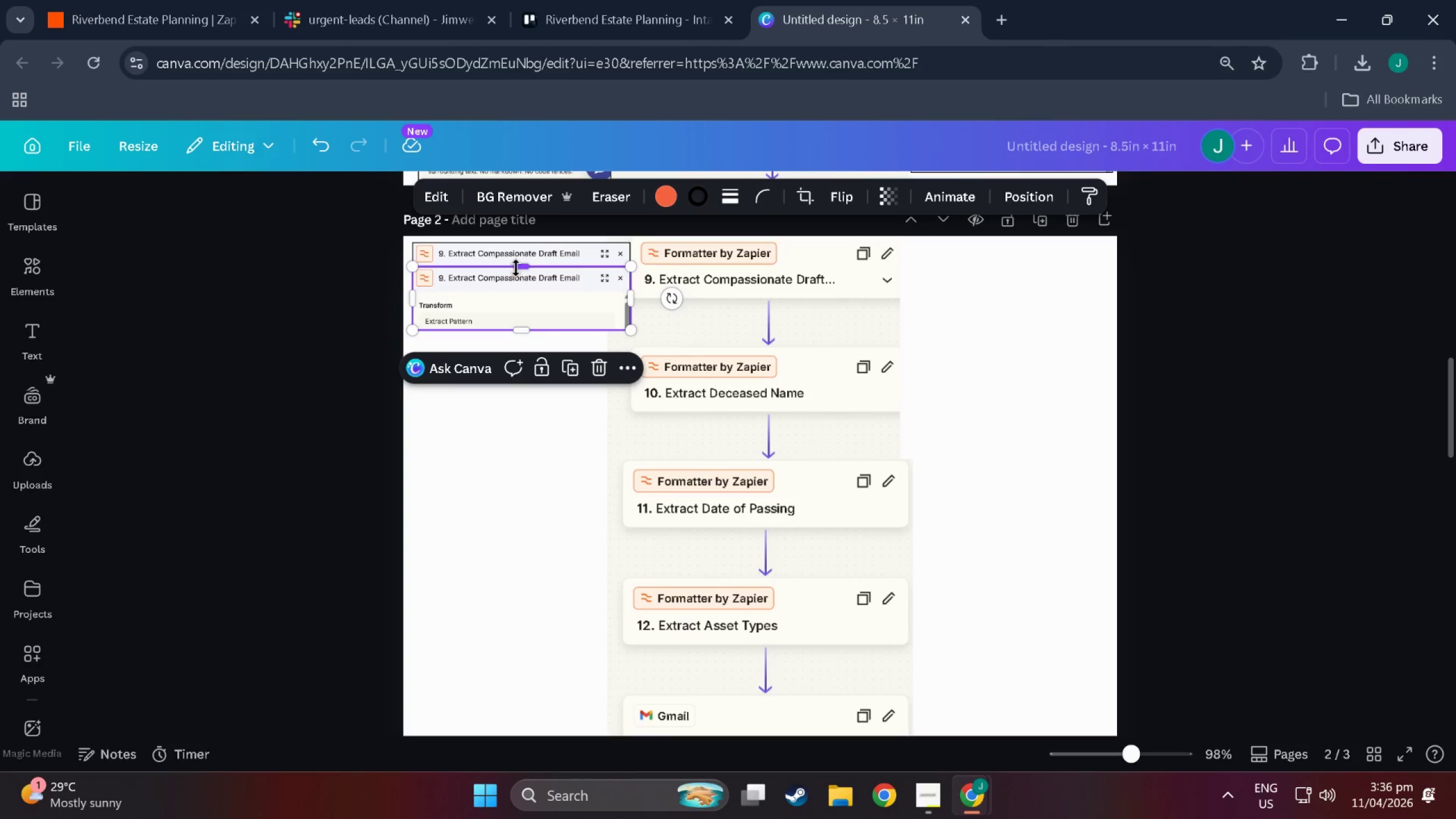 
left_click_drag(start_coordinate=[518, 268], to_coordinate=[519, 299])
 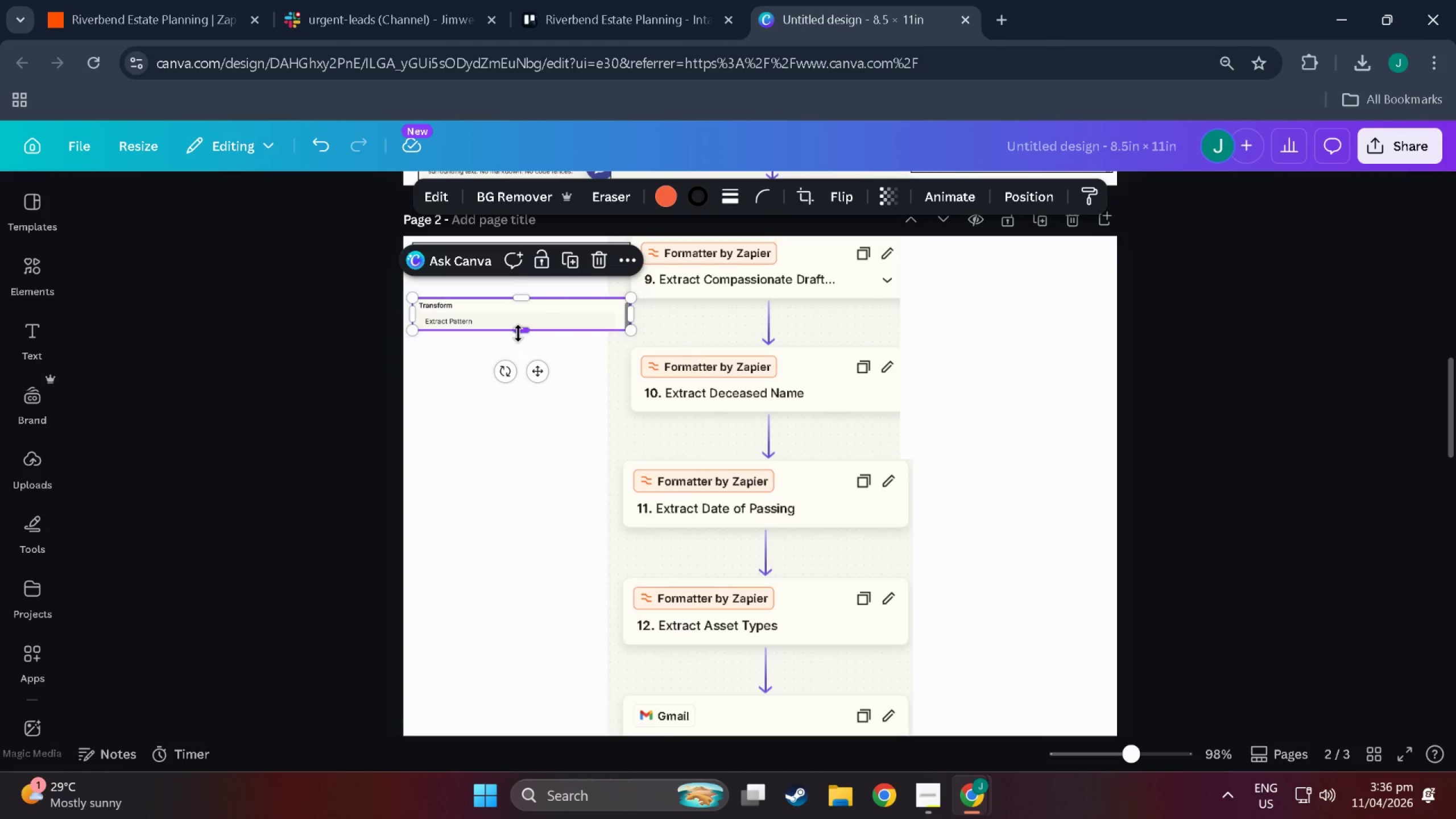 
left_click_drag(start_coordinate=[527, 320], to_coordinate=[524, 291])
 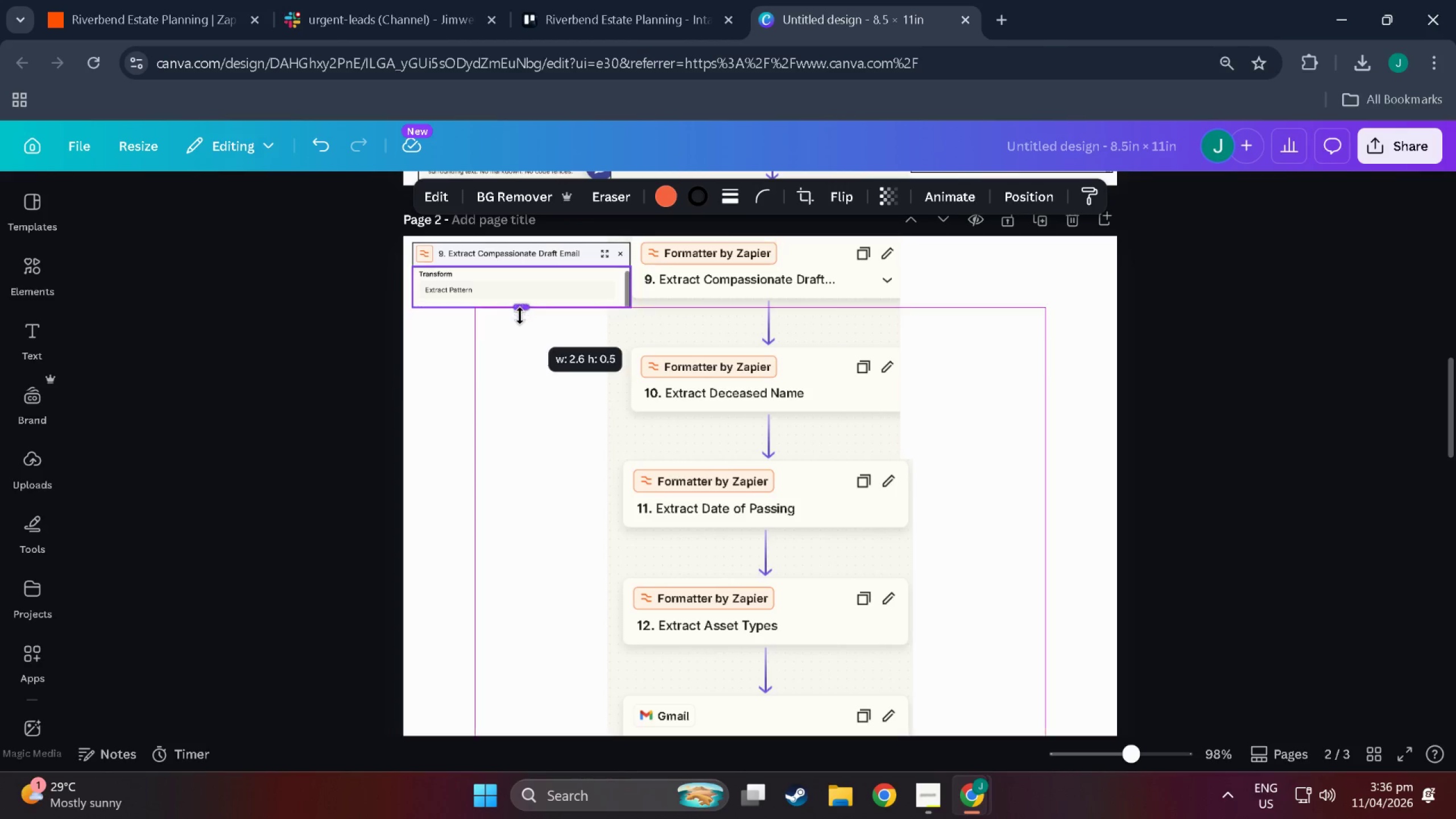 
wait(5.21)
 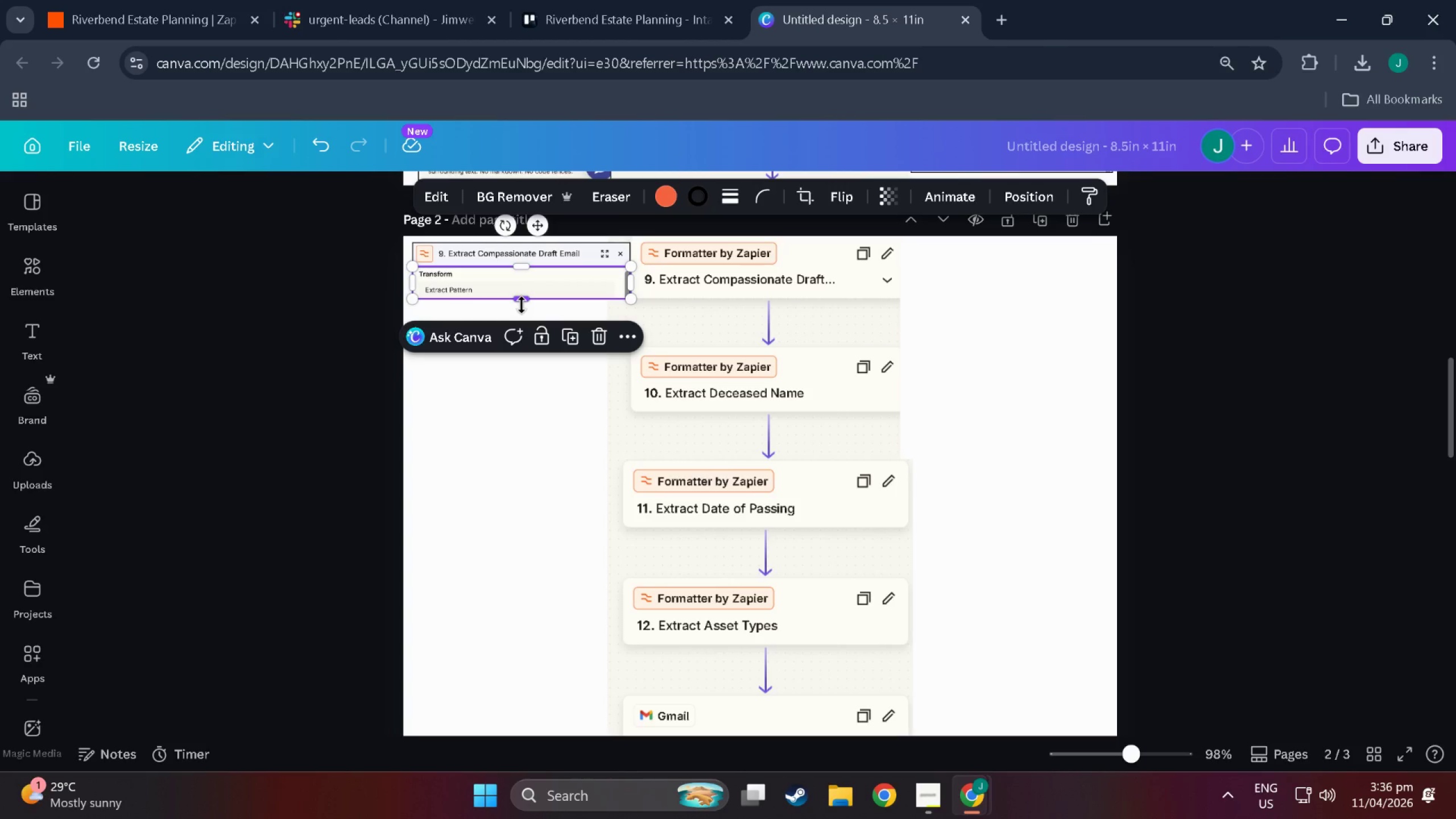 
left_click([524, 289])
 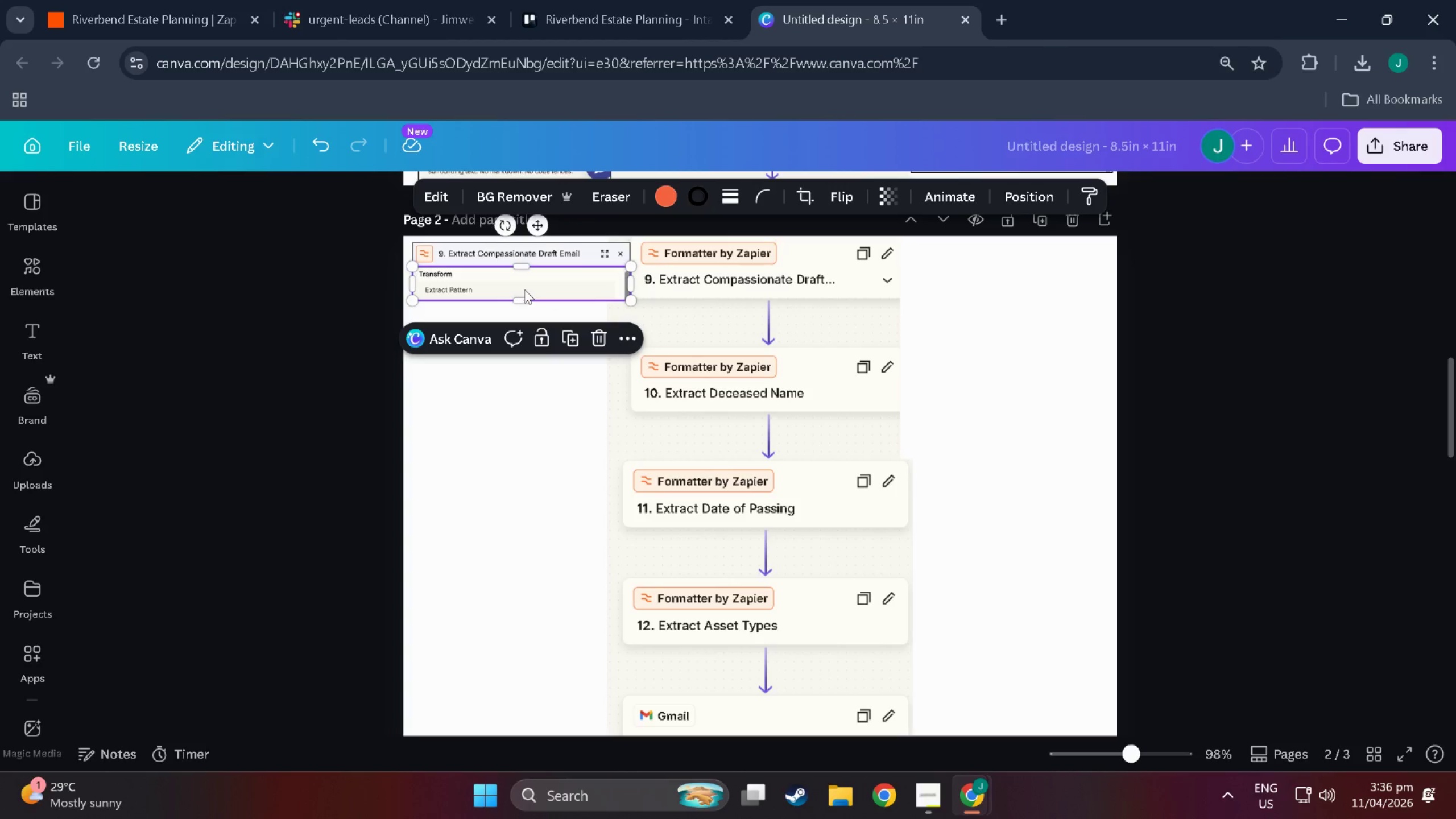 
key(Control+C)
 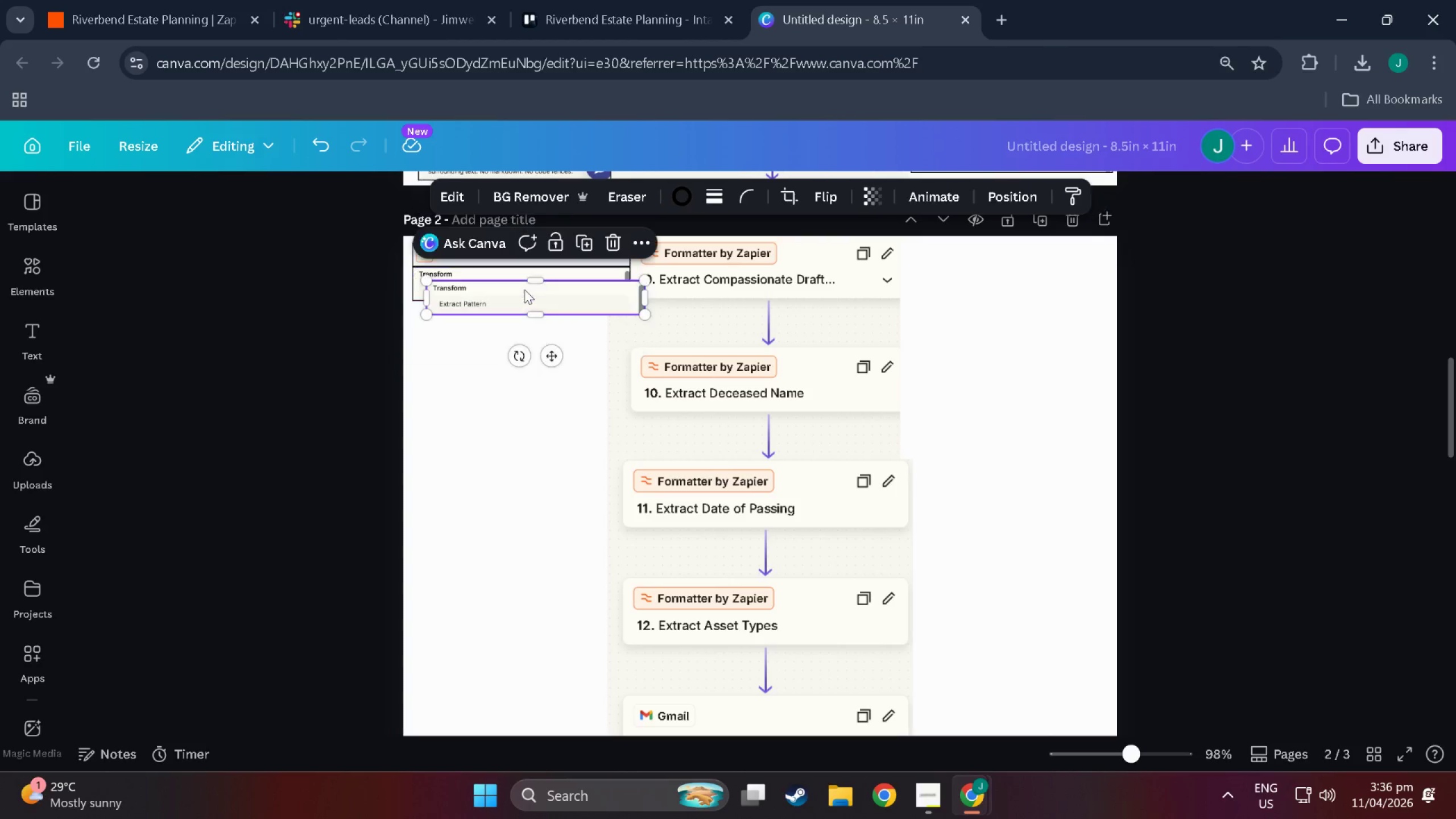 
key(Control+V)
 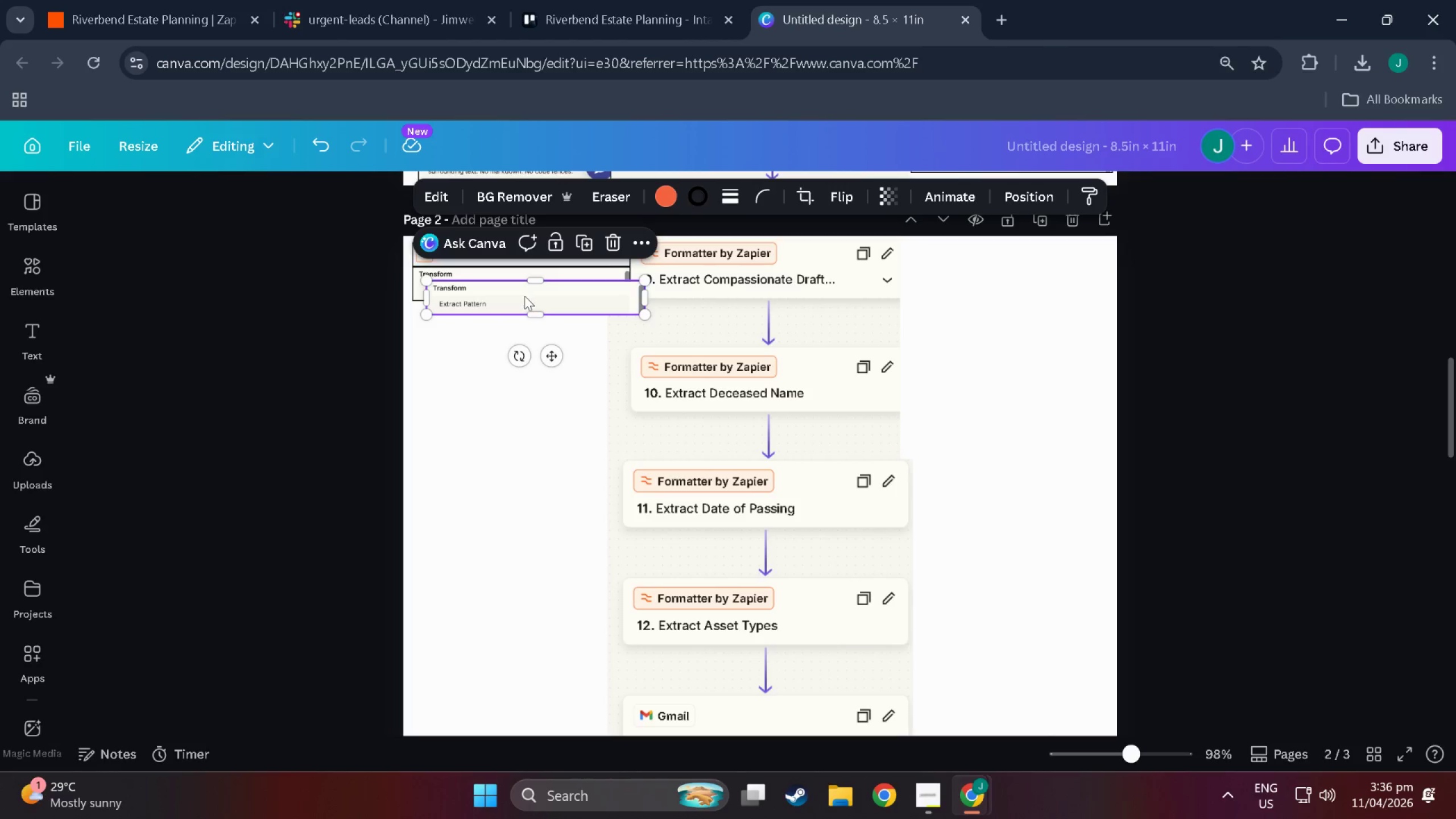 
left_click_drag(start_coordinate=[524, 296], to_coordinate=[511, 316])
 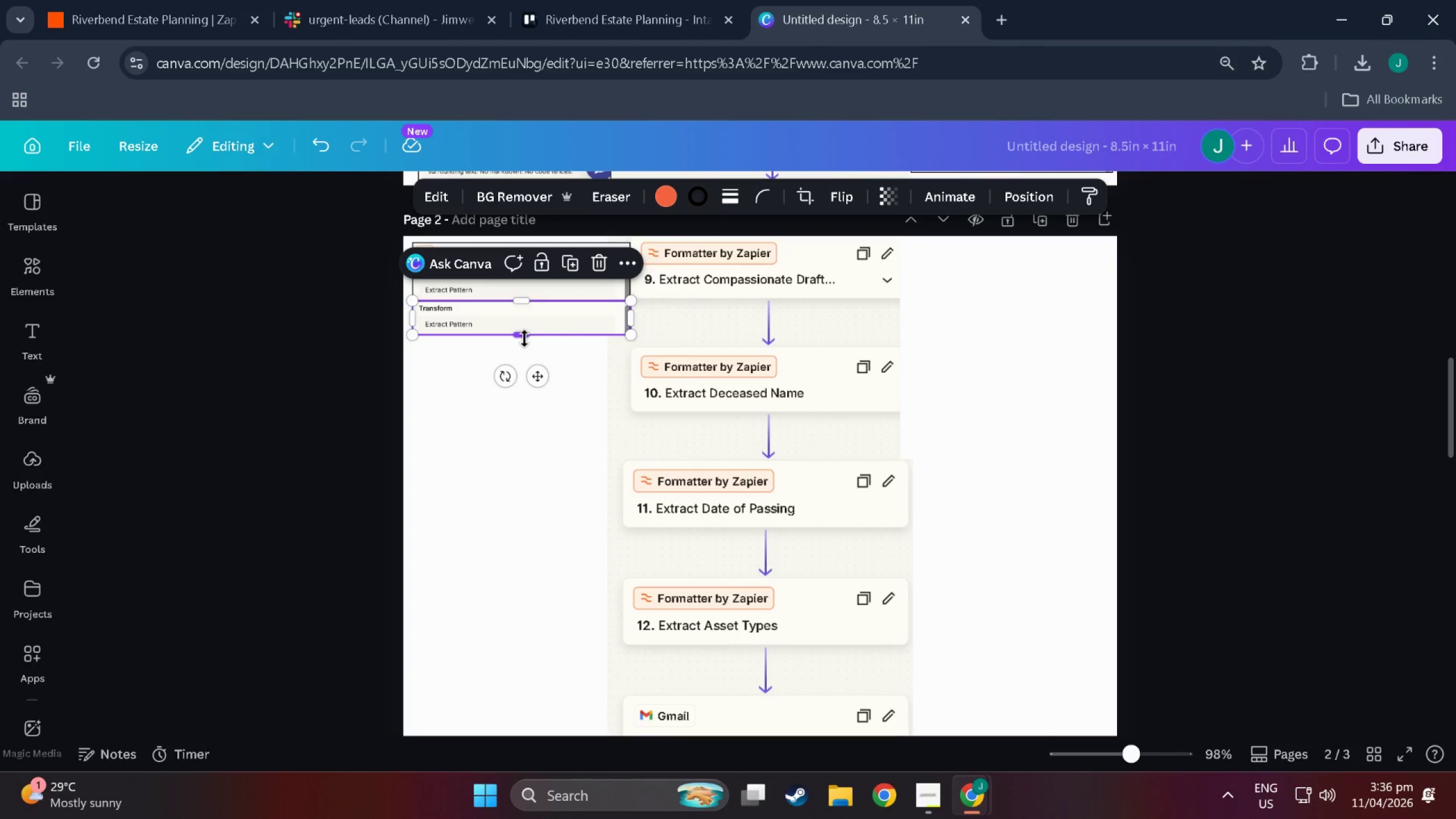 
left_click_drag(start_coordinate=[524, 338], to_coordinate=[533, 423])
 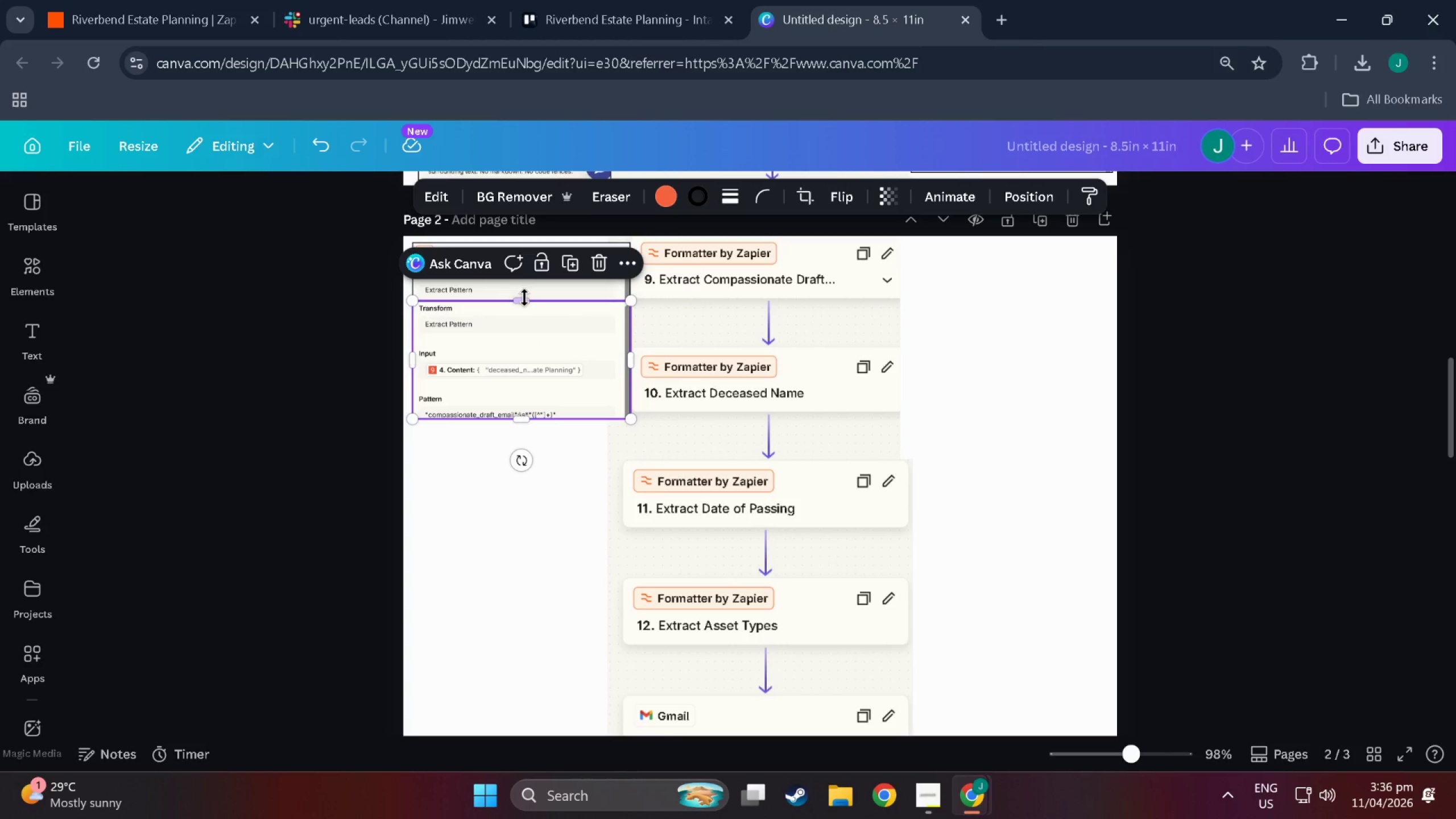 
left_click_drag(start_coordinate=[523, 299], to_coordinate=[523, 346])
 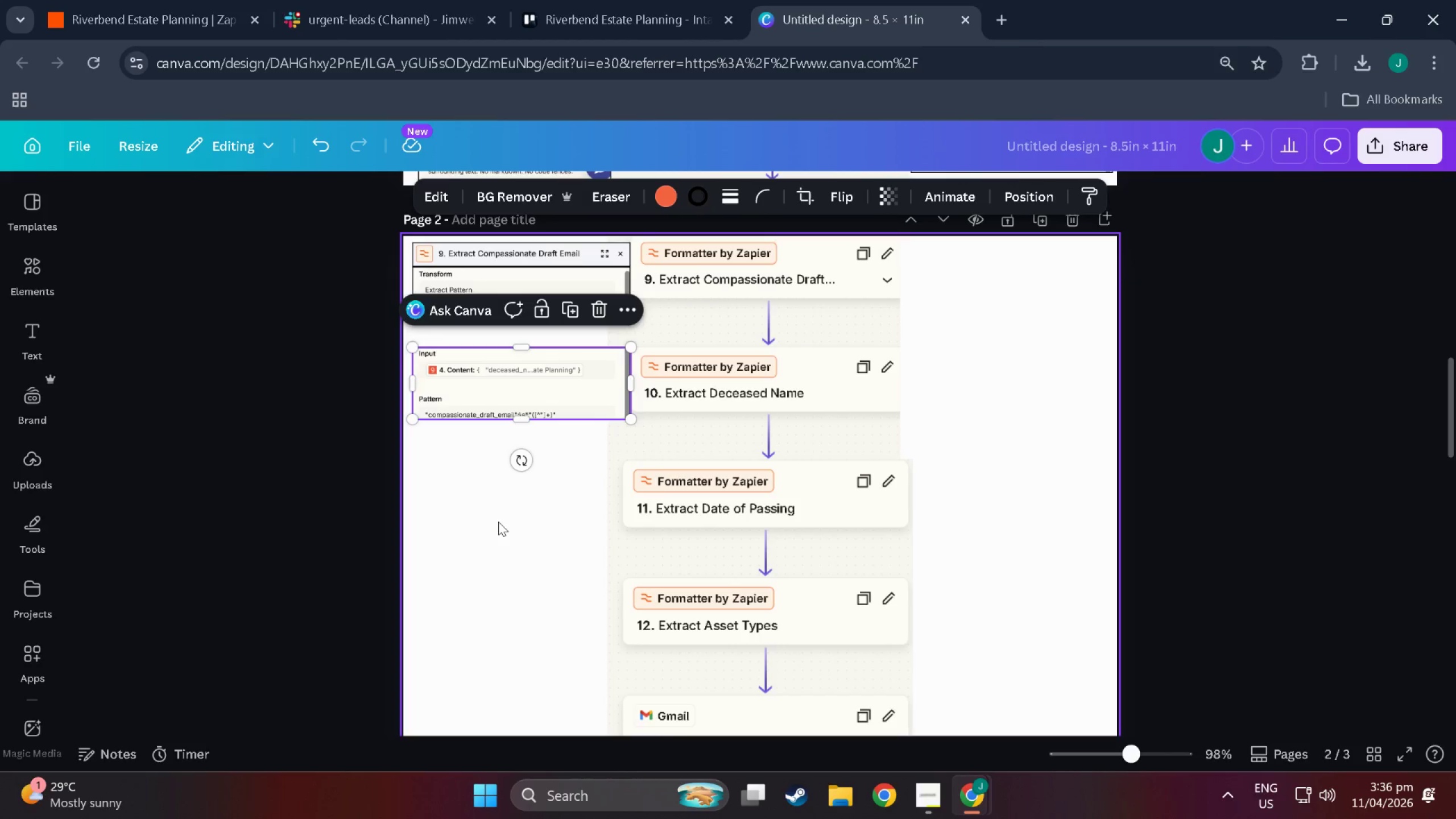 
left_click([498, 522])
 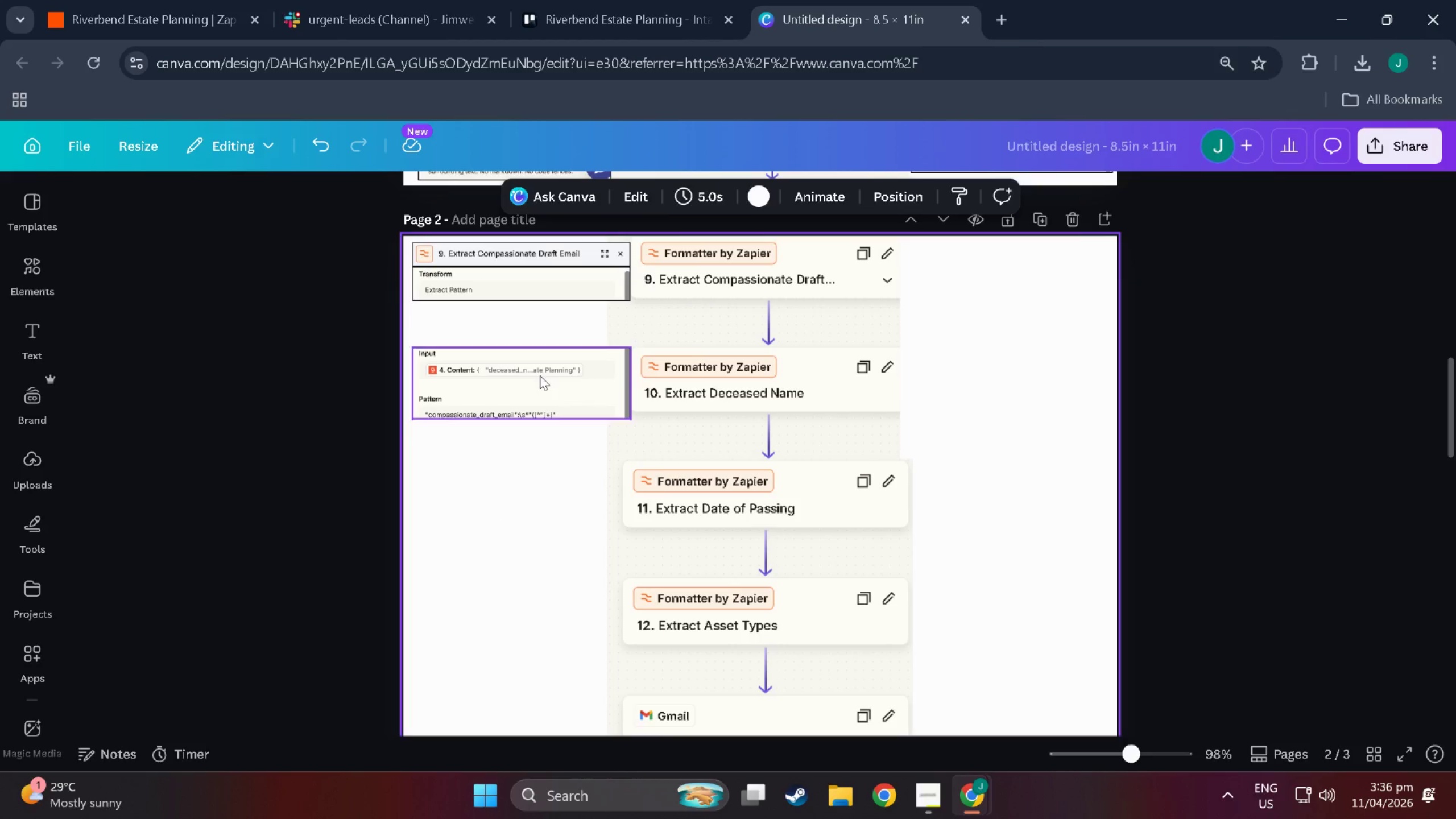 
left_click_drag(start_coordinate=[540, 375], to_coordinate=[543, 325])
 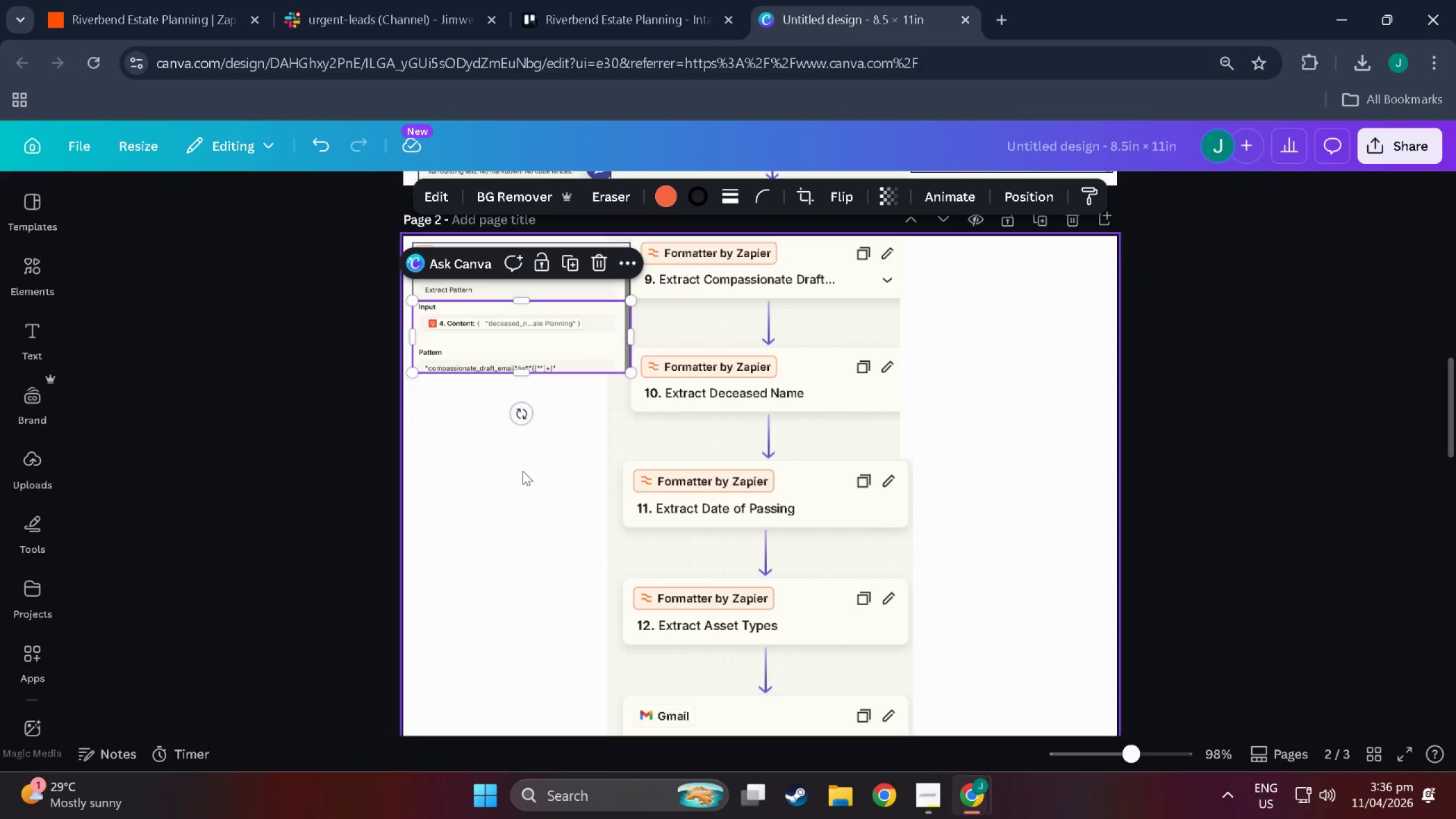 
left_click([522, 474])
 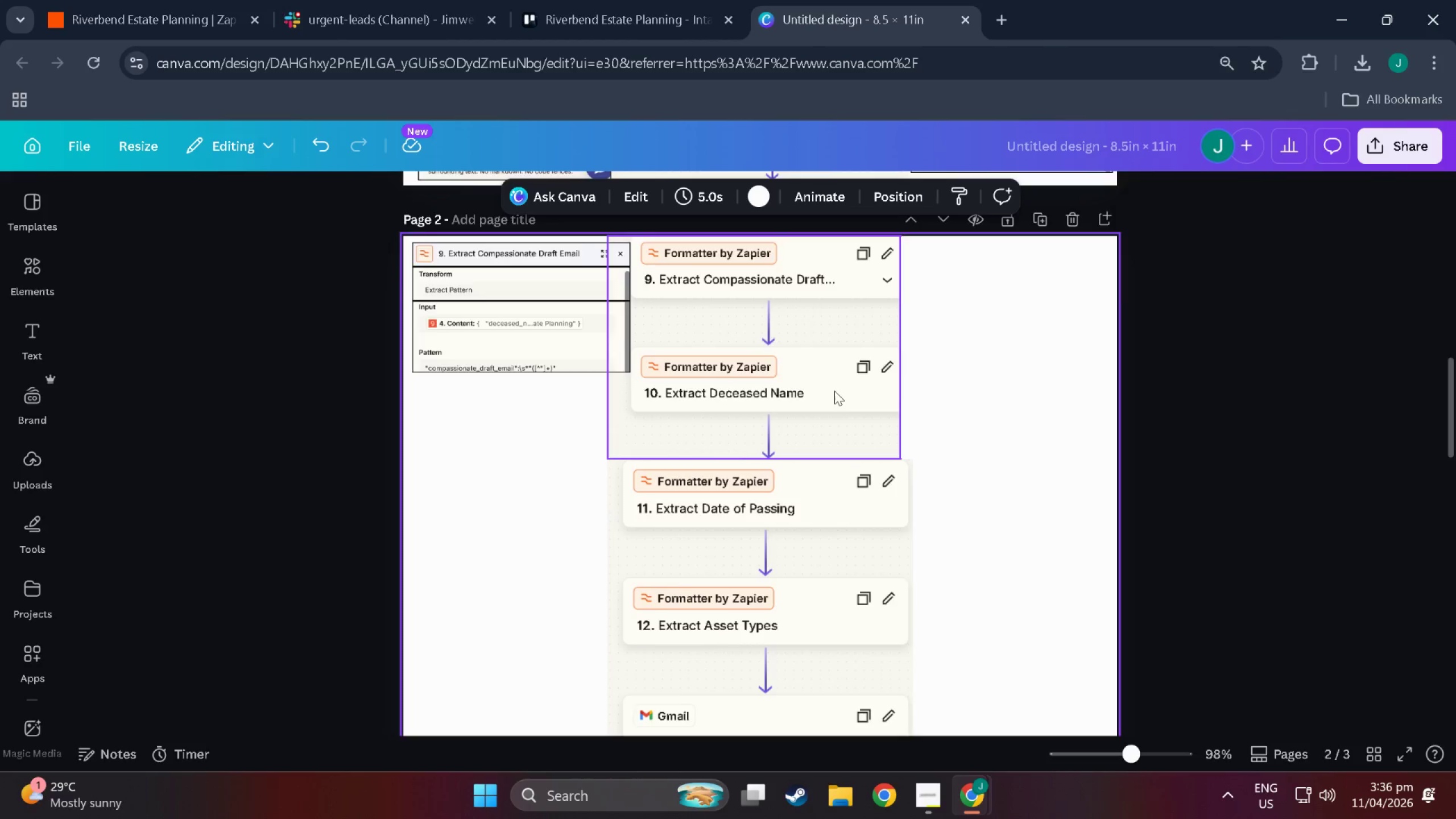 
scroll: coordinate [846, 388], scroll_direction: up, amount: 2.0
 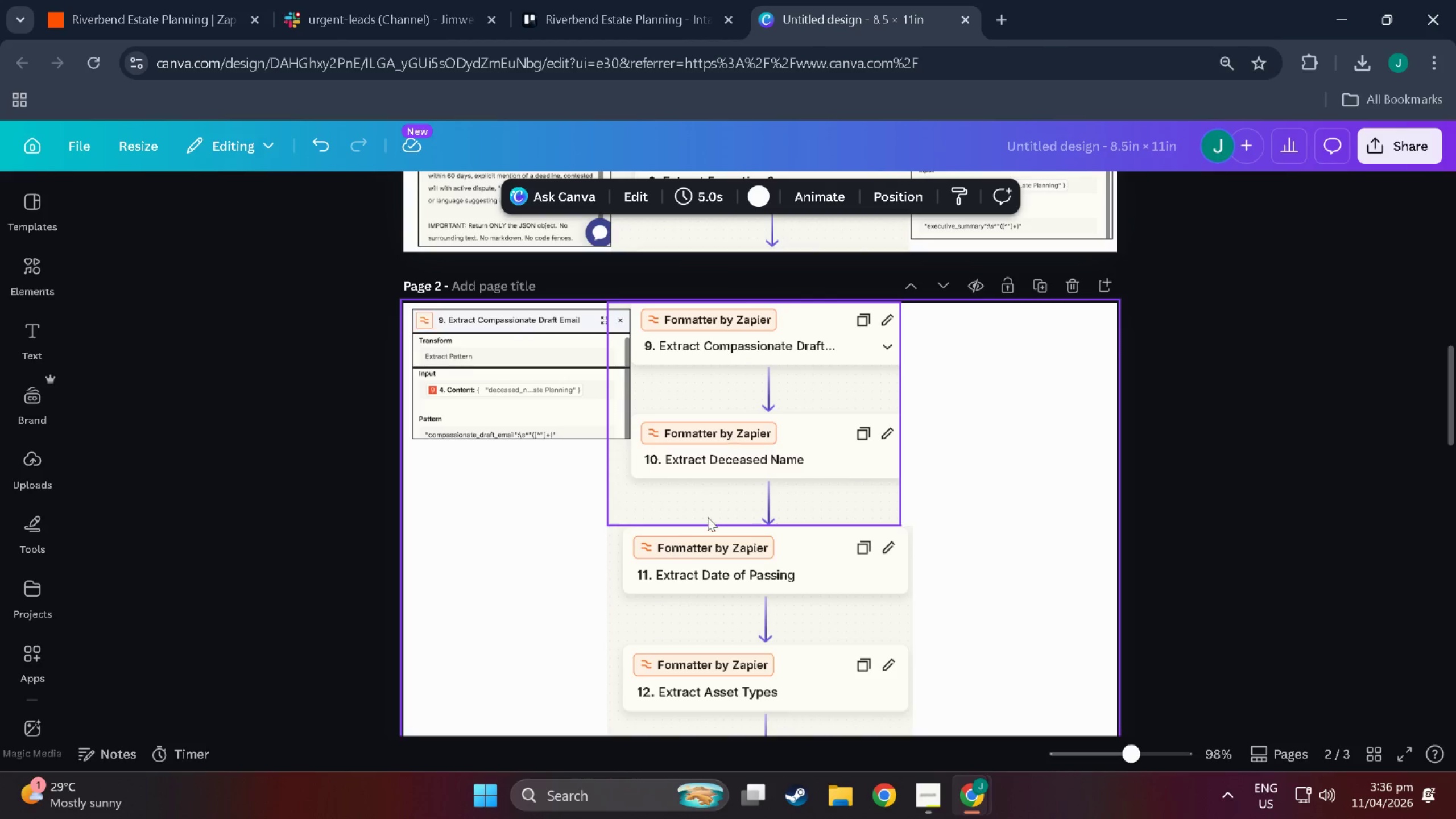 
scroll: coordinate [706, 519], scroll_direction: down, amount: 3.0
 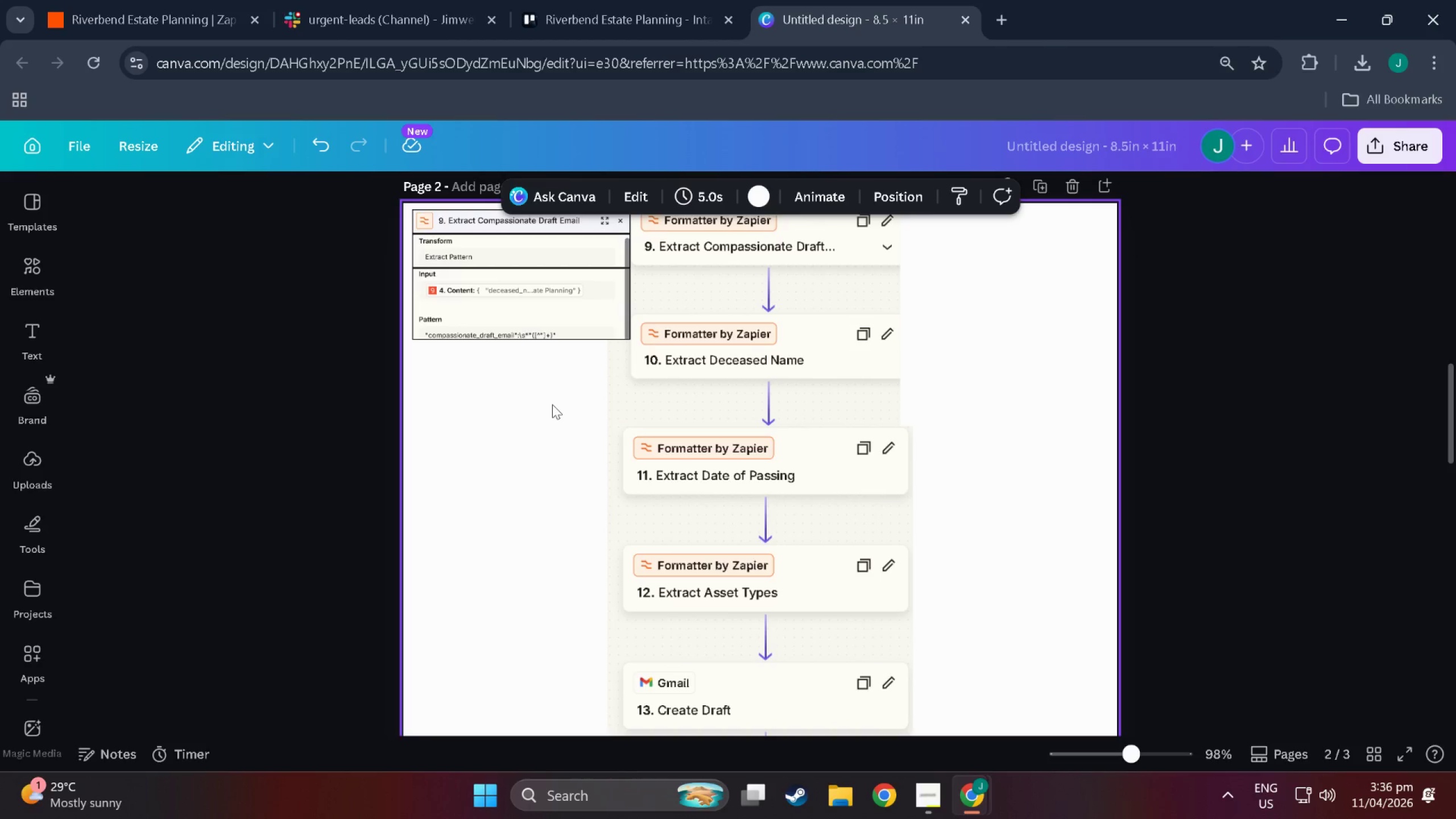 
scroll: coordinate [598, 427], scroll_direction: up, amount: 3.0
 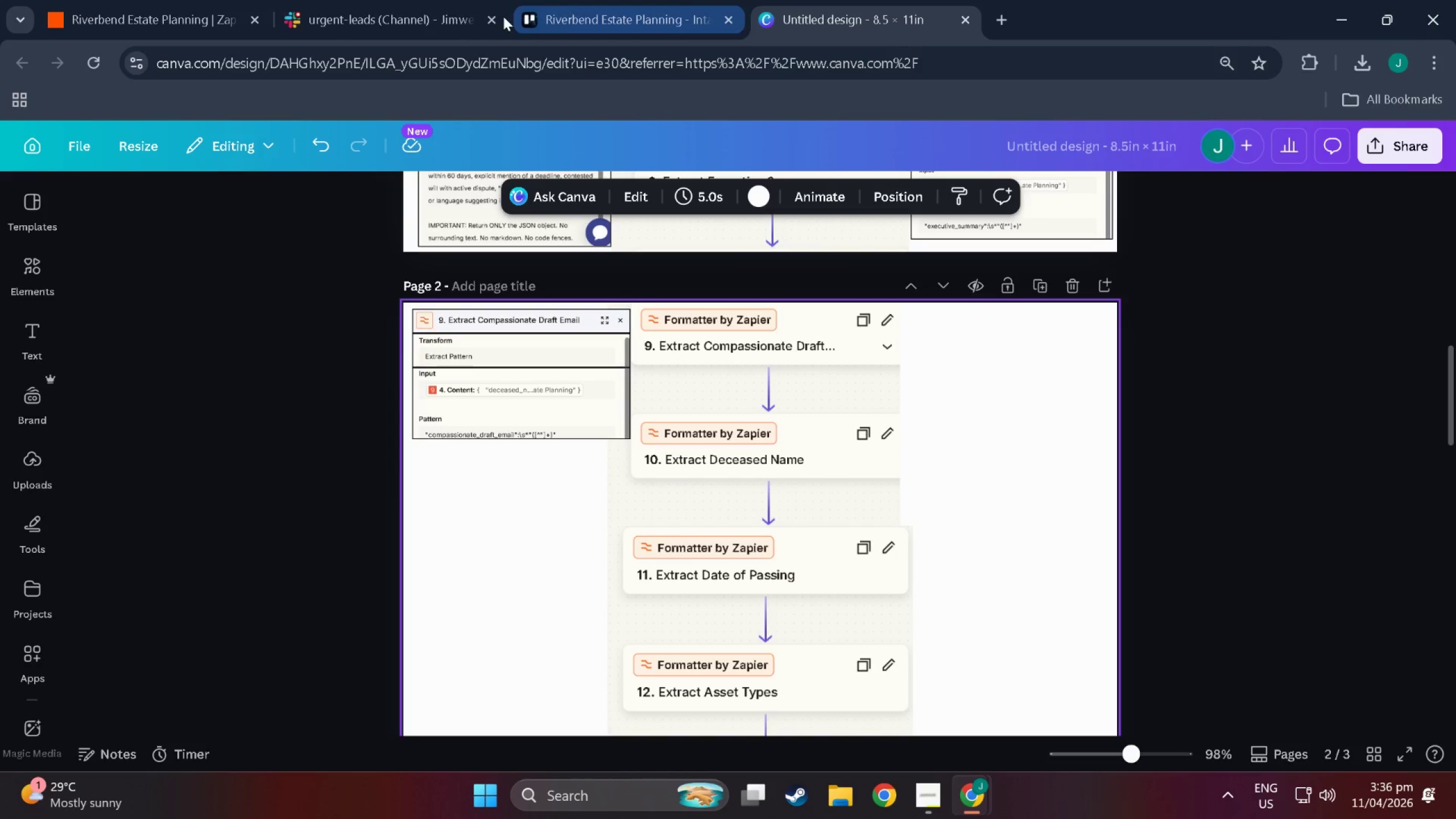 
mouse_move([144, 15])
 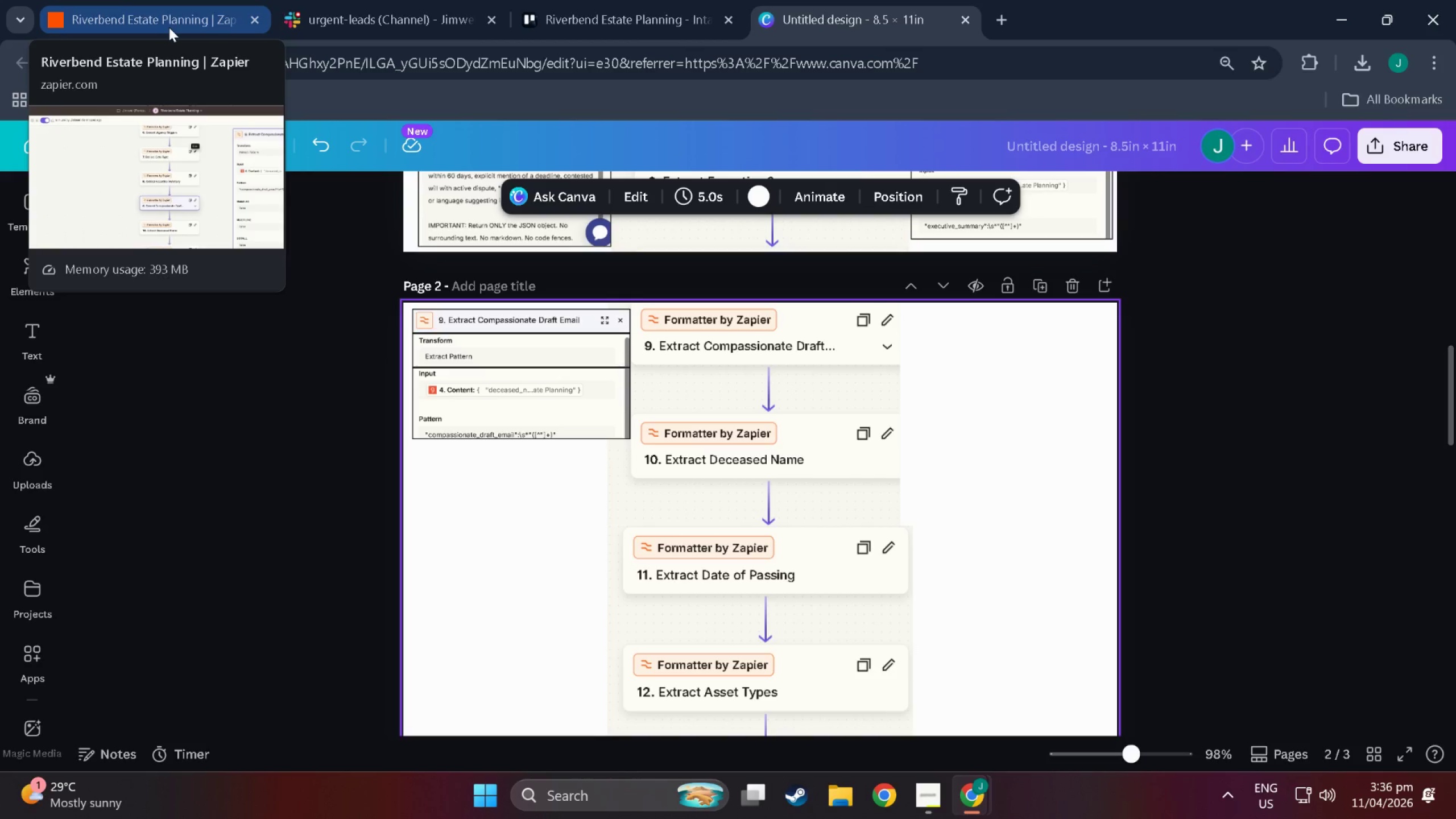 
wait(11.85)
 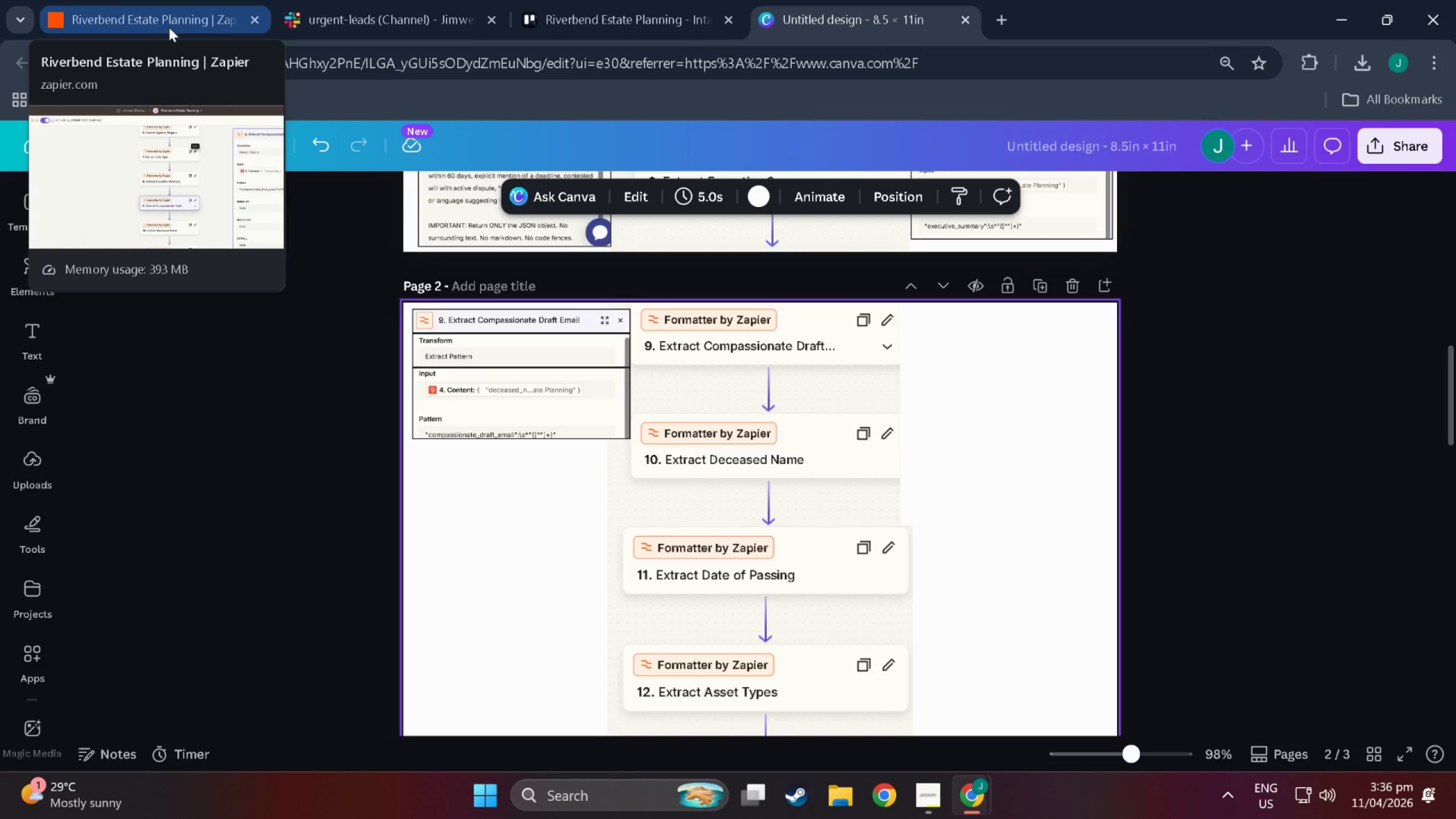 
left_click([490, 498])
 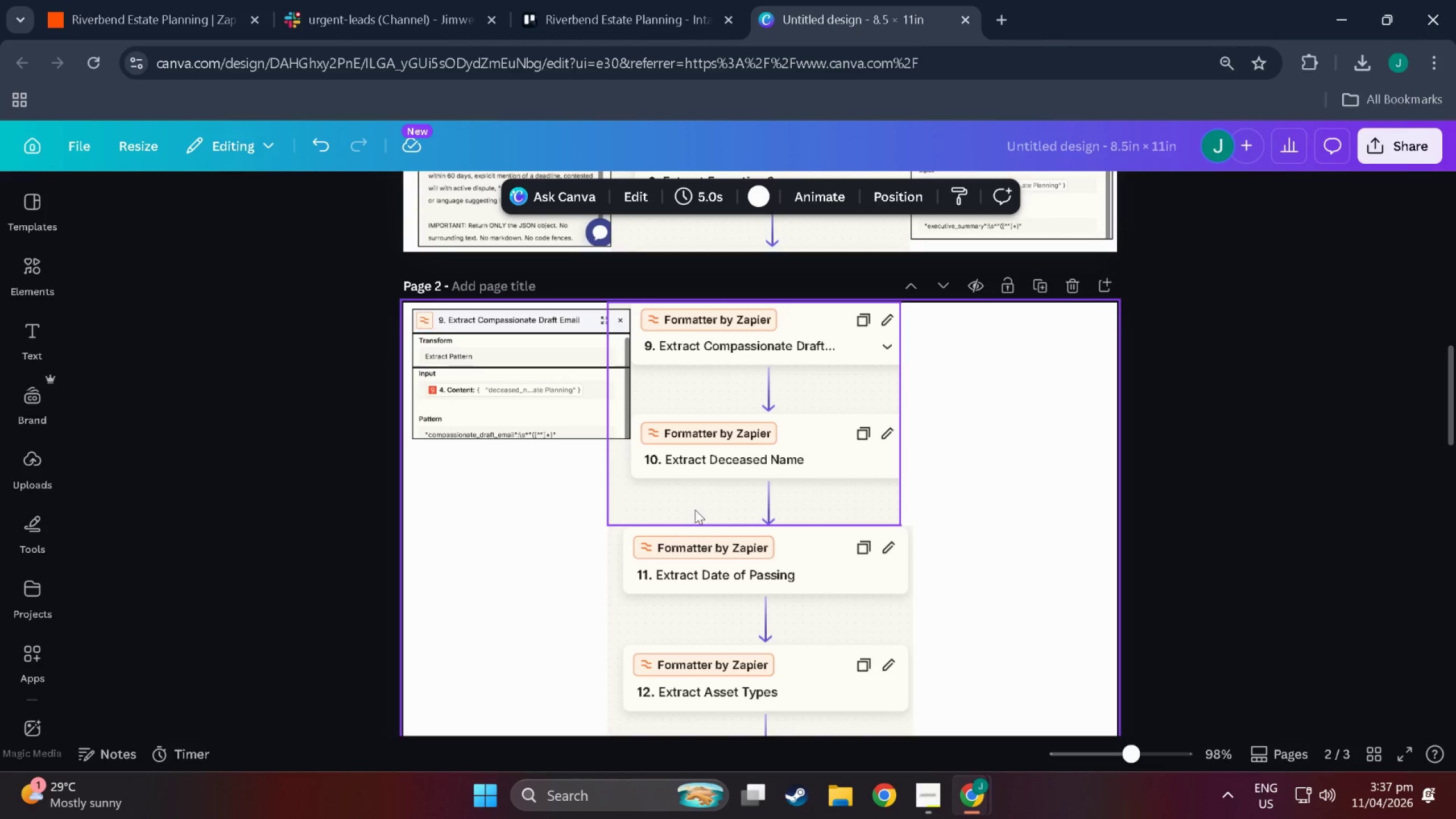 
scroll: coordinate [755, 482], scroll_direction: up, amount: 1.0
 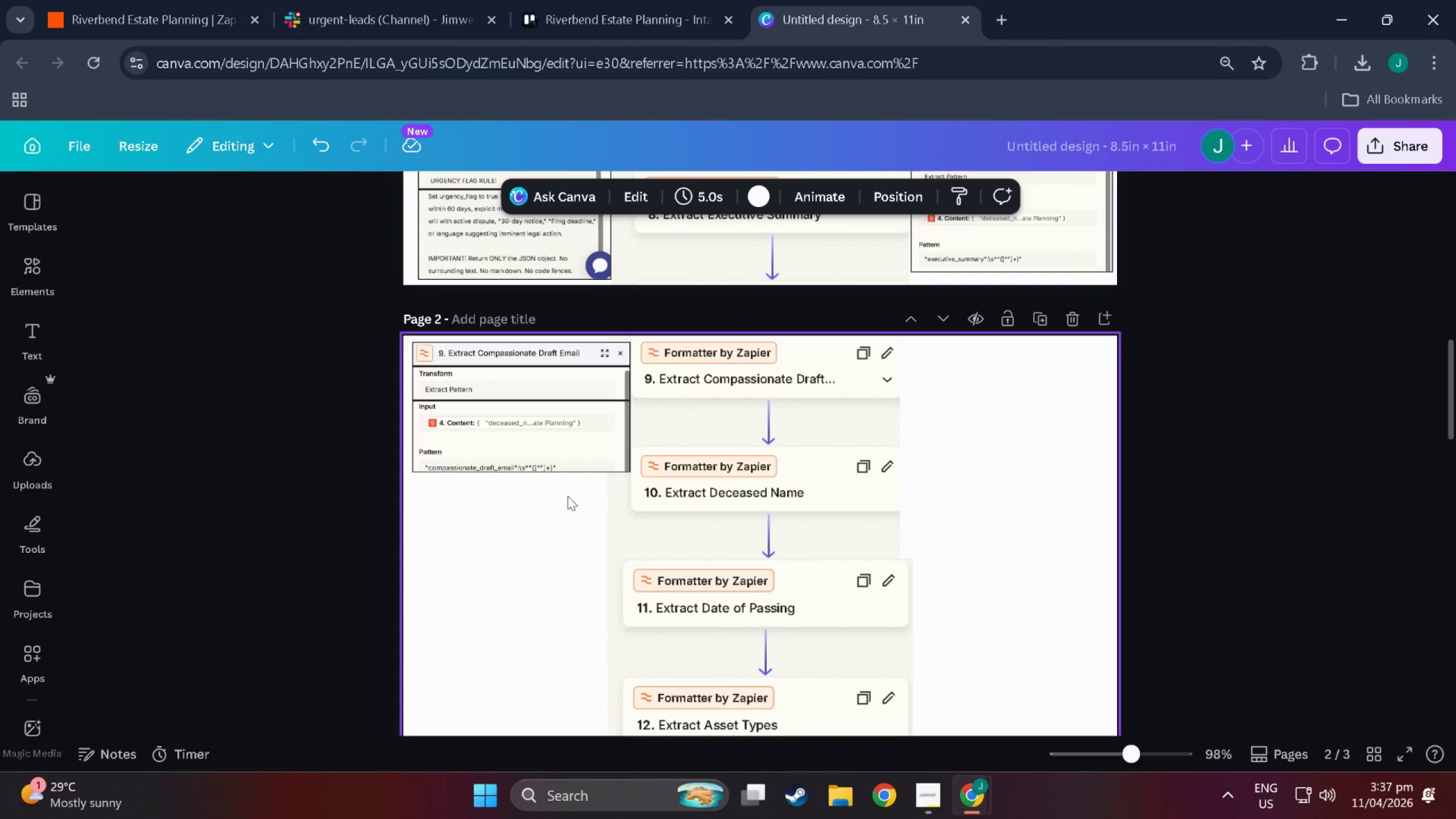 
scroll: coordinate [572, 577], scroll_direction: down, amount: 1.0
 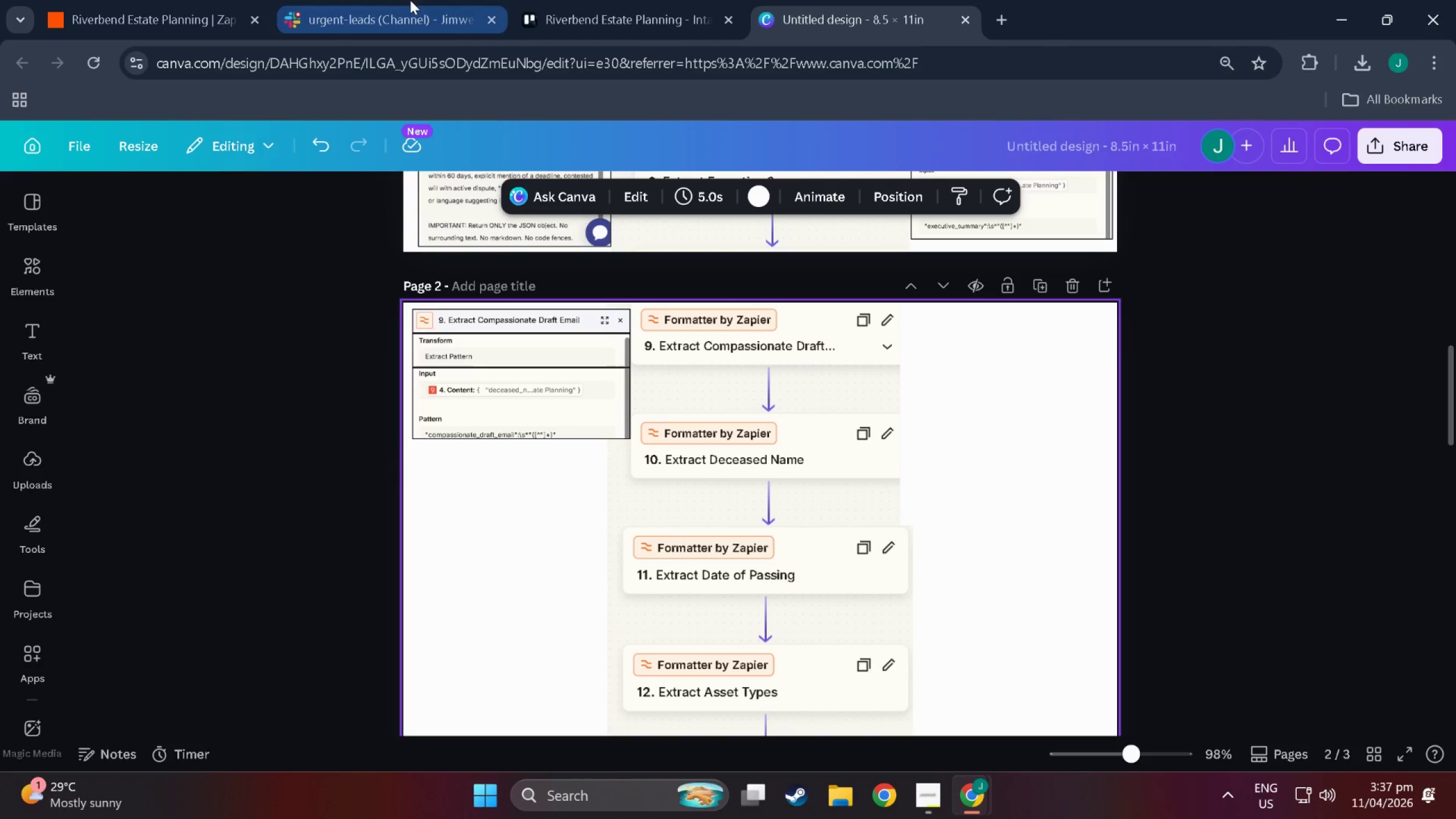 
left_click([163, 0])
 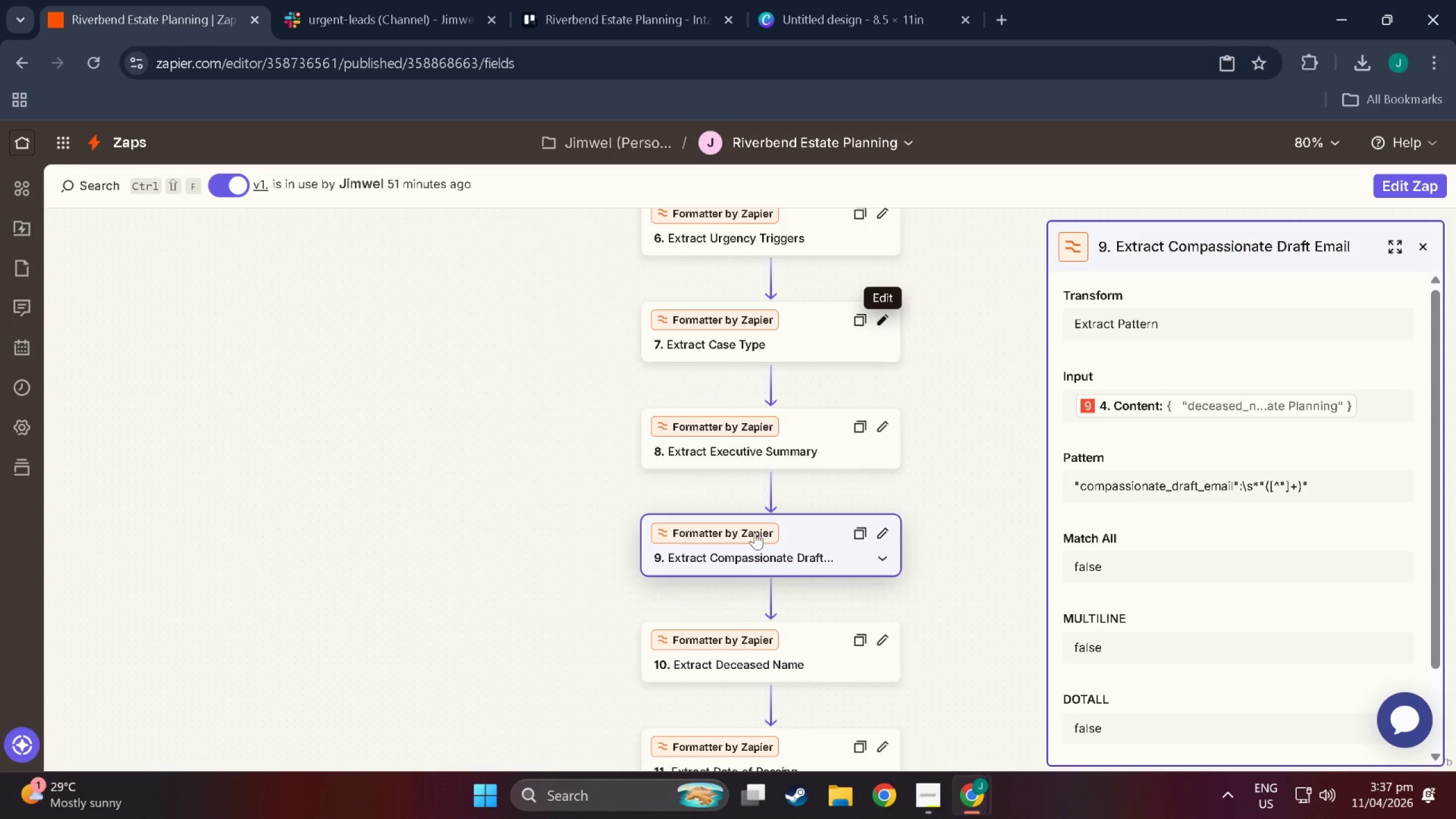 
scroll: coordinate [752, 553], scroll_direction: down, amount: 3.0
 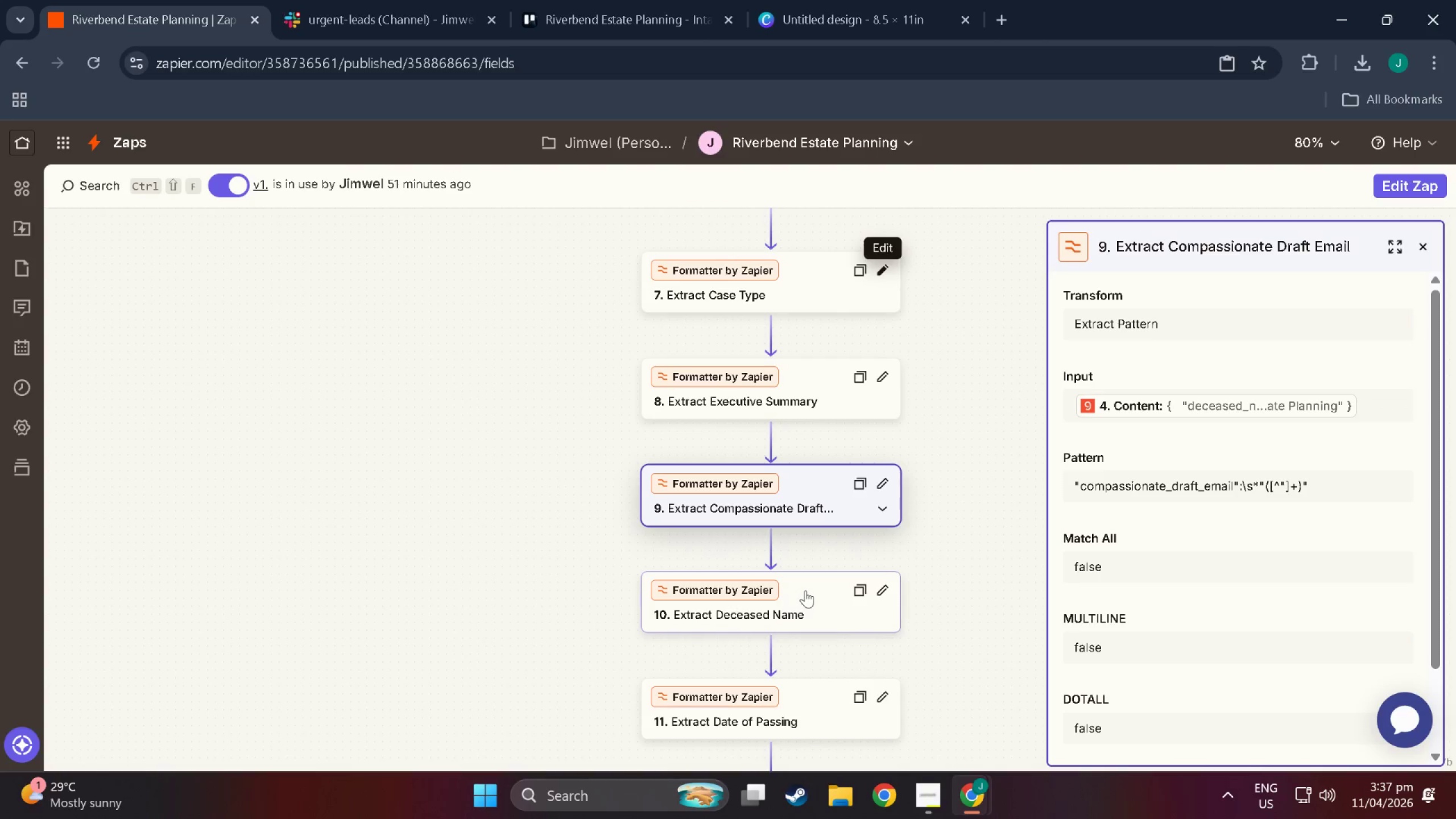 
left_click([806, 589])
 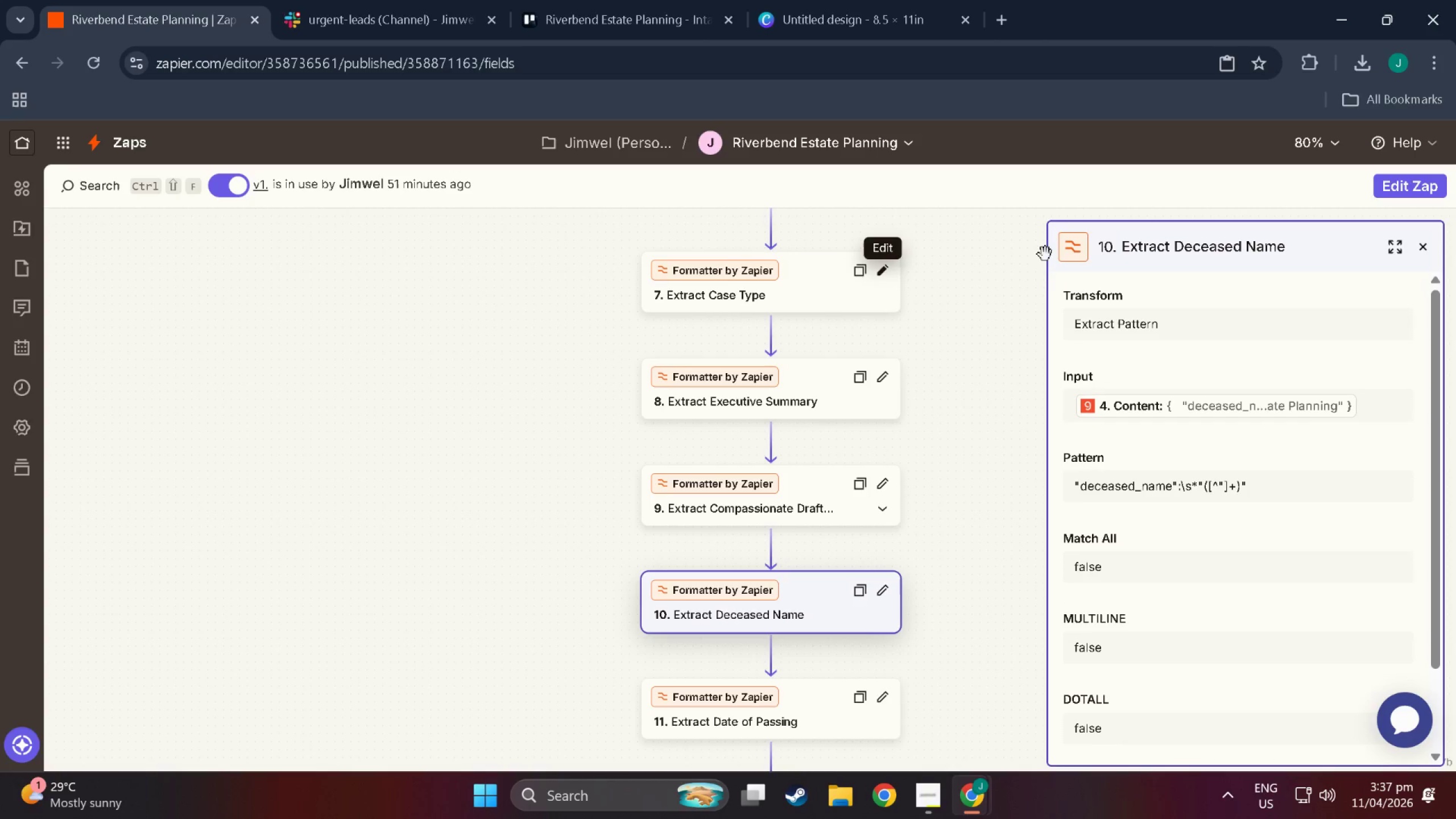 
key(Shift+ShiftLeft)
 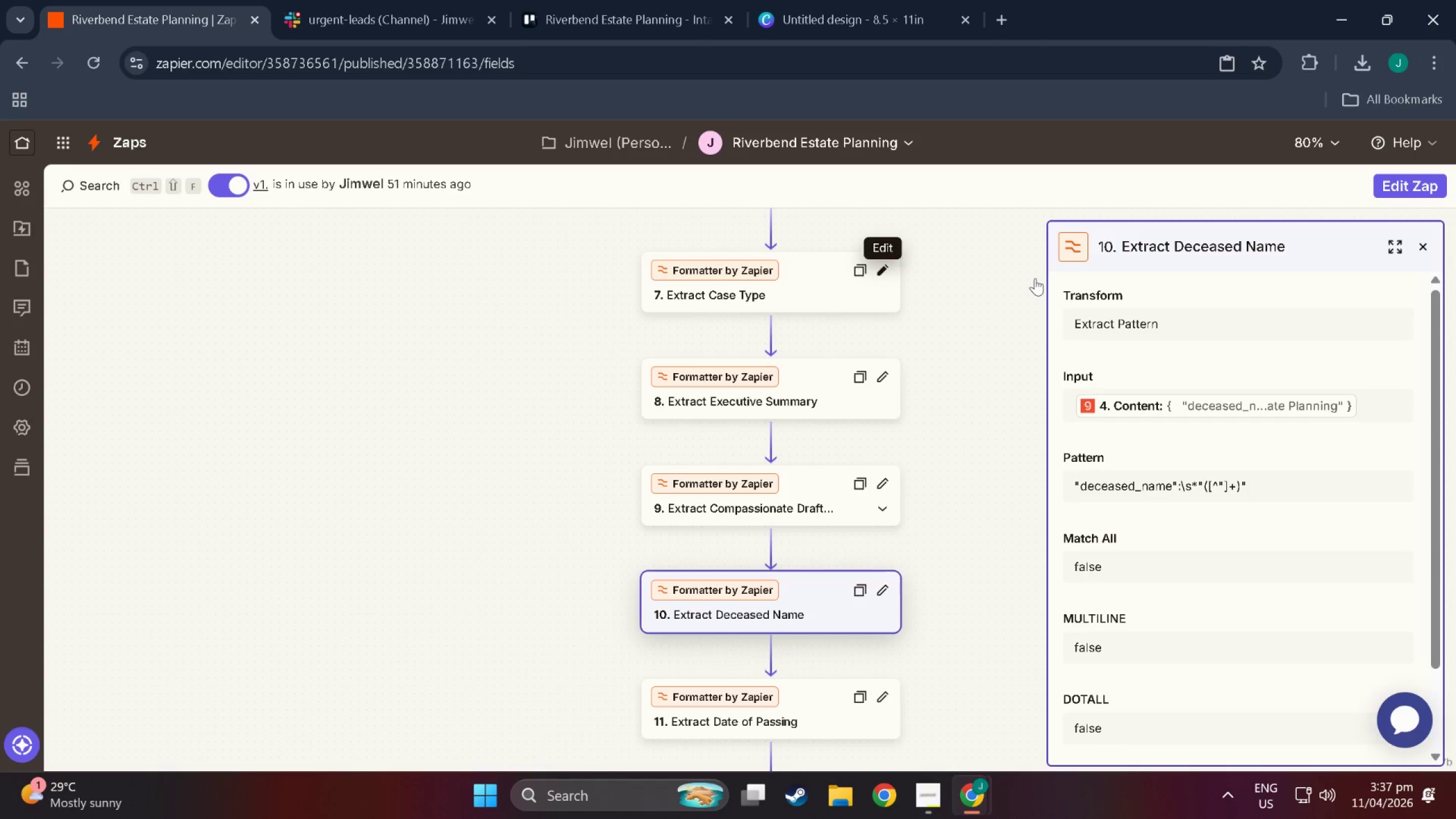 
key(Meta+Shift+MetaLeft)
 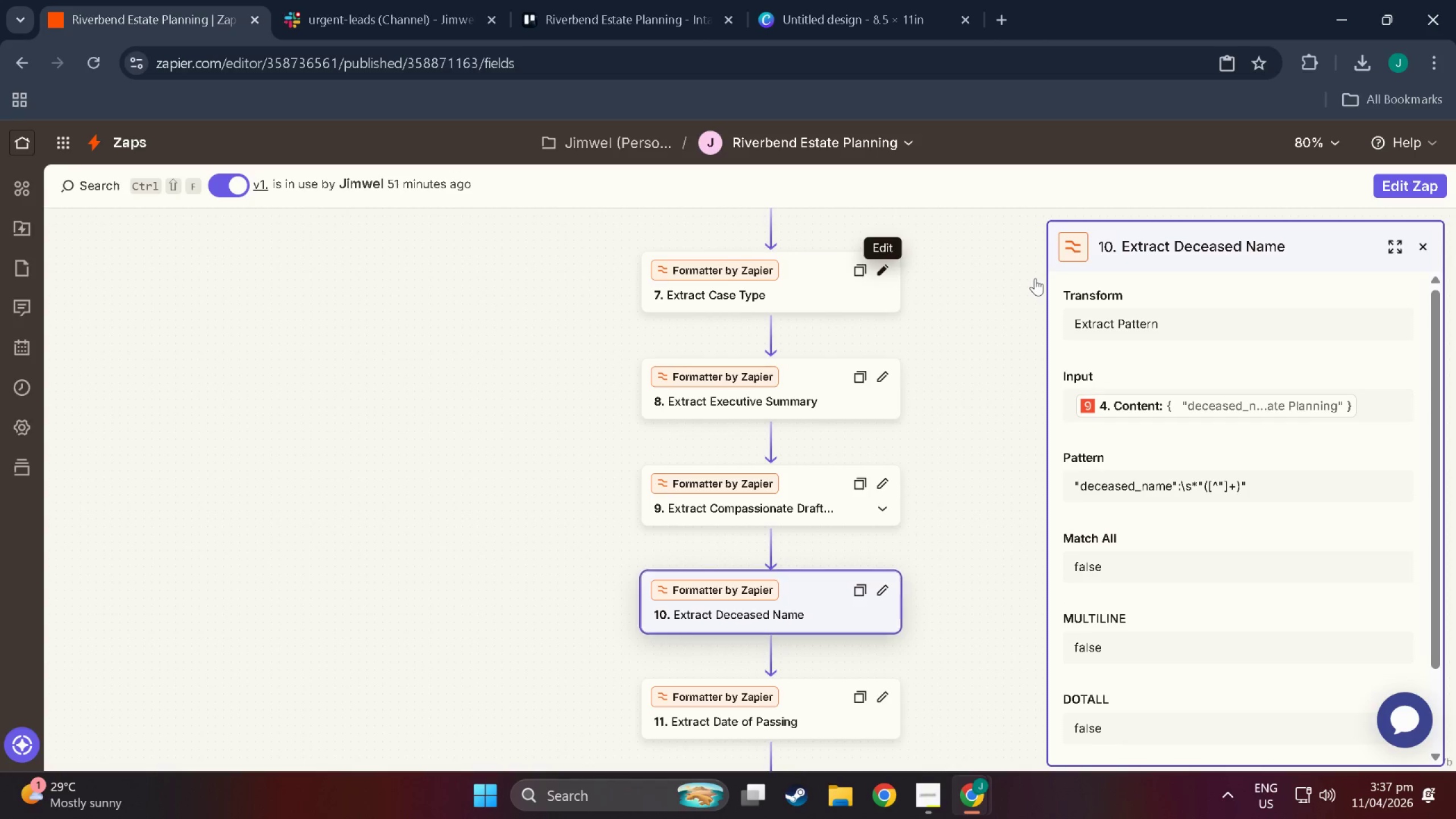 
key(Meta+Shift+S)
 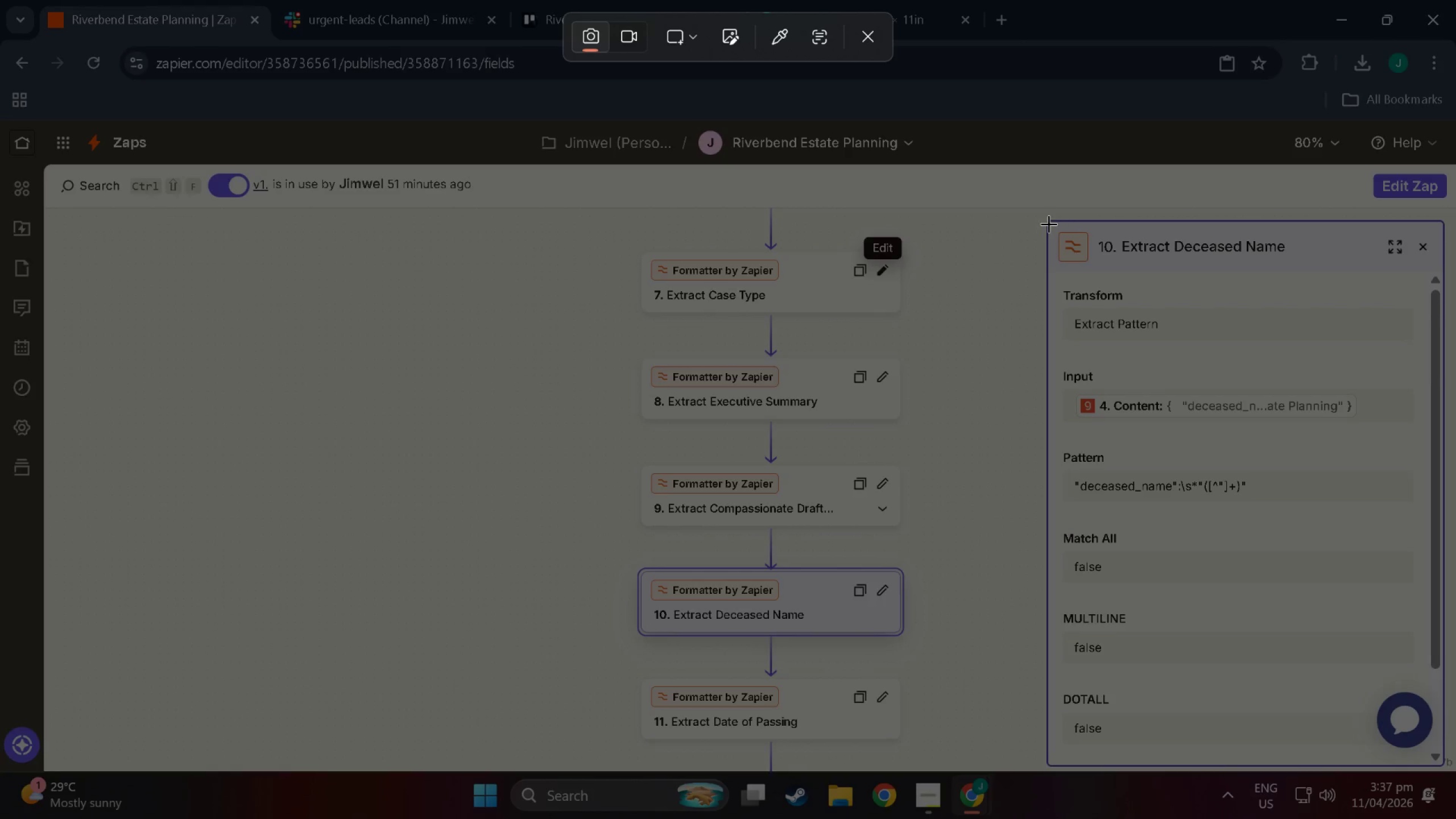 
left_click_drag(start_coordinate=[1049, 224], to_coordinate=[1443, 500])
 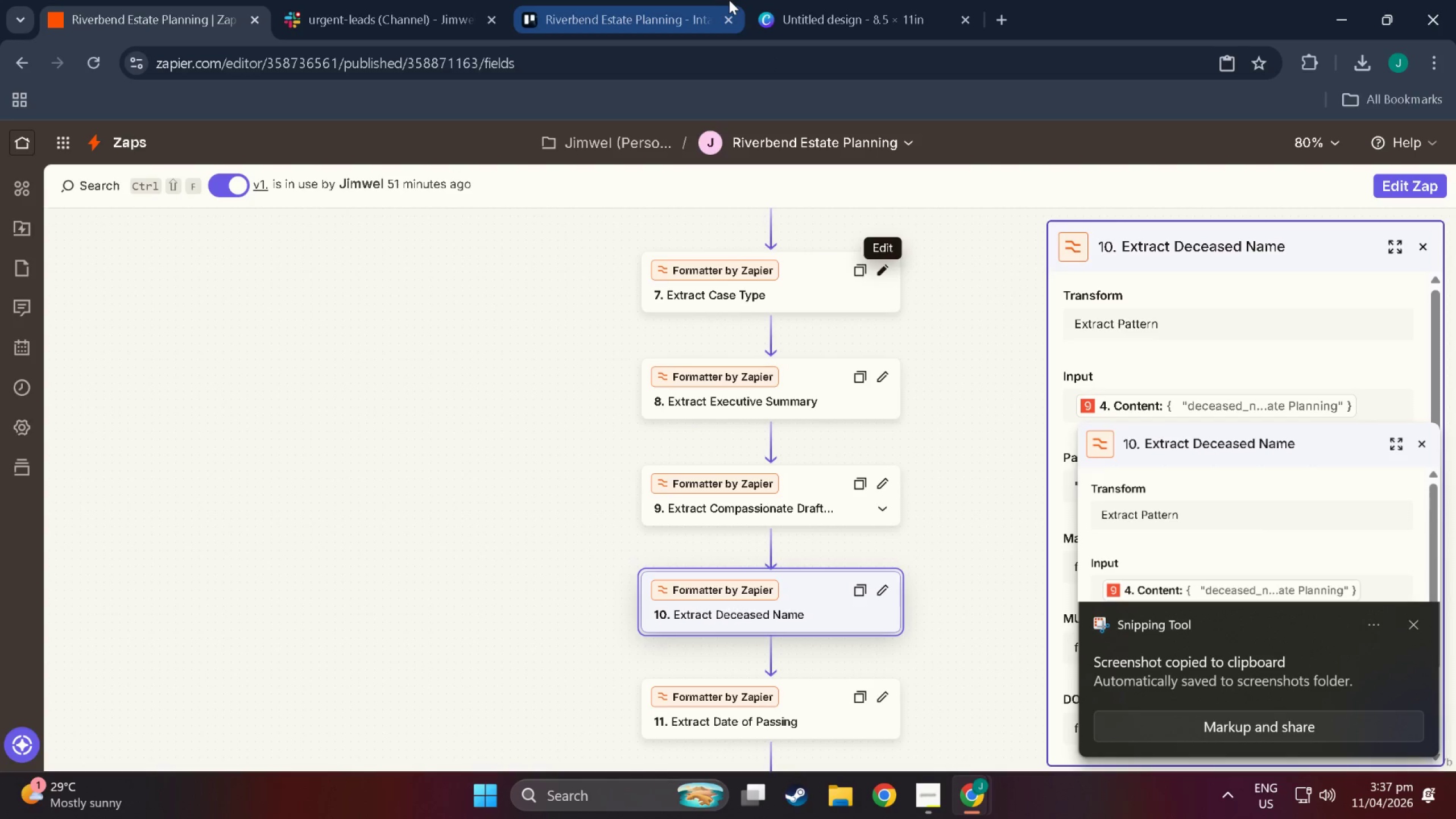 
left_click([792, 0])
 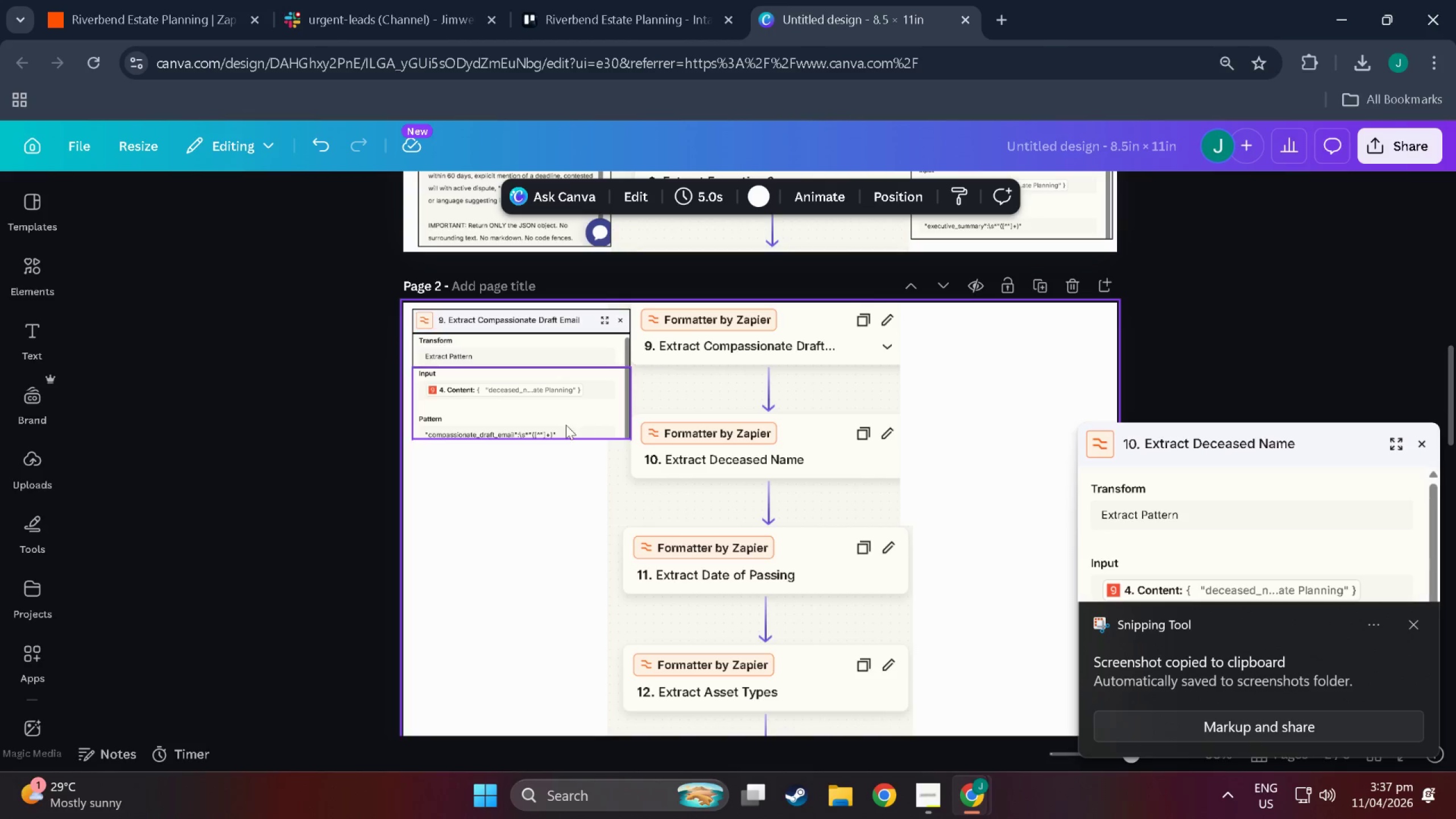 
left_click([551, 471])
 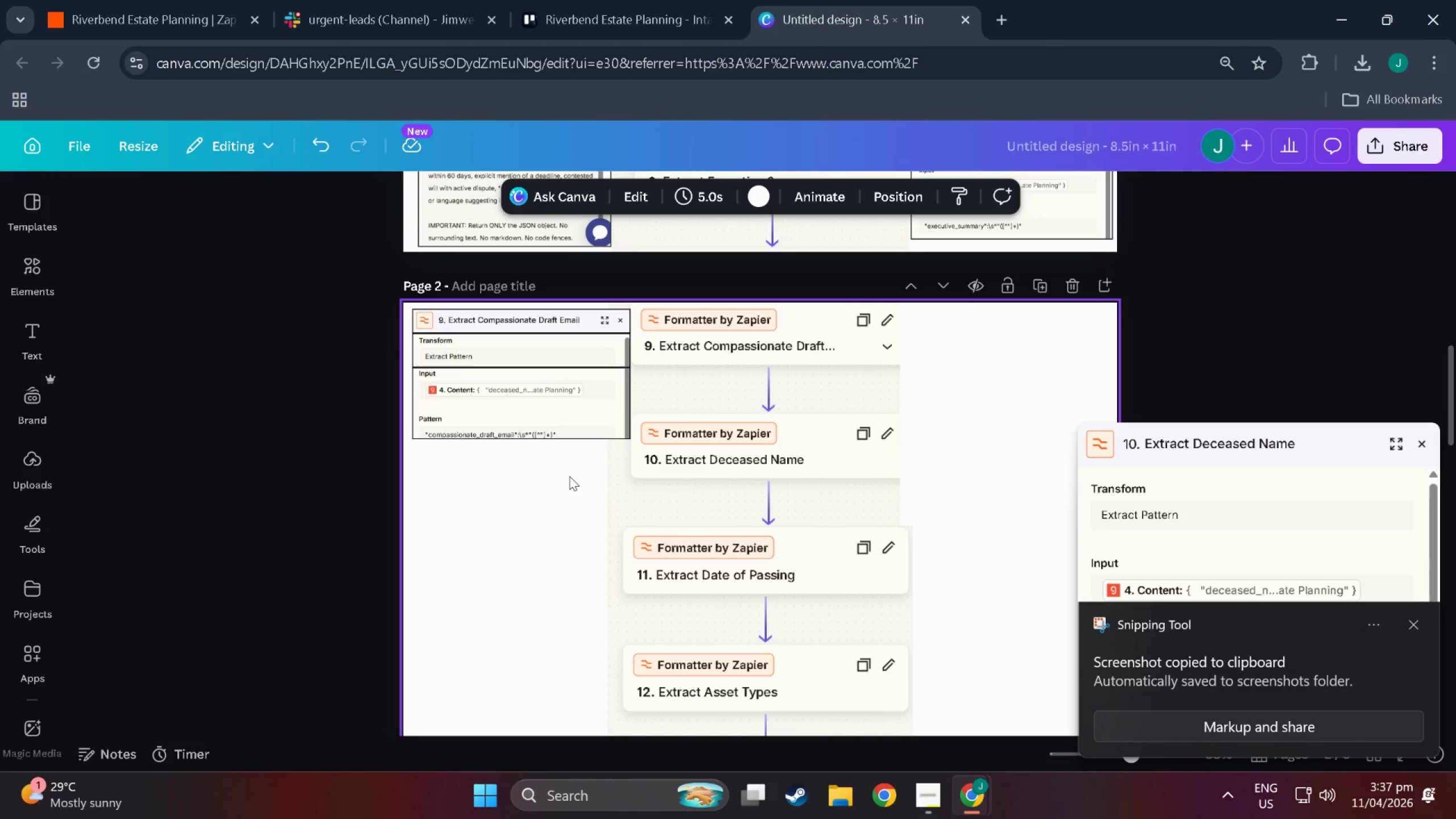 
key(Control+V)
 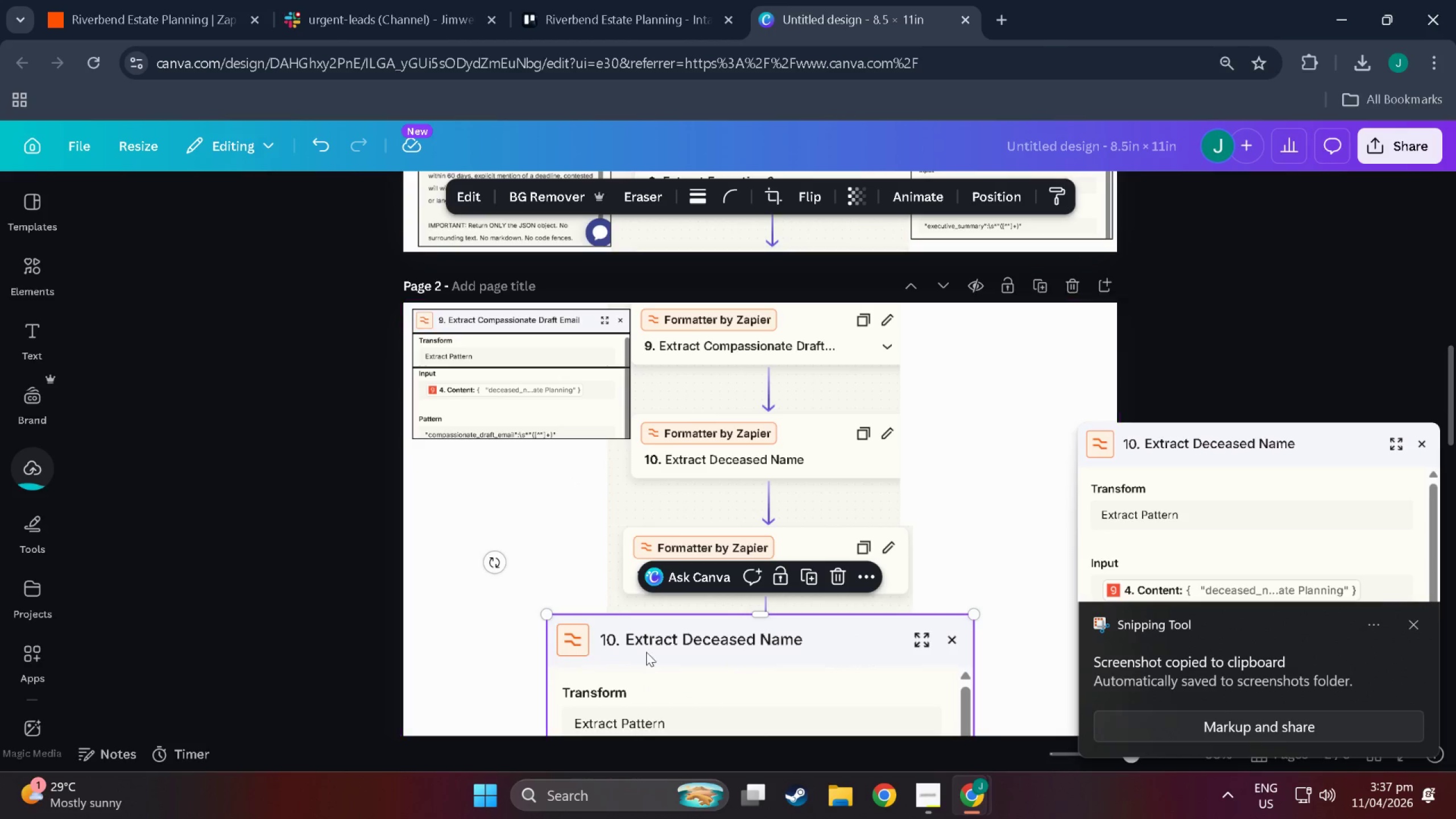 
left_click_drag(start_coordinate=[680, 693], to_coordinate=[723, 449])
 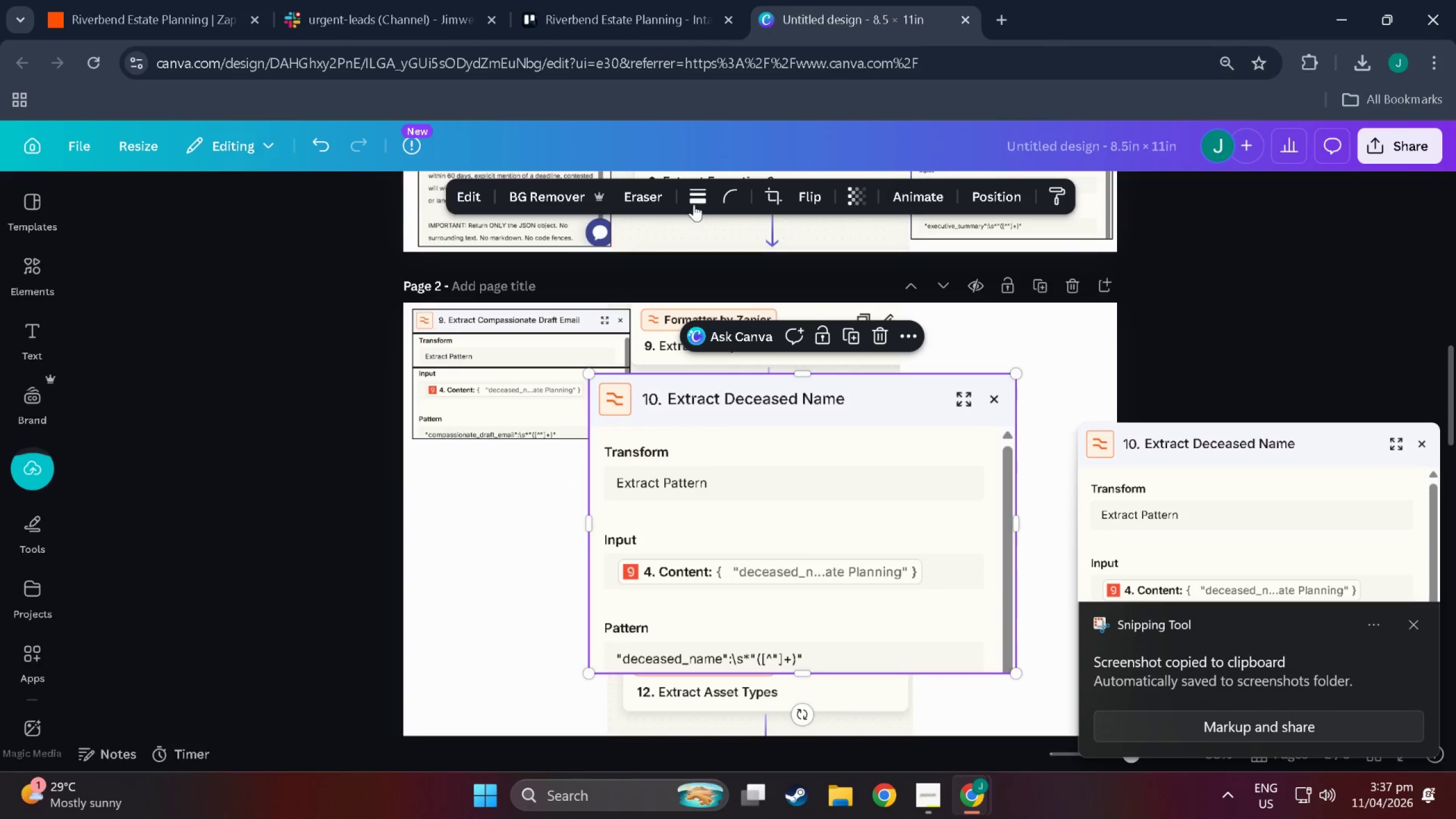 
left_click([694, 204])
 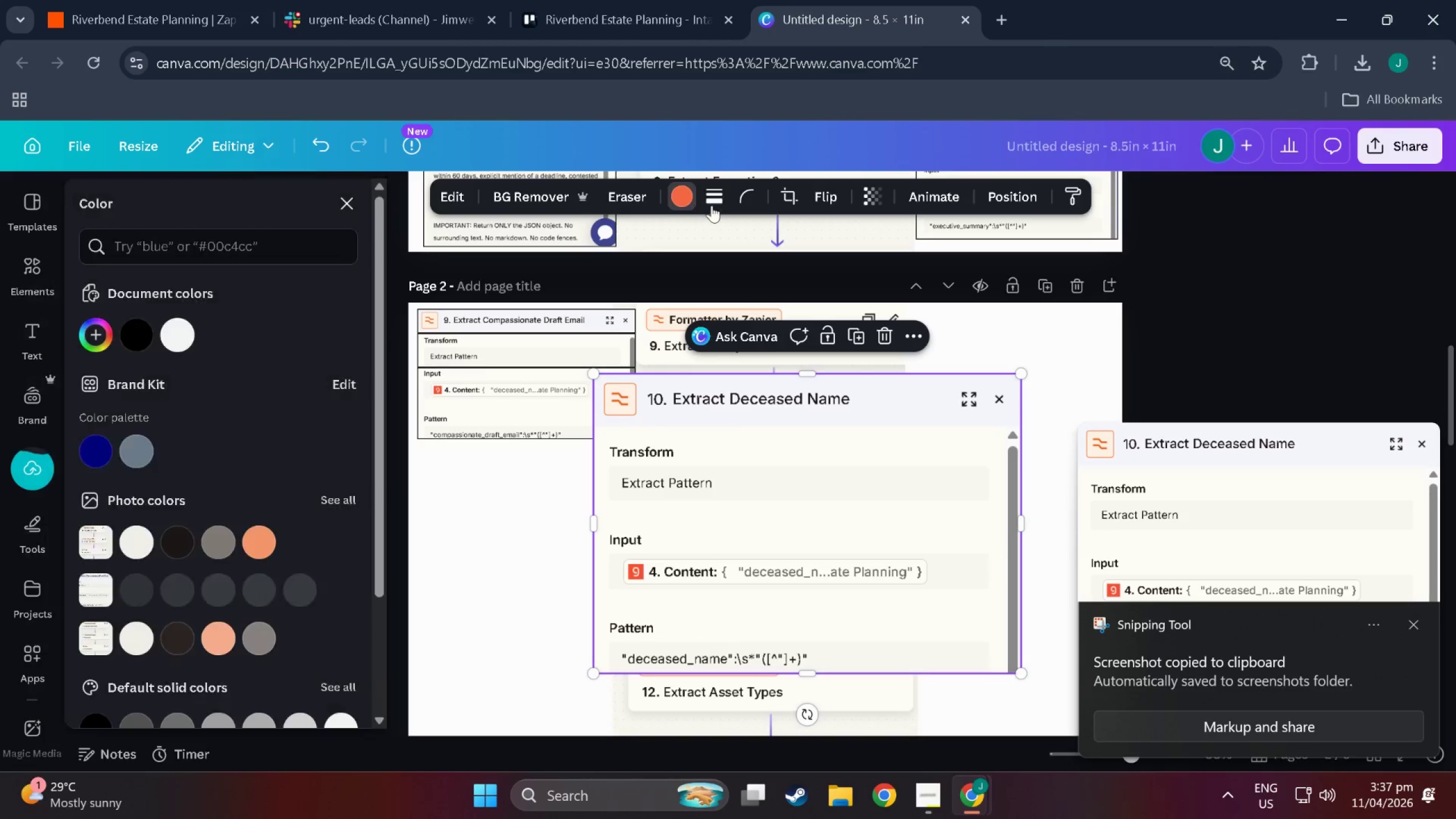 
left_click([712, 205])
 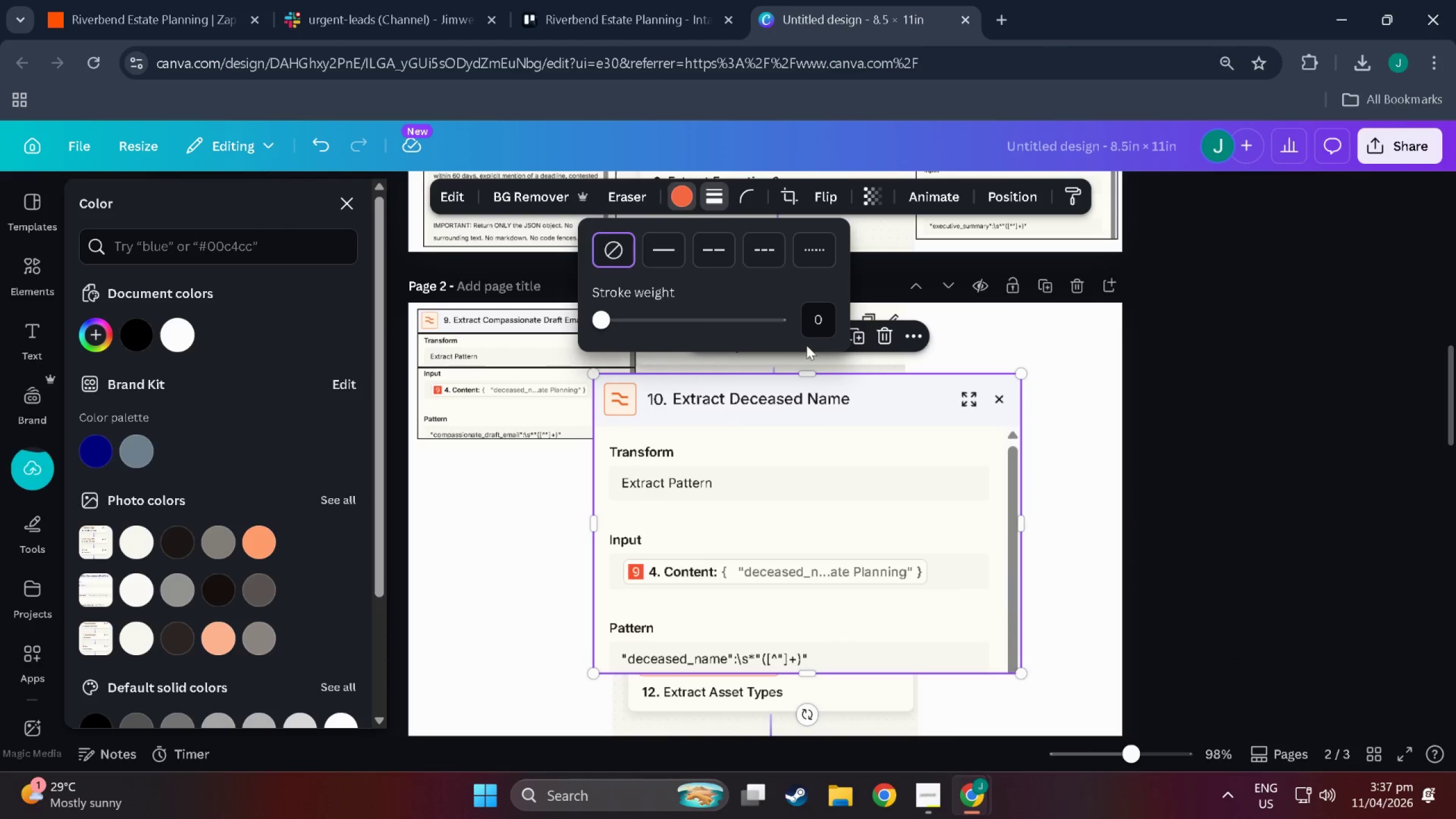 
left_click([818, 320])
 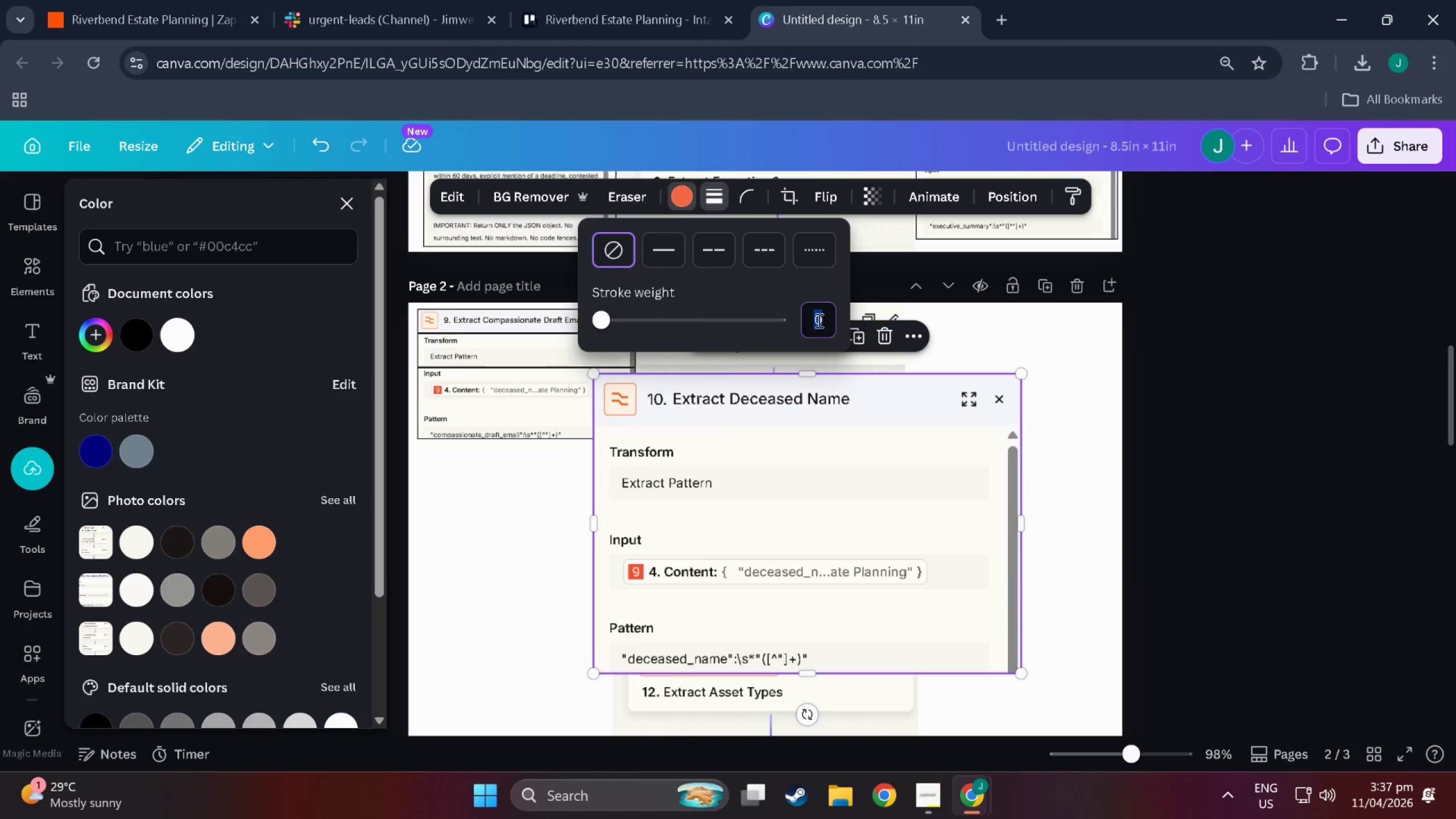 
key(1)
 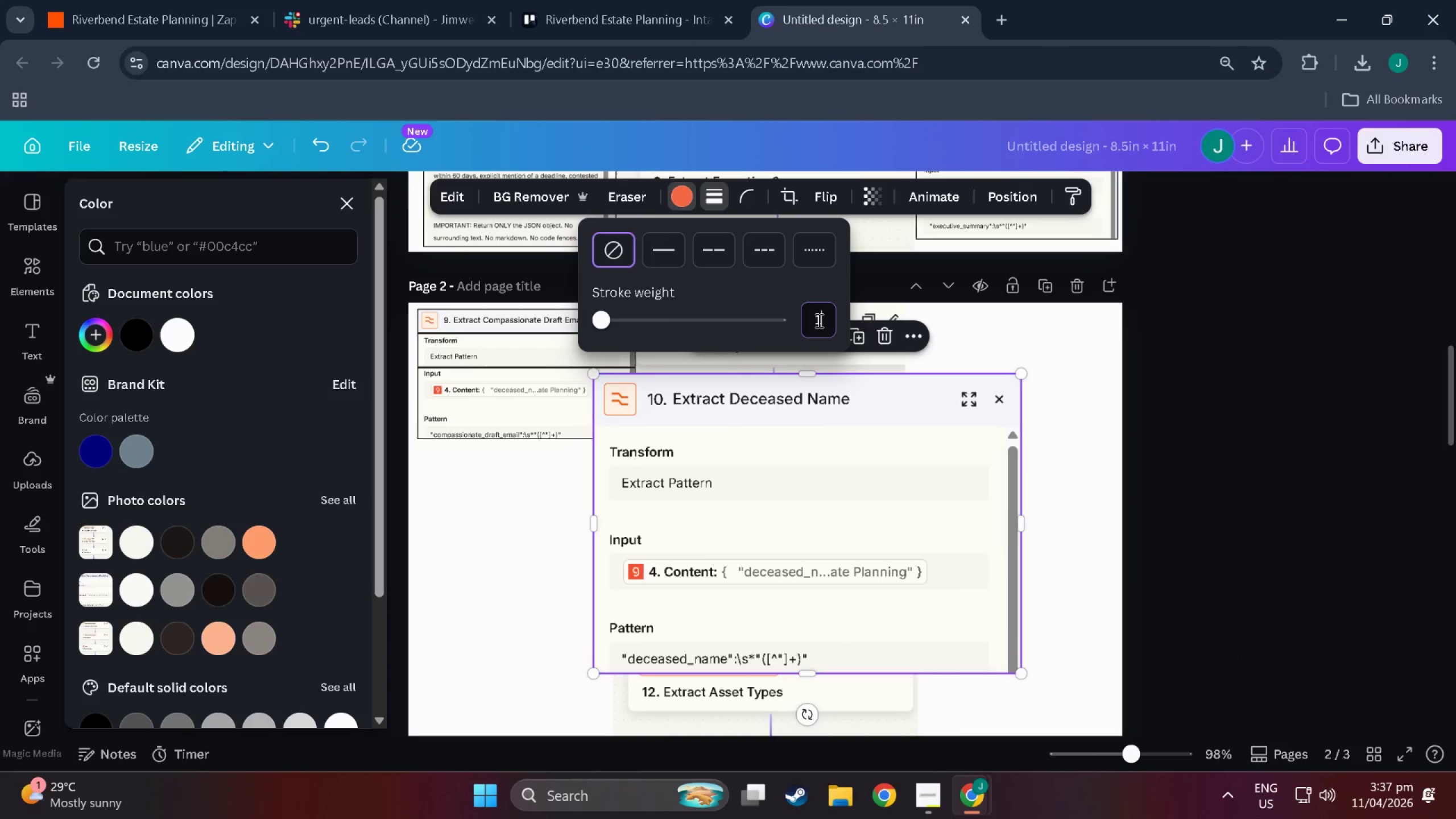 
key(NumpadEnter)
 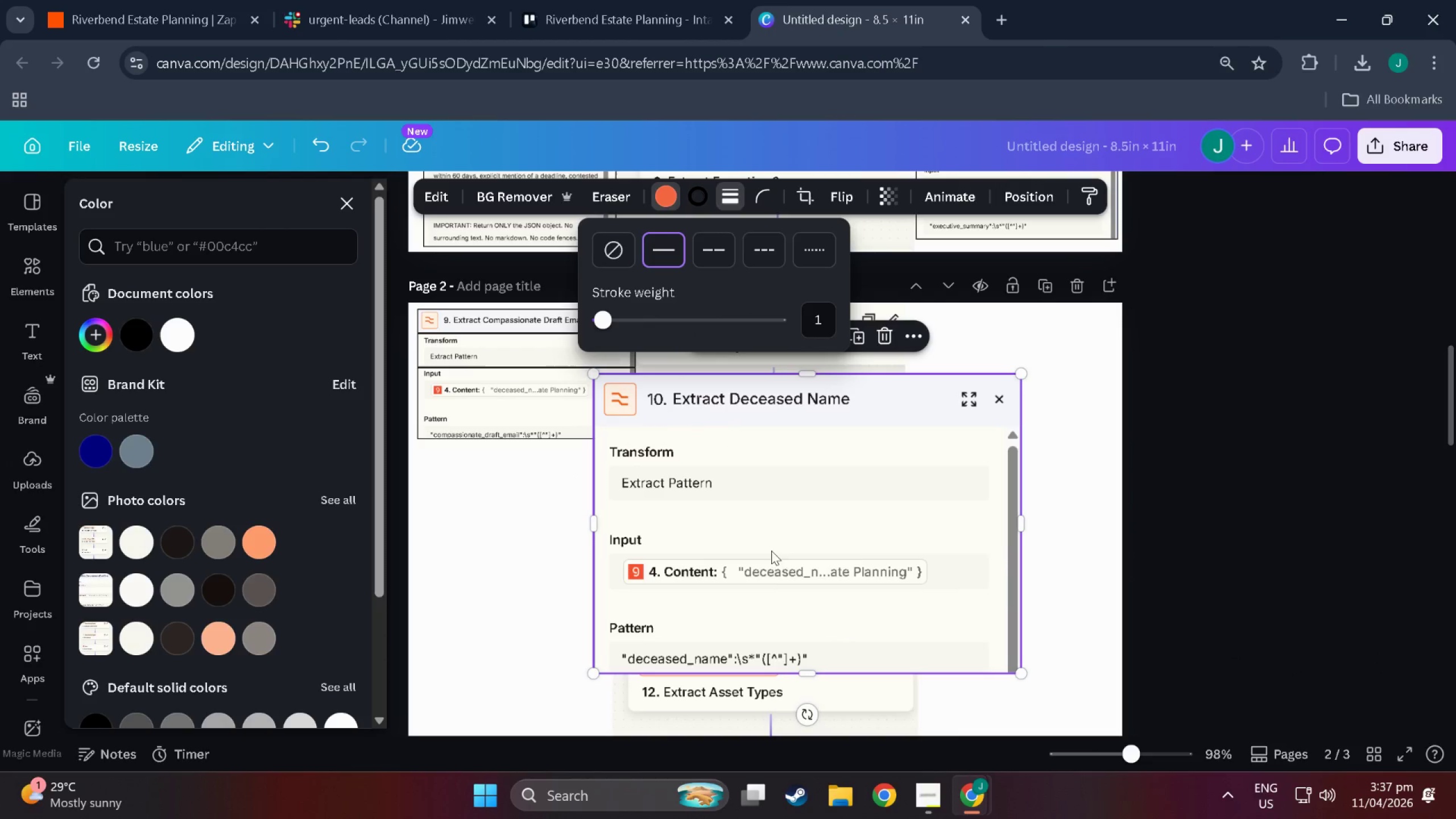 
left_click([772, 570])
 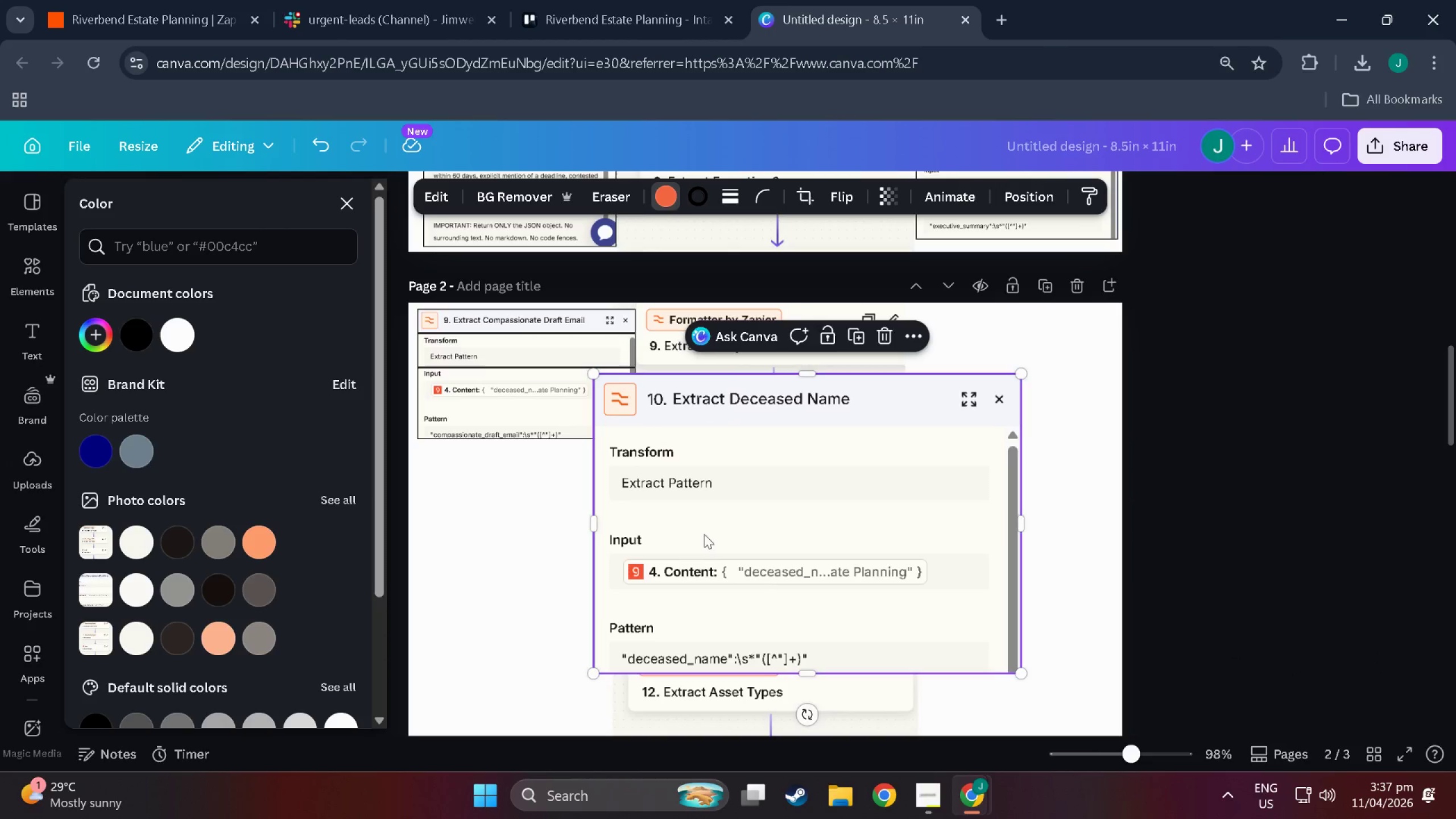 
left_click_drag(start_coordinate=[704, 534], to_coordinate=[1016, 460])
 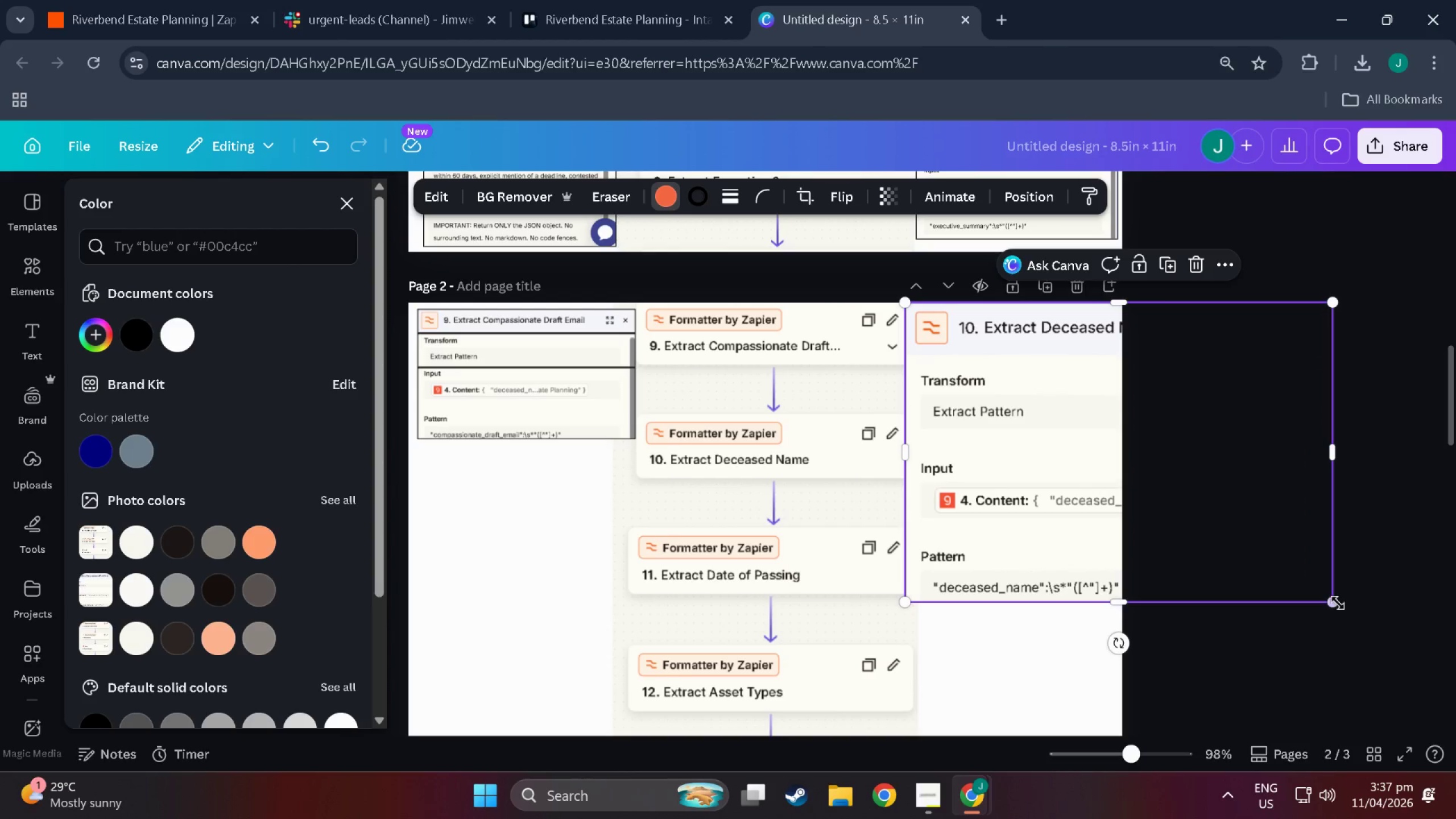 
left_click_drag(start_coordinate=[1338, 603], to_coordinate=[1086, 516])
 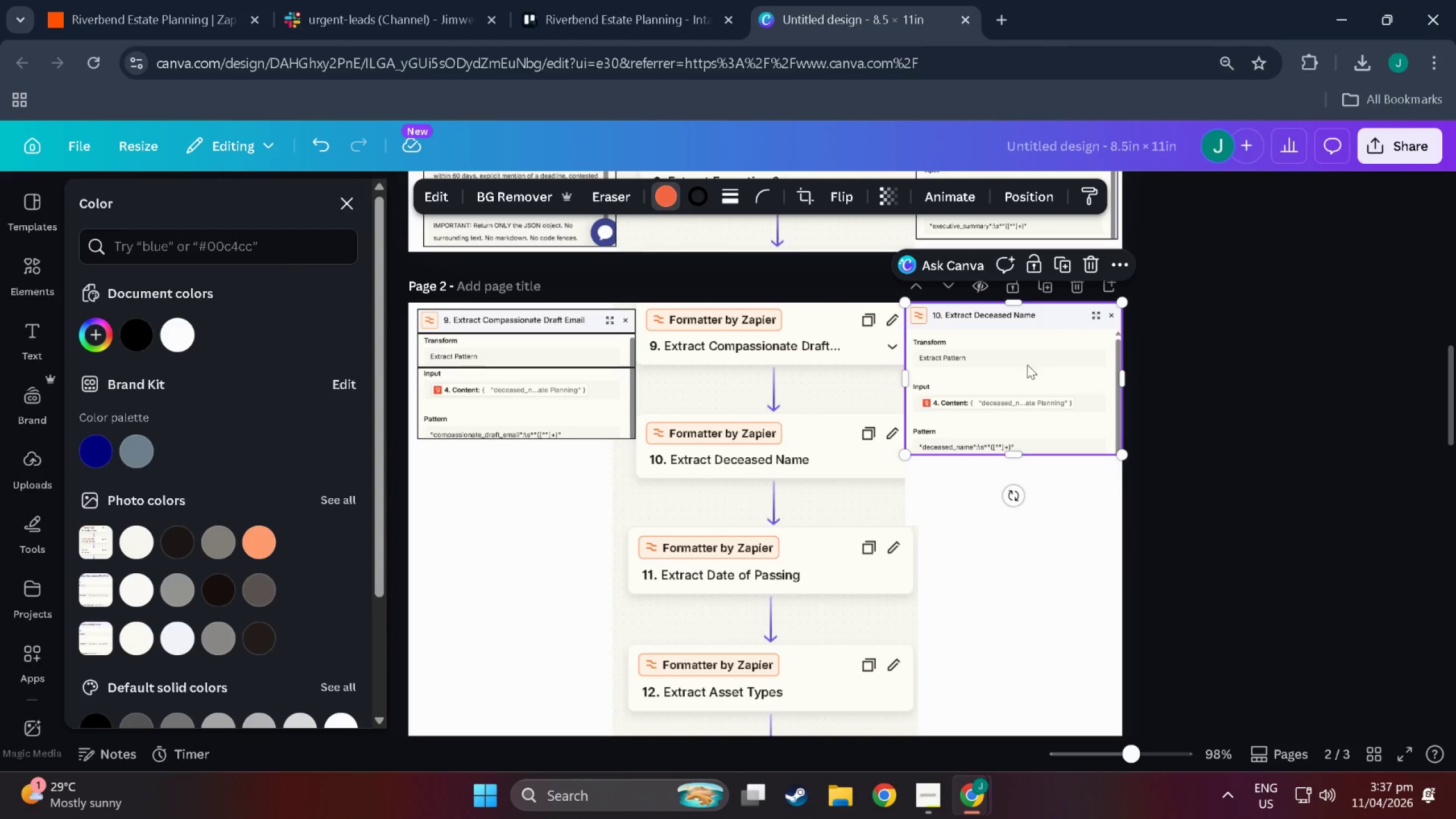 
left_click_drag(start_coordinate=[1027, 365], to_coordinate=[972, 391])
 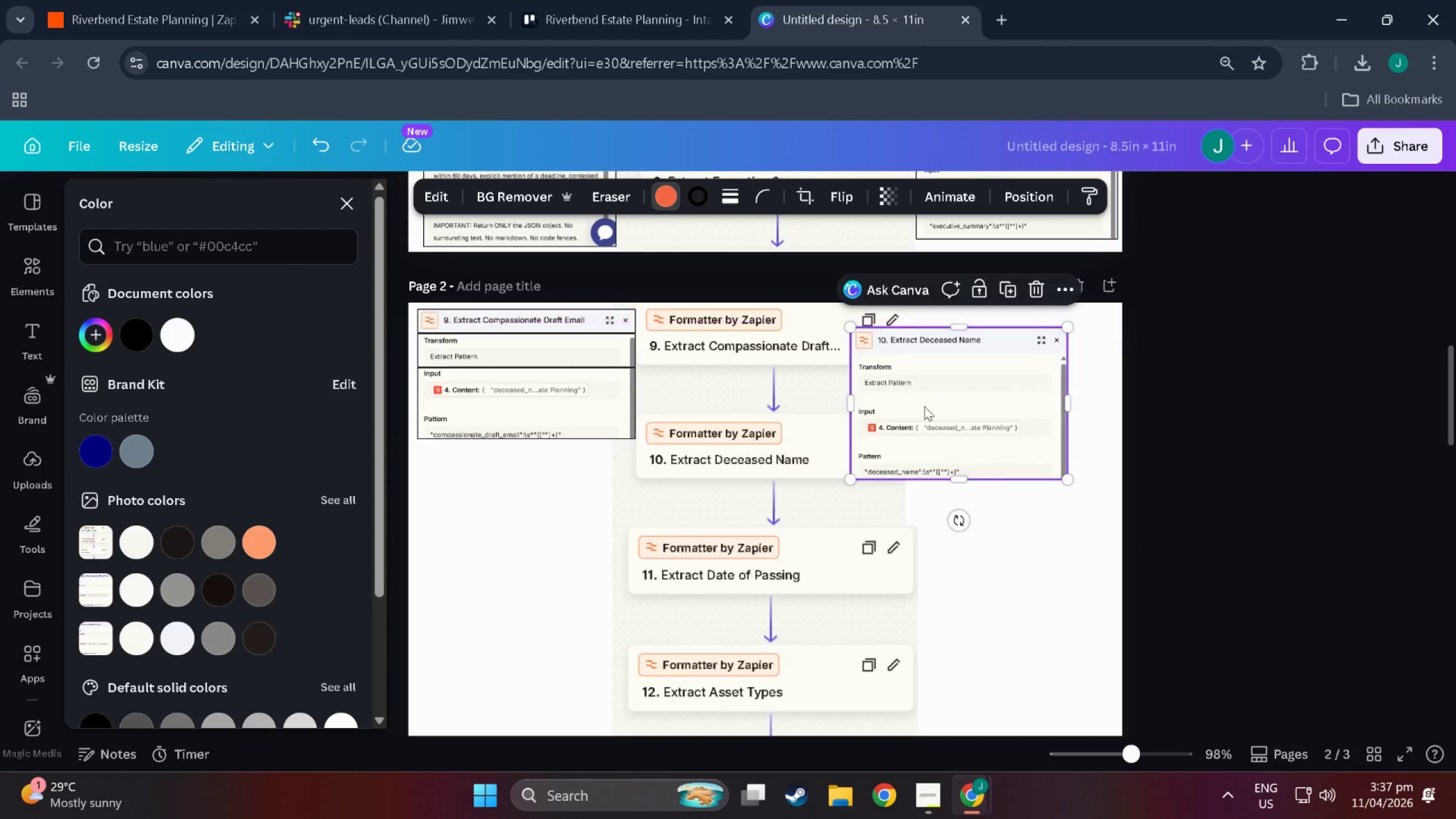 
left_click_drag(start_coordinate=[966, 393], to_coordinate=[756, 447])
 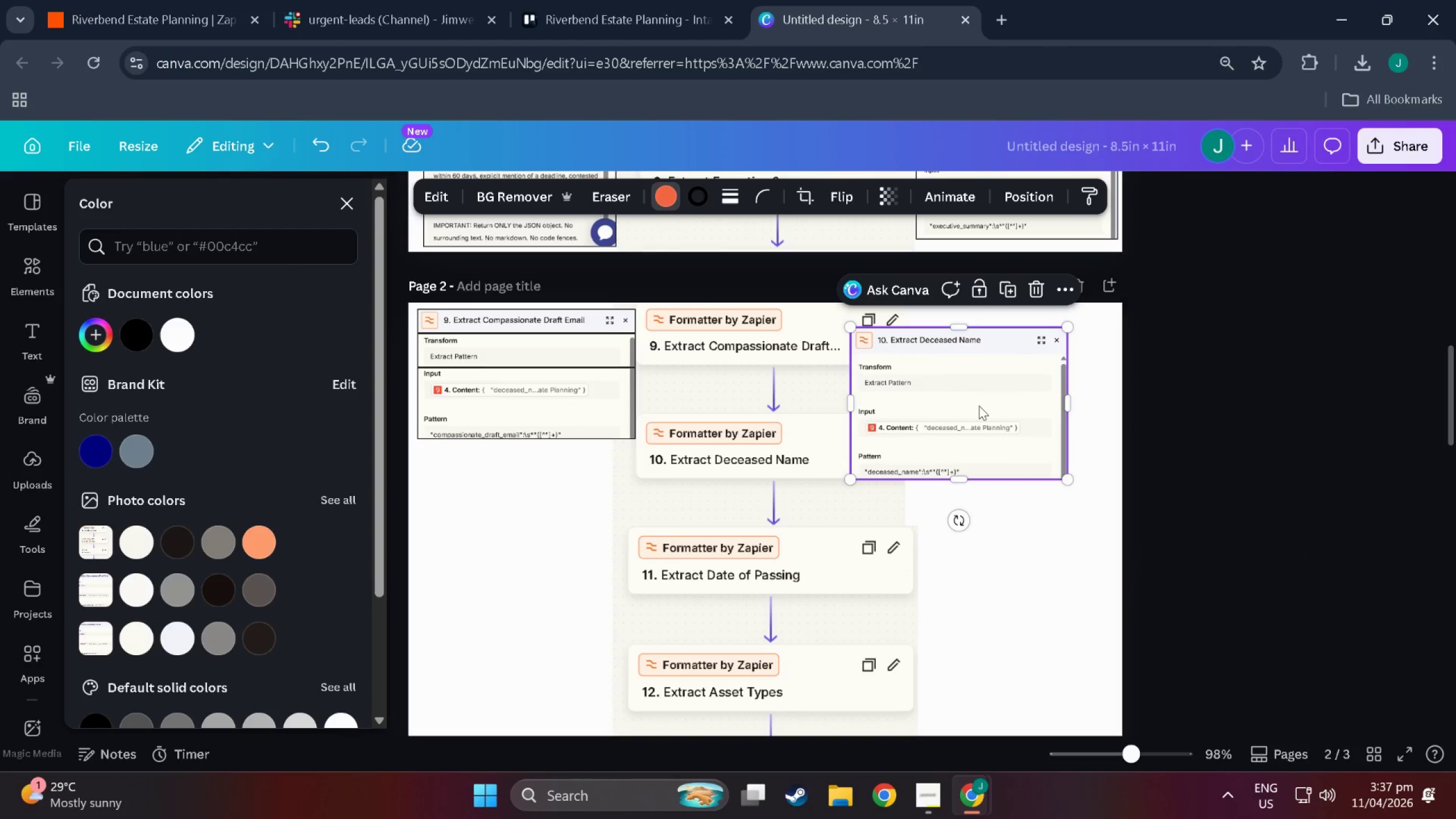 
left_click_drag(start_coordinate=[980, 405], to_coordinate=[549, 519])
 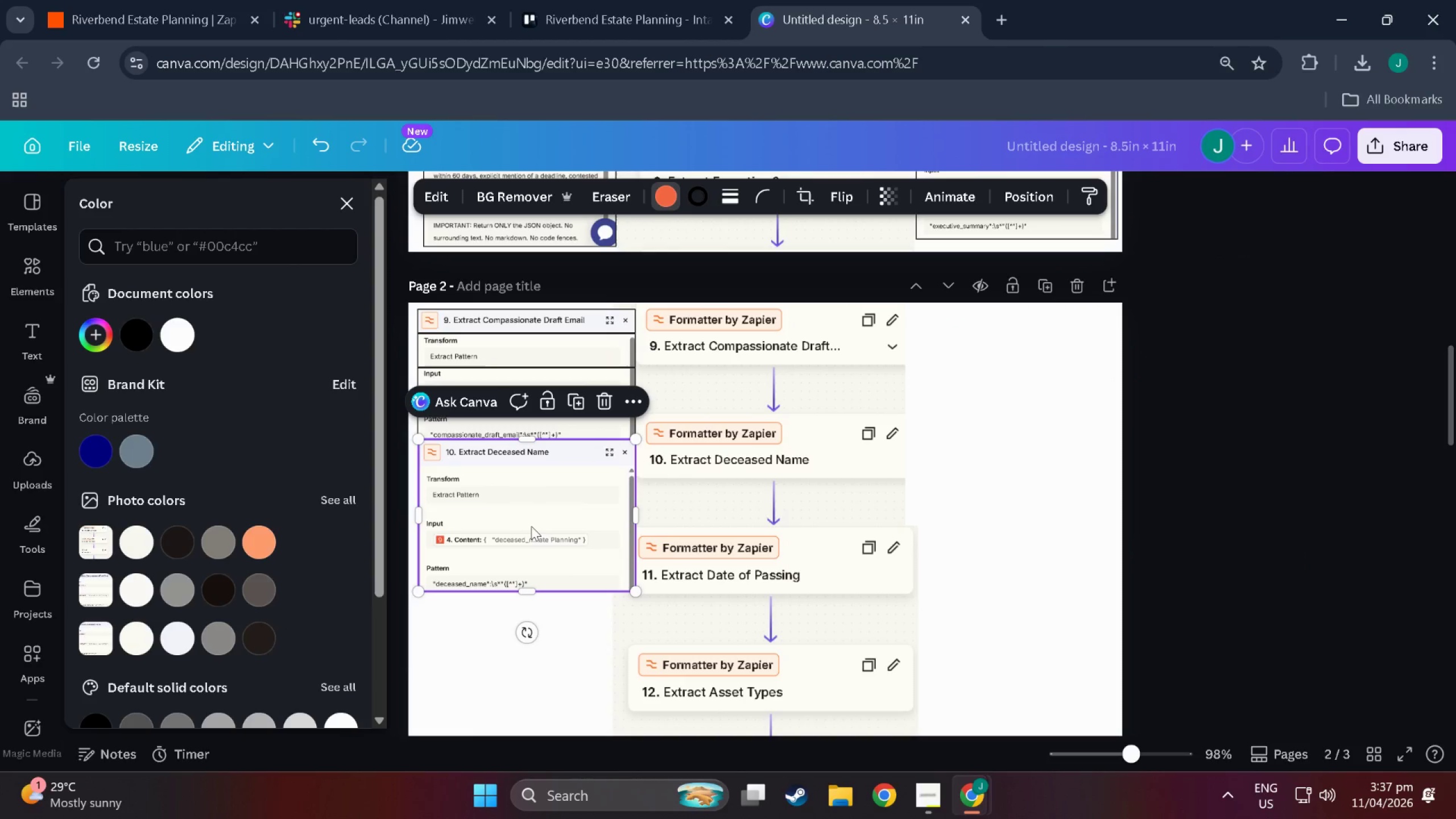 
left_click_drag(start_coordinate=[519, 526], to_coordinate=[1010, 391])
 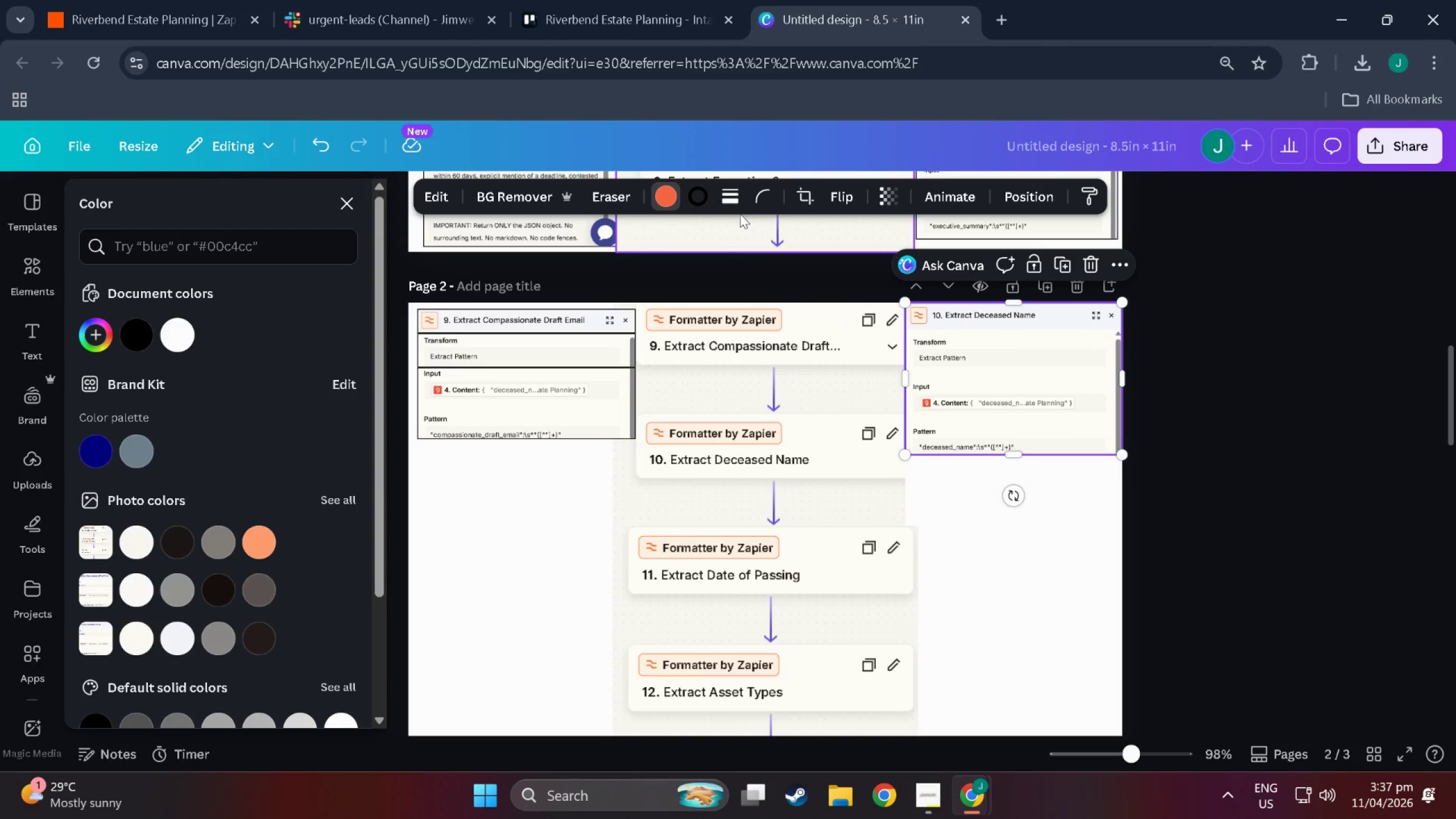 
left_click([731, 204])
 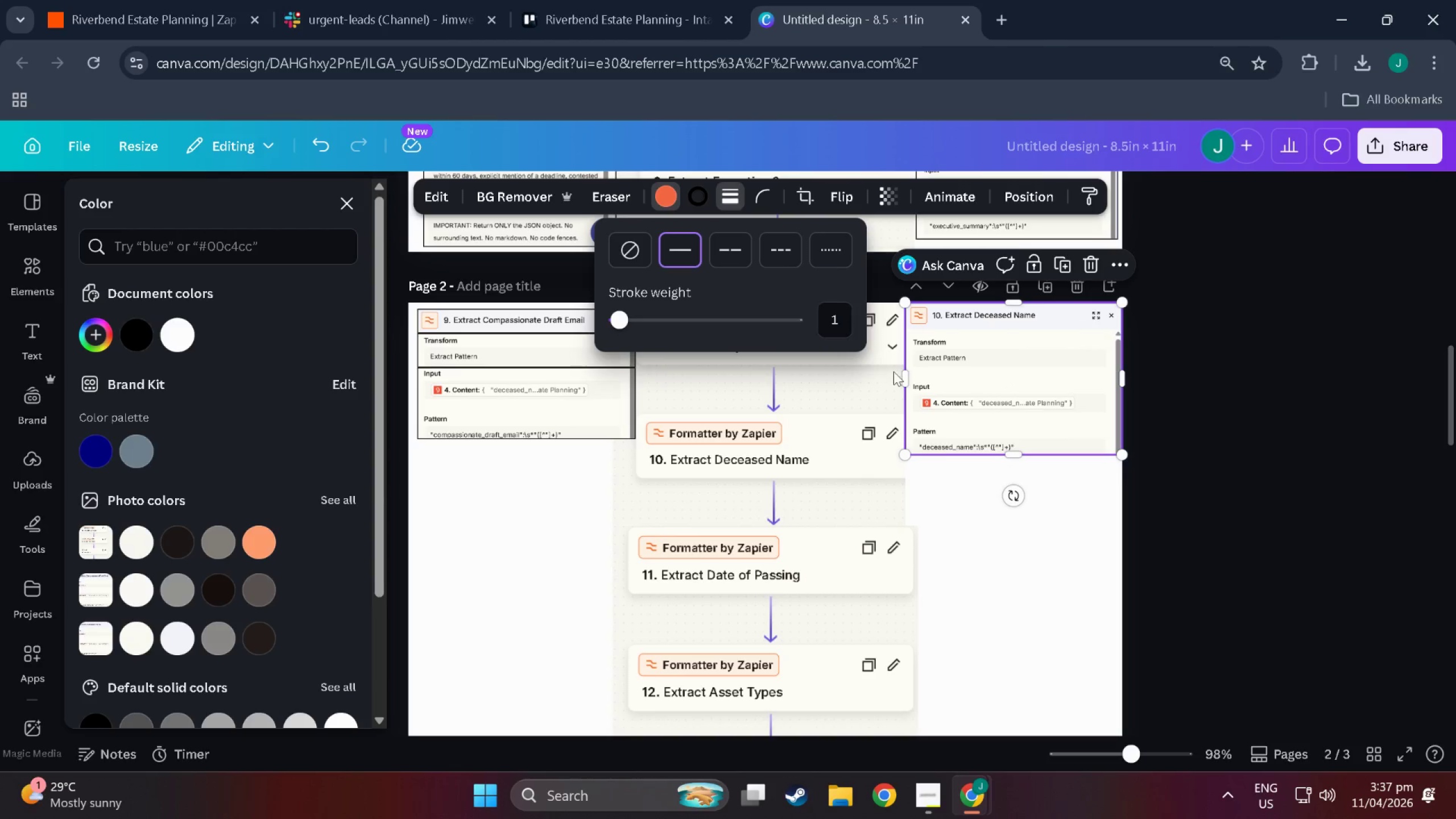 
left_click([1016, 558])
 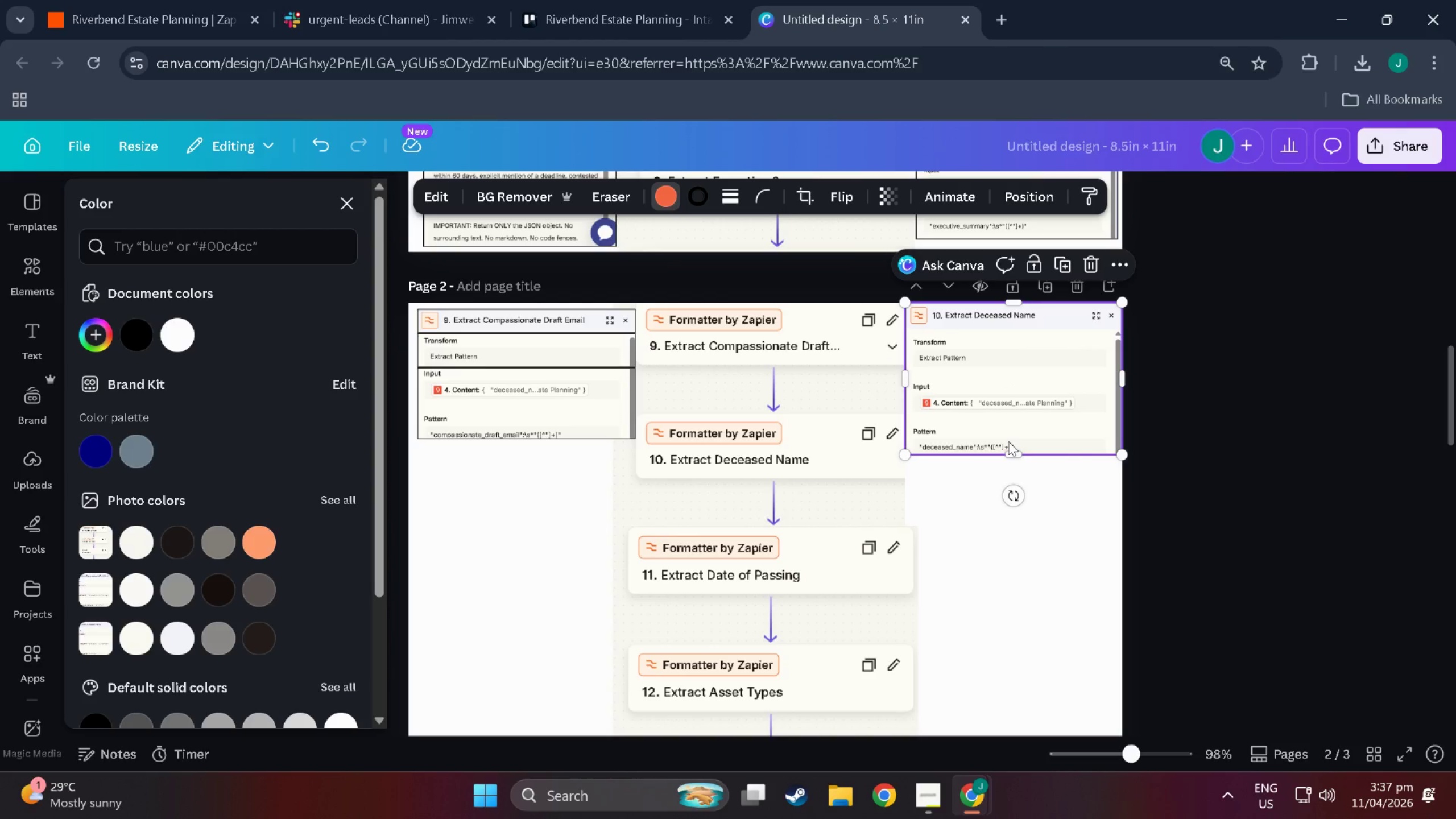 
hold_key(key=ControlLeft, duration=0.92)
 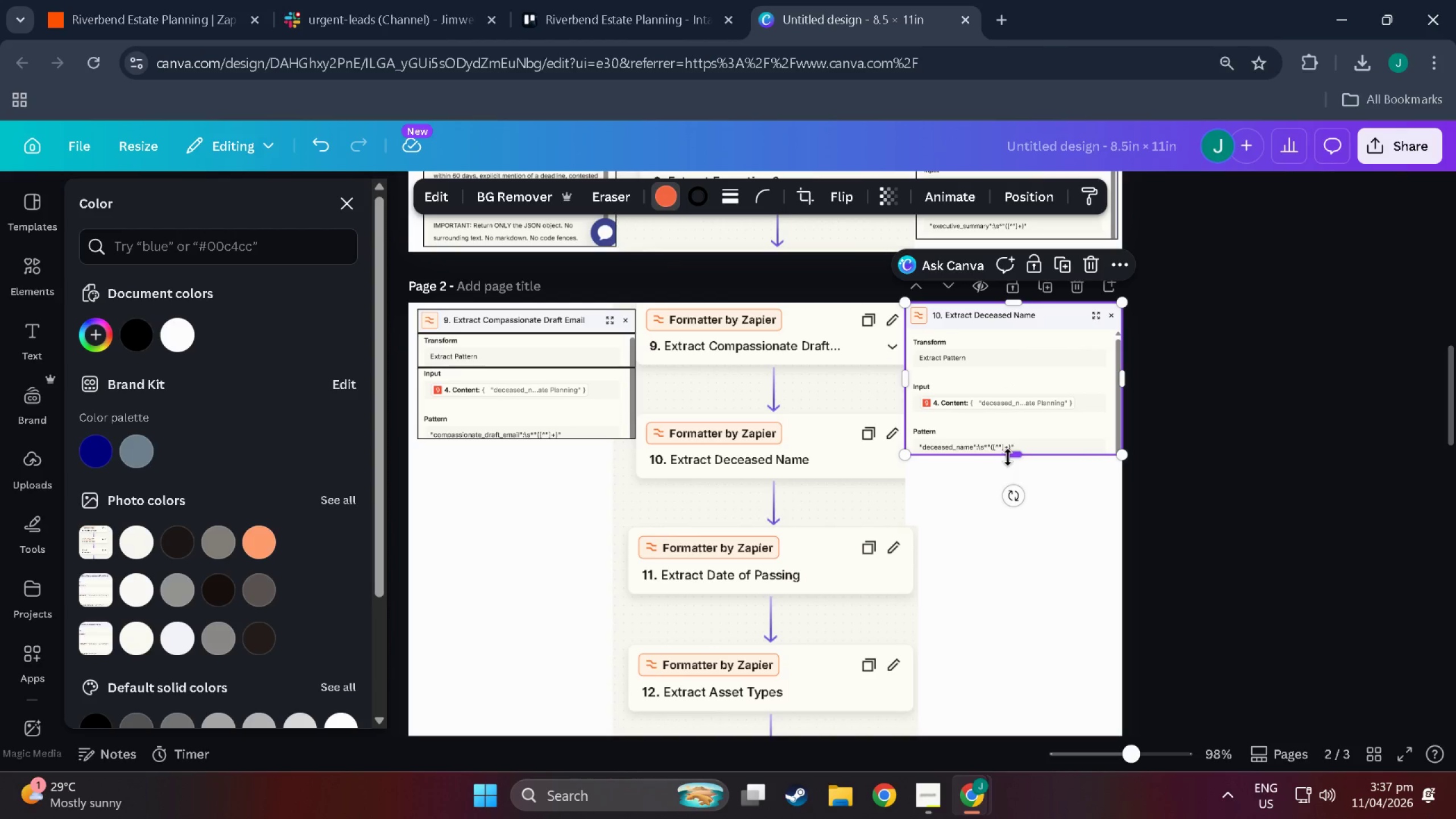 
left_click_drag(start_coordinate=[1008, 457], to_coordinate=[1012, 330])
 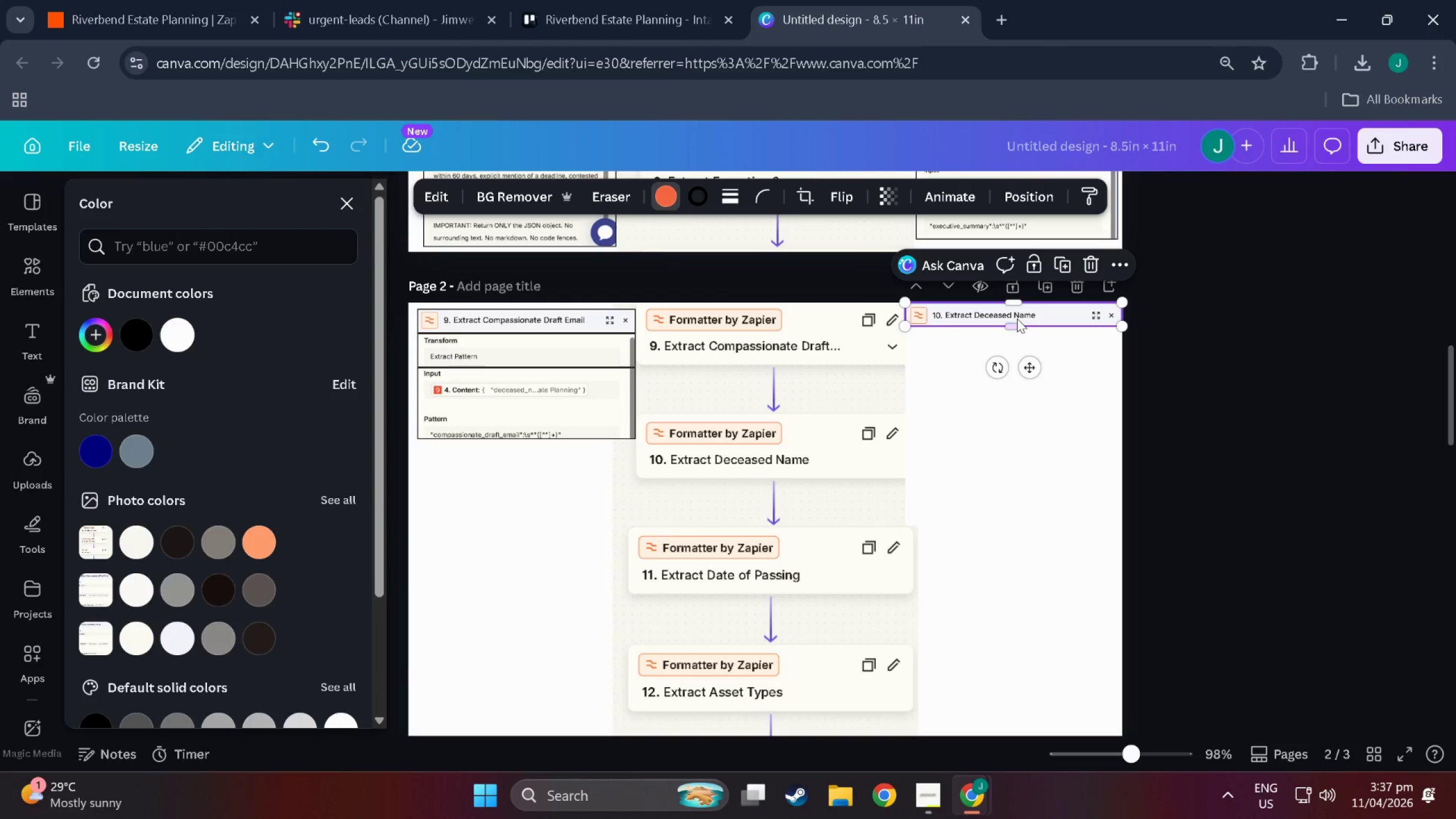 
left_click([1017, 318])
 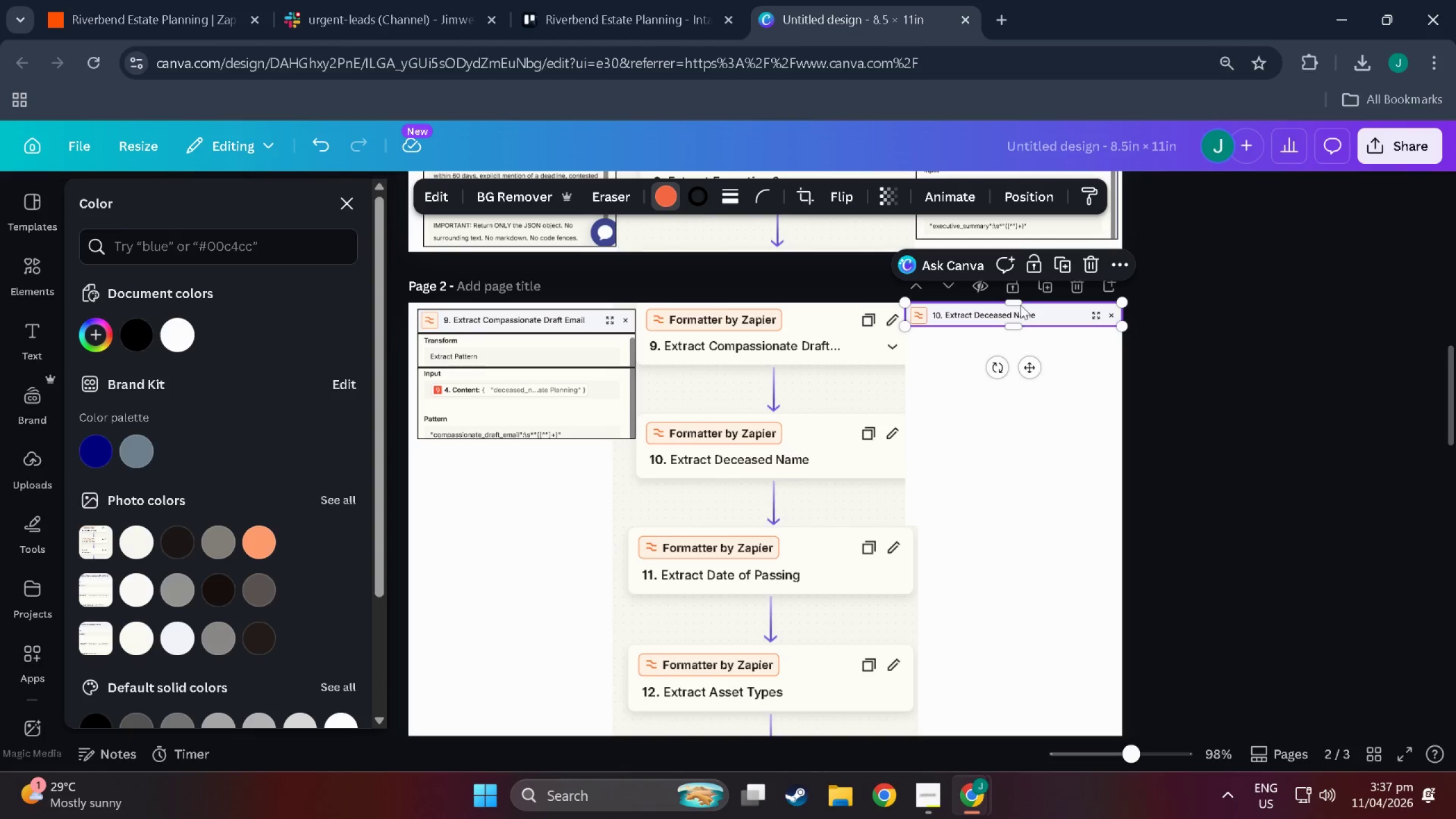 
key(Control+C)
 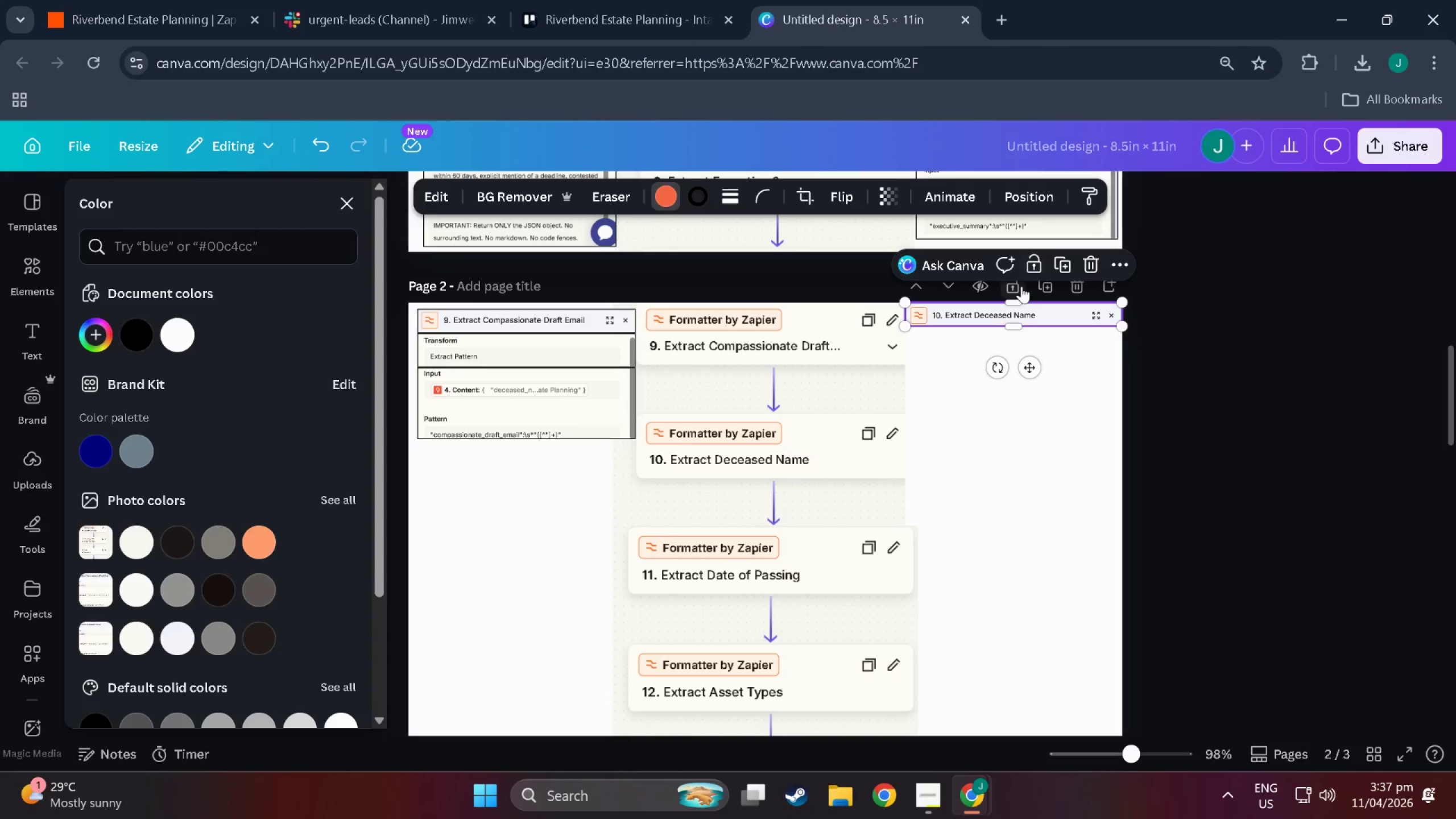 
key(Control+V)
 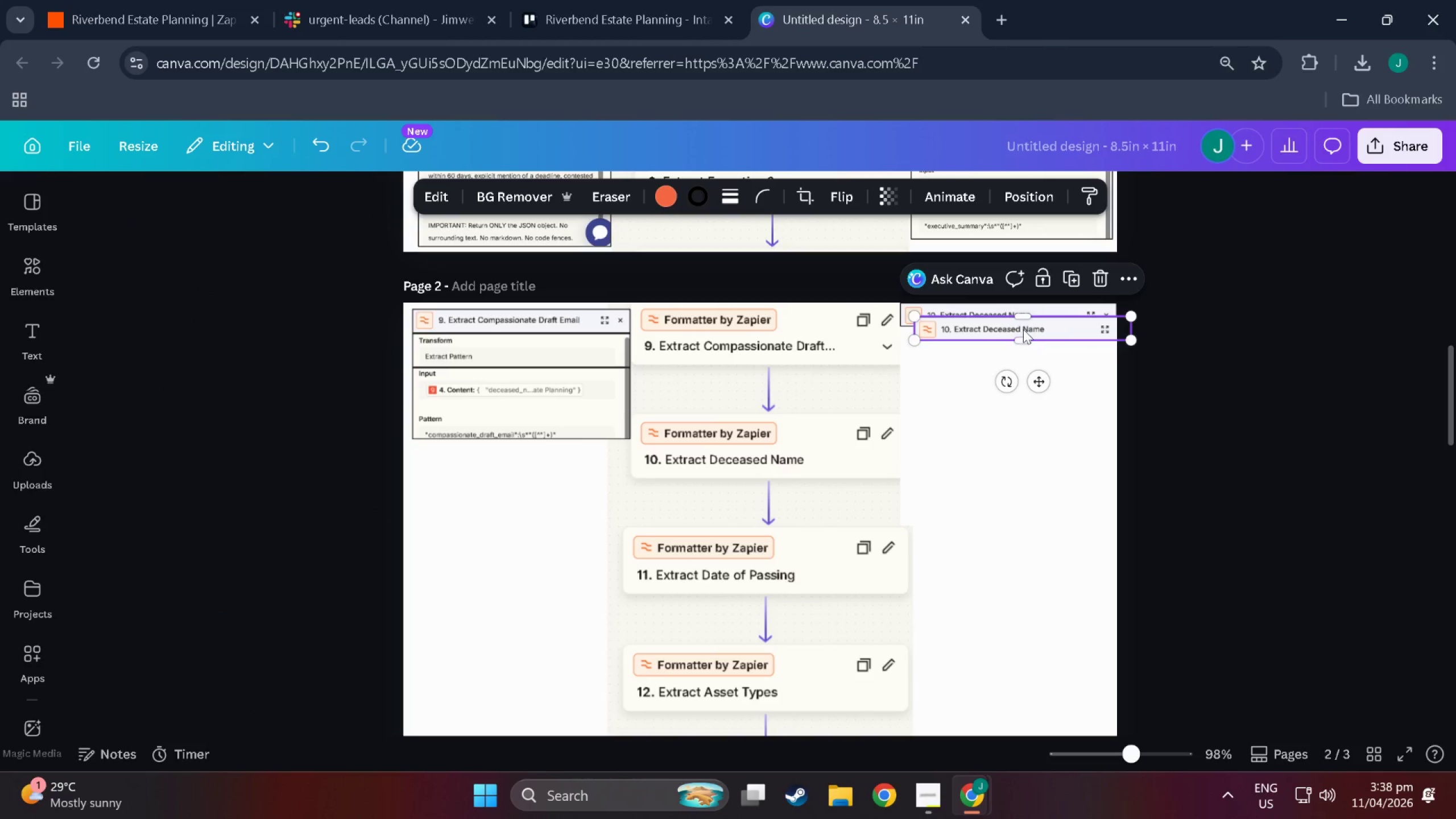 
left_click_drag(start_coordinate=[1023, 329], to_coordinate=[1010, 341])
 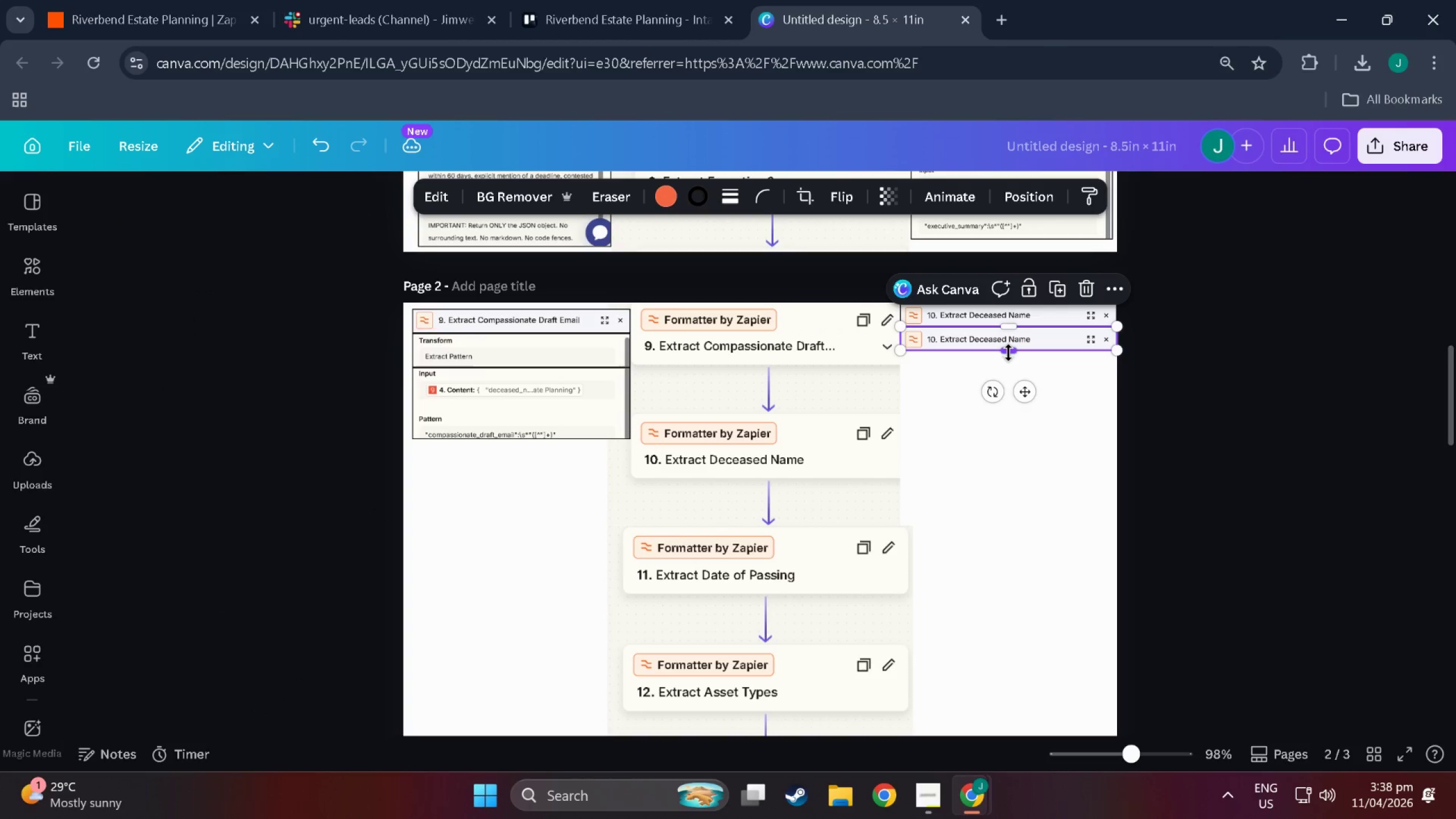 
left_click_drag(start_coordinate=[1008, 353], to_coordinate=[1014, 404])
 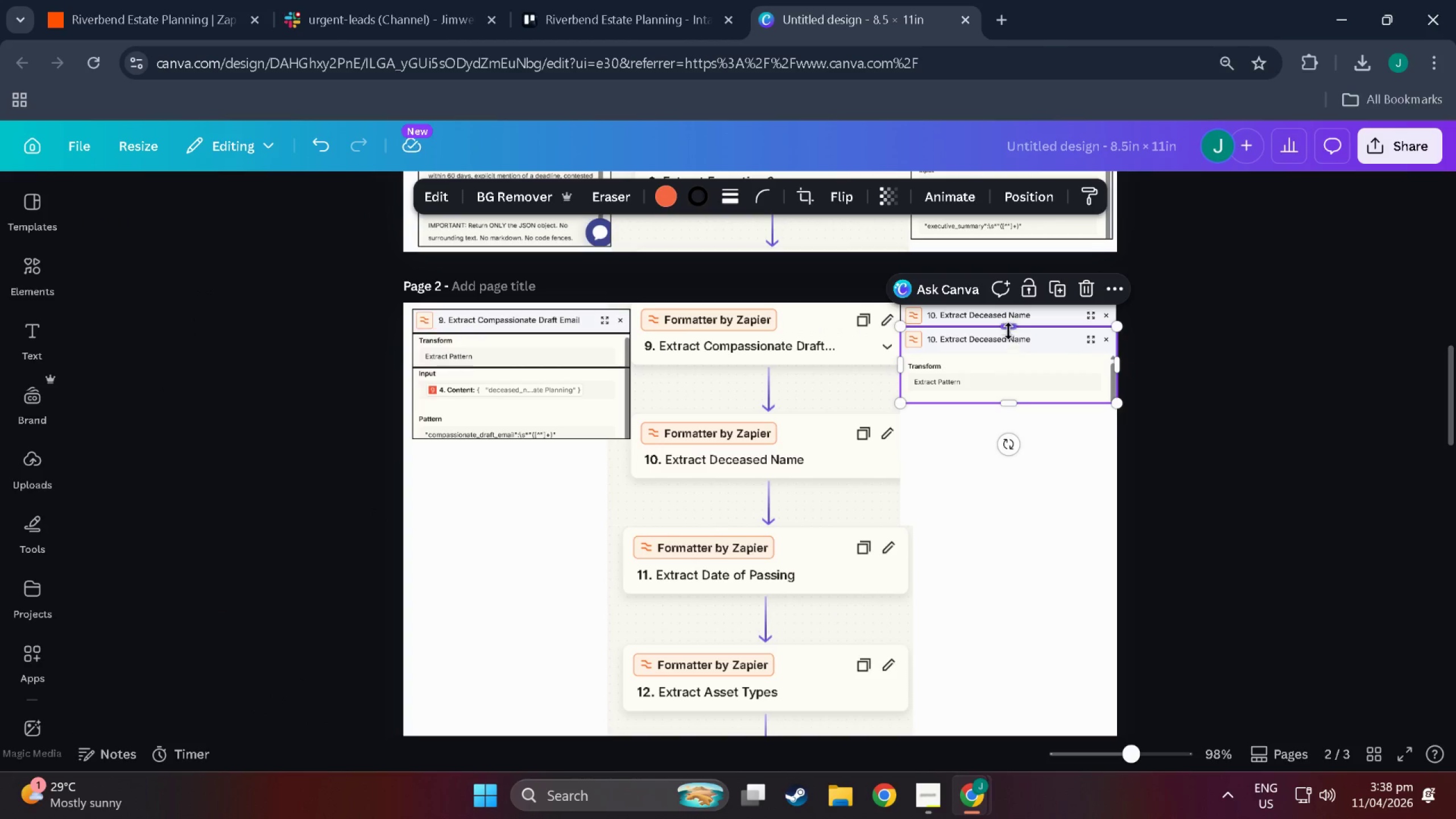 
left_click_drag(start_coordinate=[1008, 331], to_coordinate=[1008, 365])
 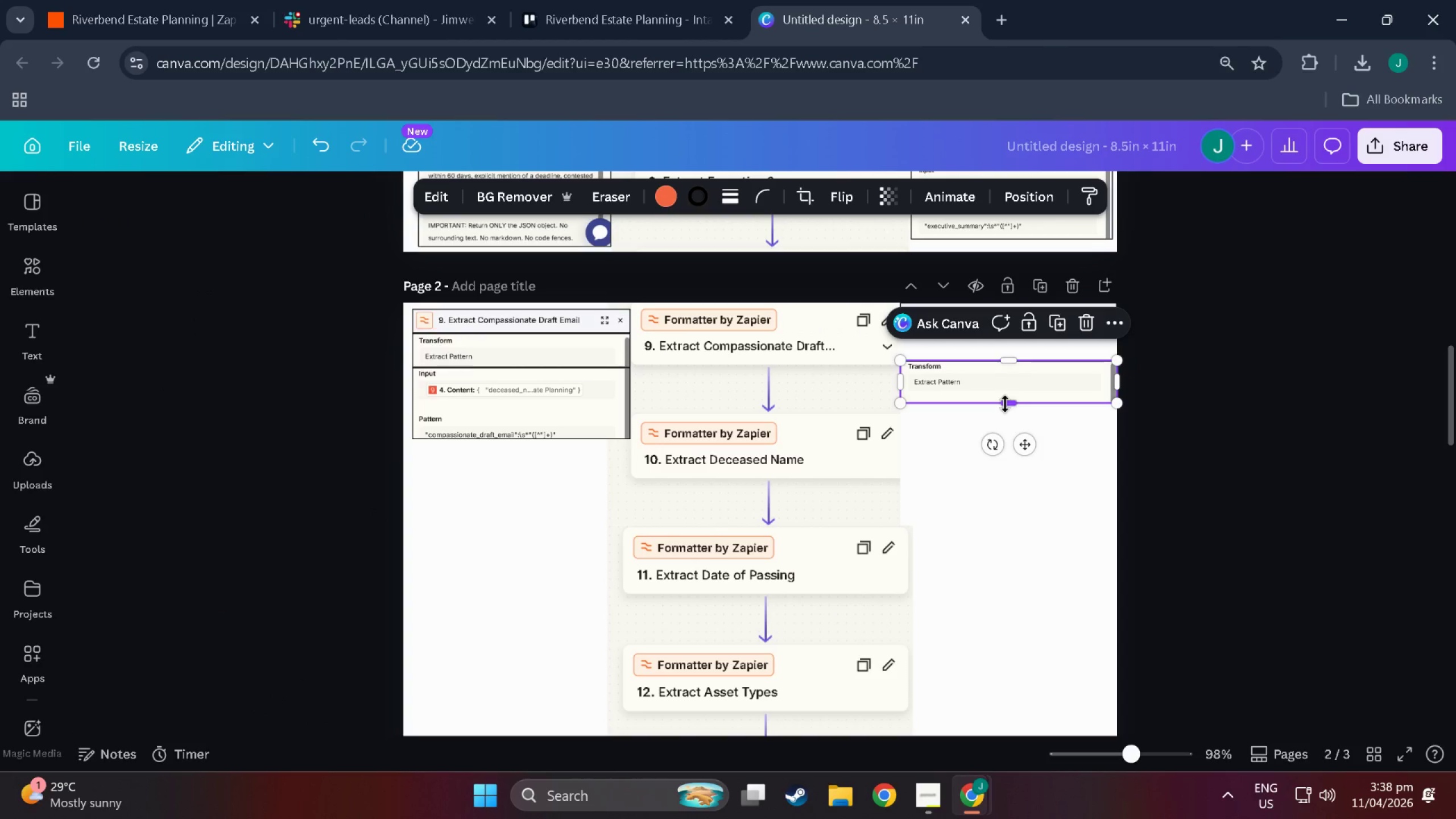 
left_click_drag(start_coordinate=[1005, 404], to_coordinate=[1005, 392])
 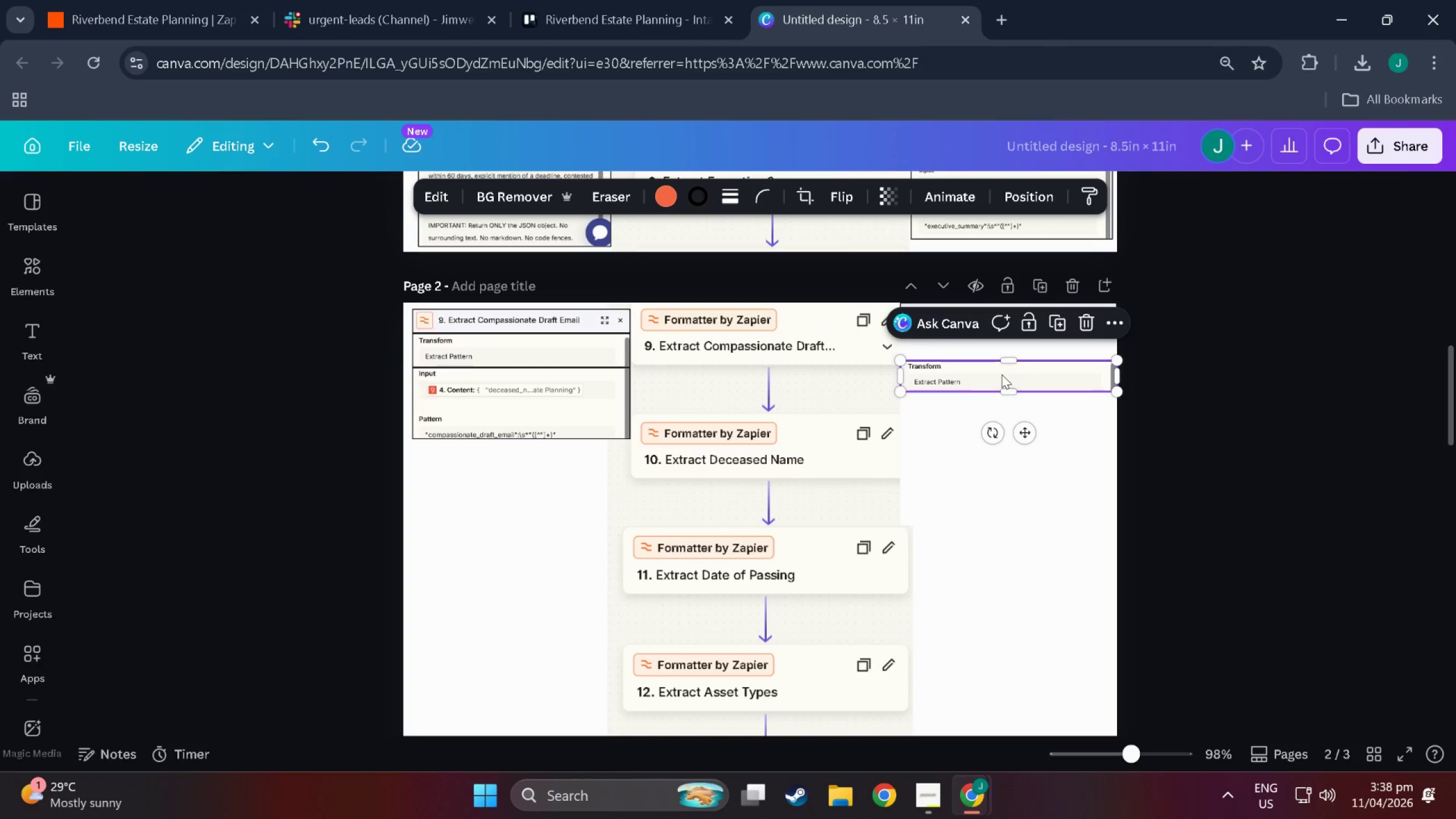 
left_click_drag(start_coordinate=[1002, 374], to_coordinate=[1002, 342])
 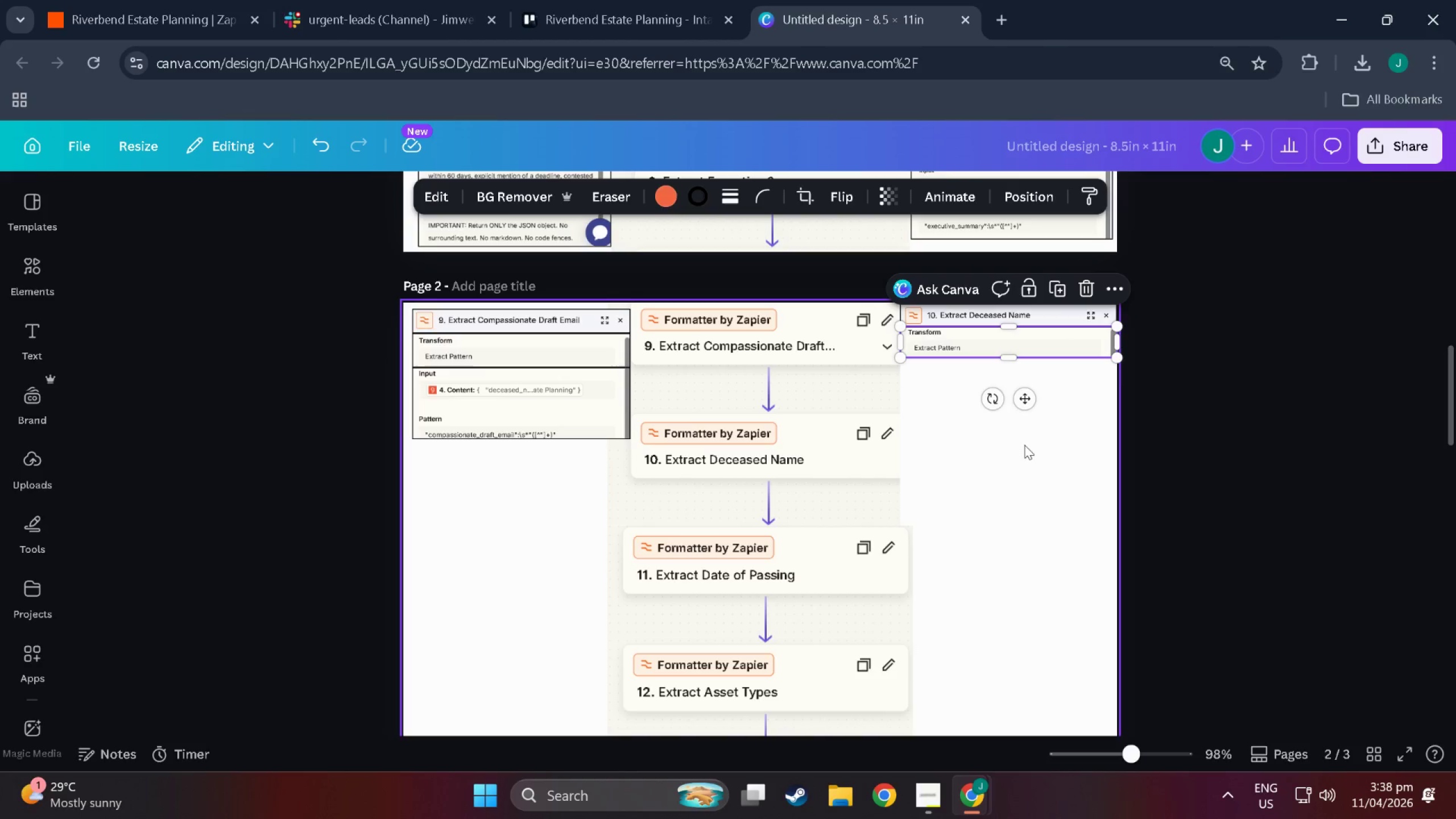 
left_click([1033, 450])
 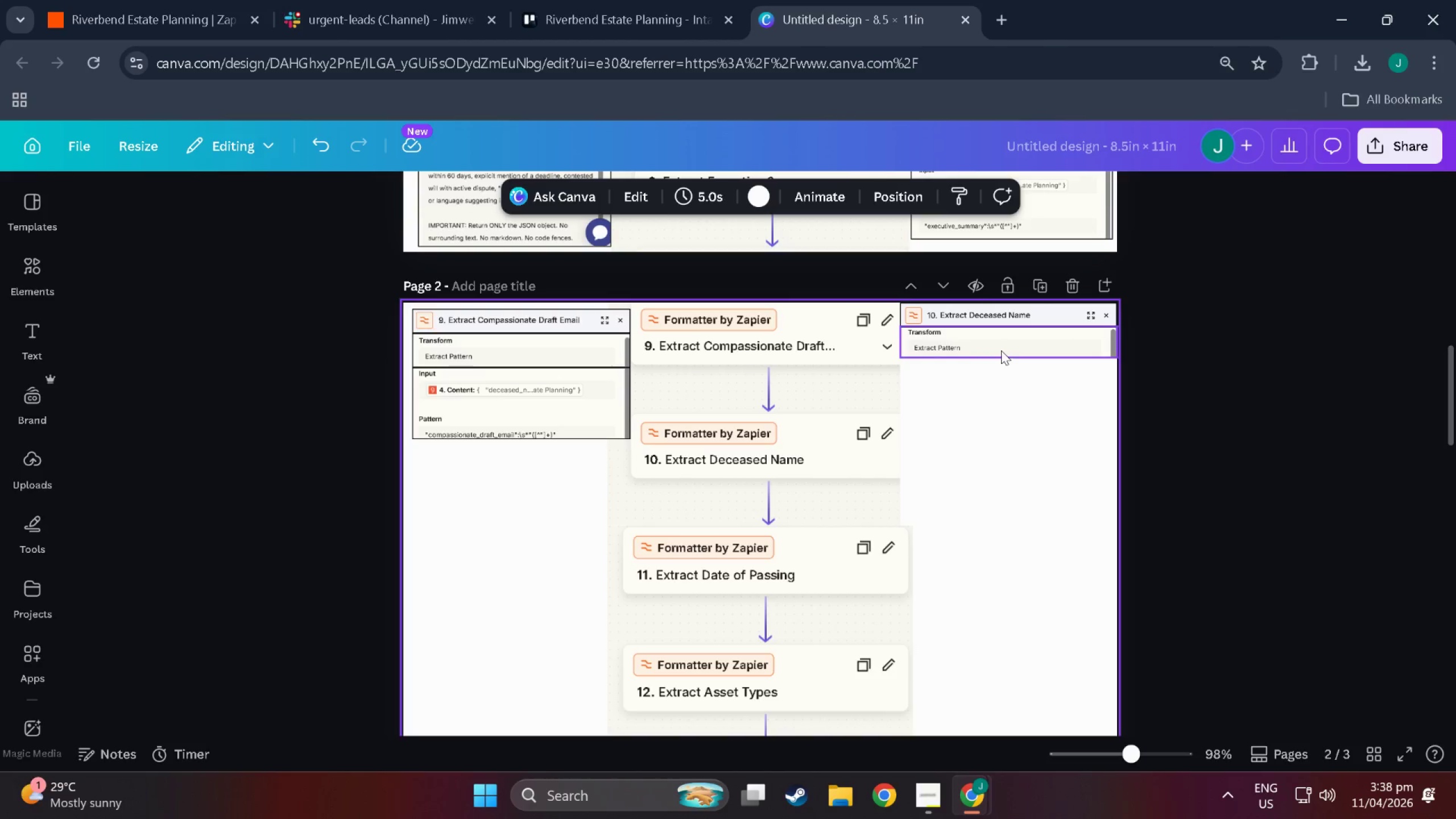 
left_click([1000, 350])
 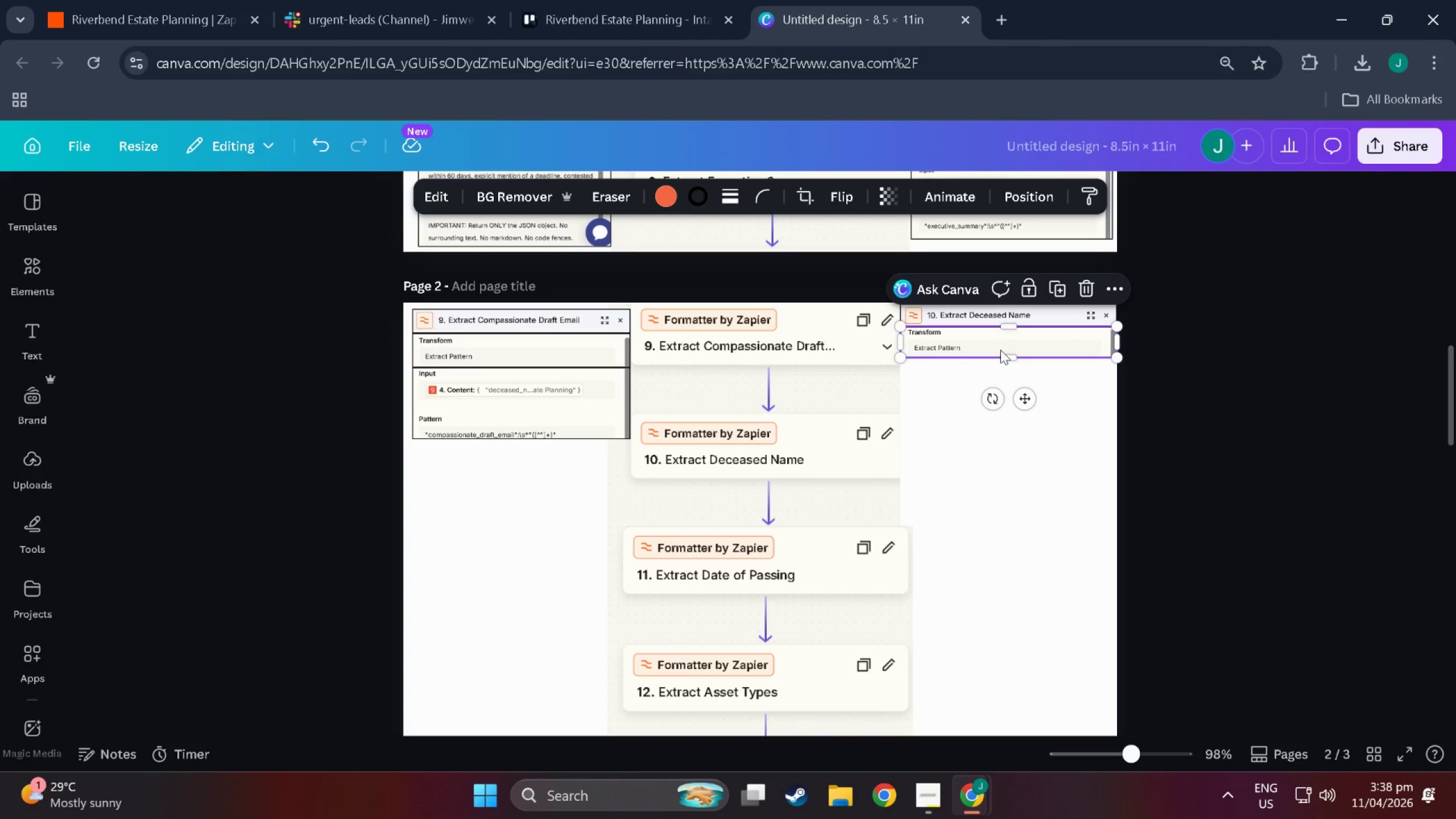 
key(Control+C)
 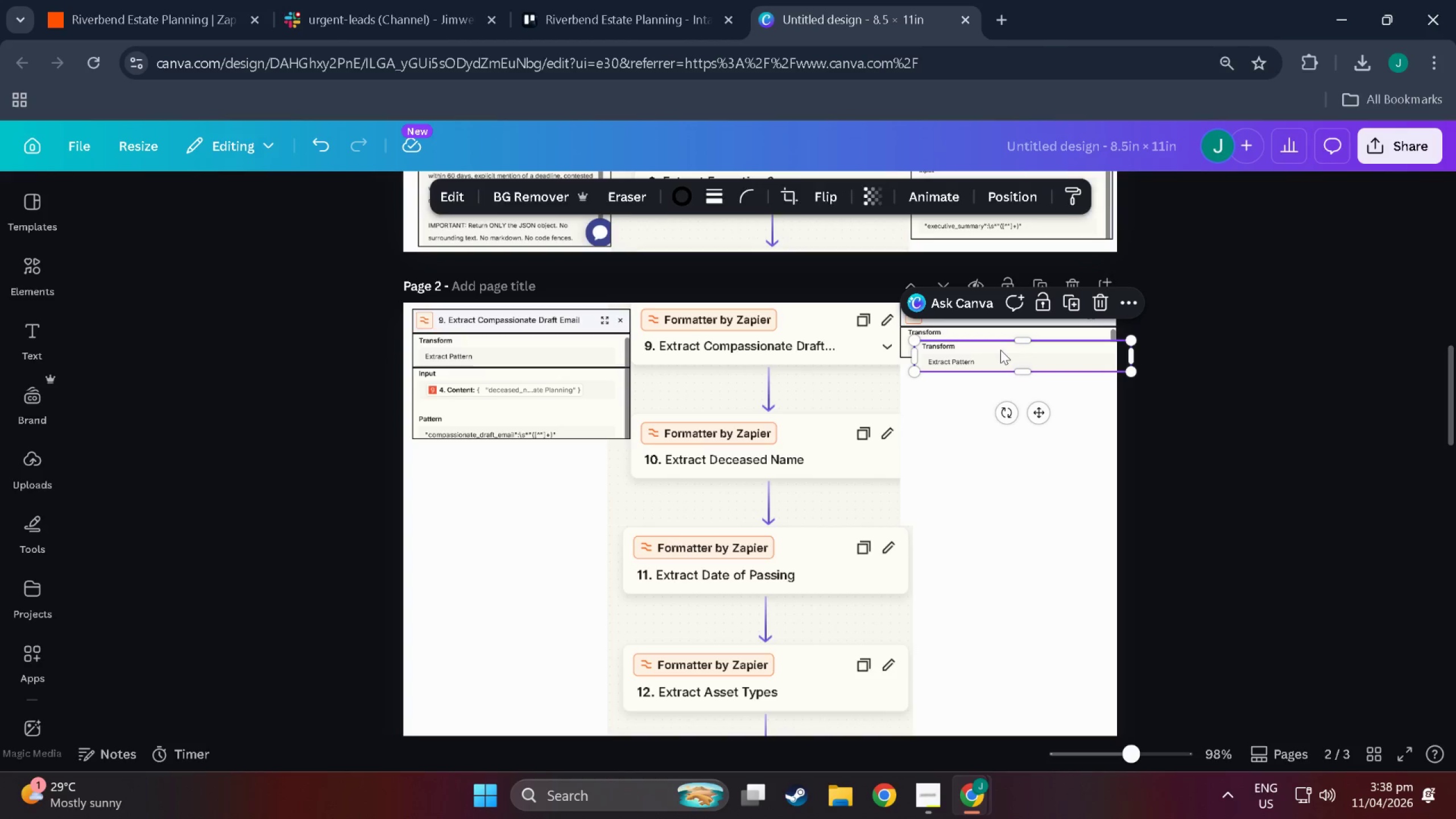 
key(Control+V)
 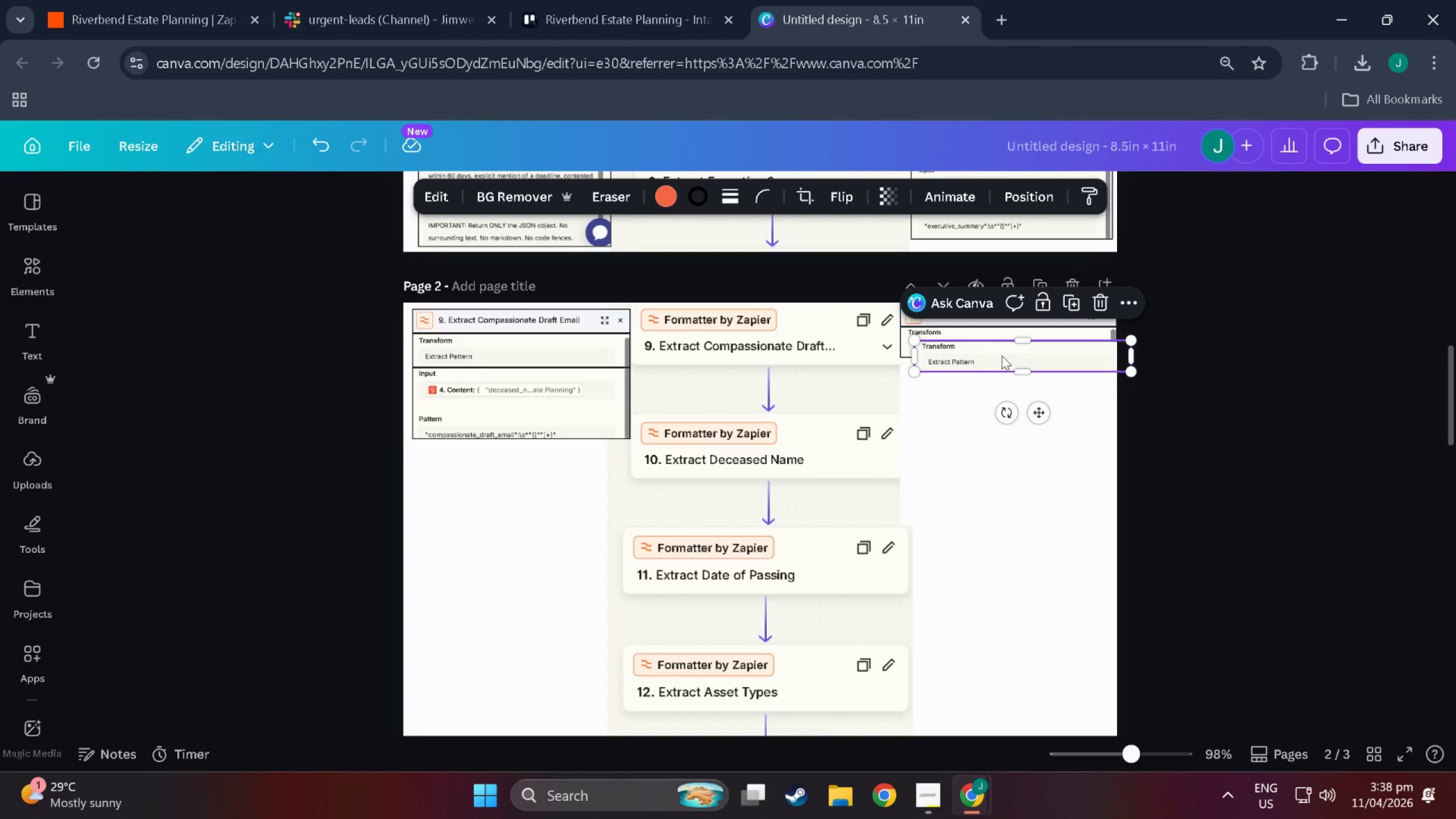 
left_click_drag(start_coordinate=[1002, 357], to_coordinate=[987, 375])
 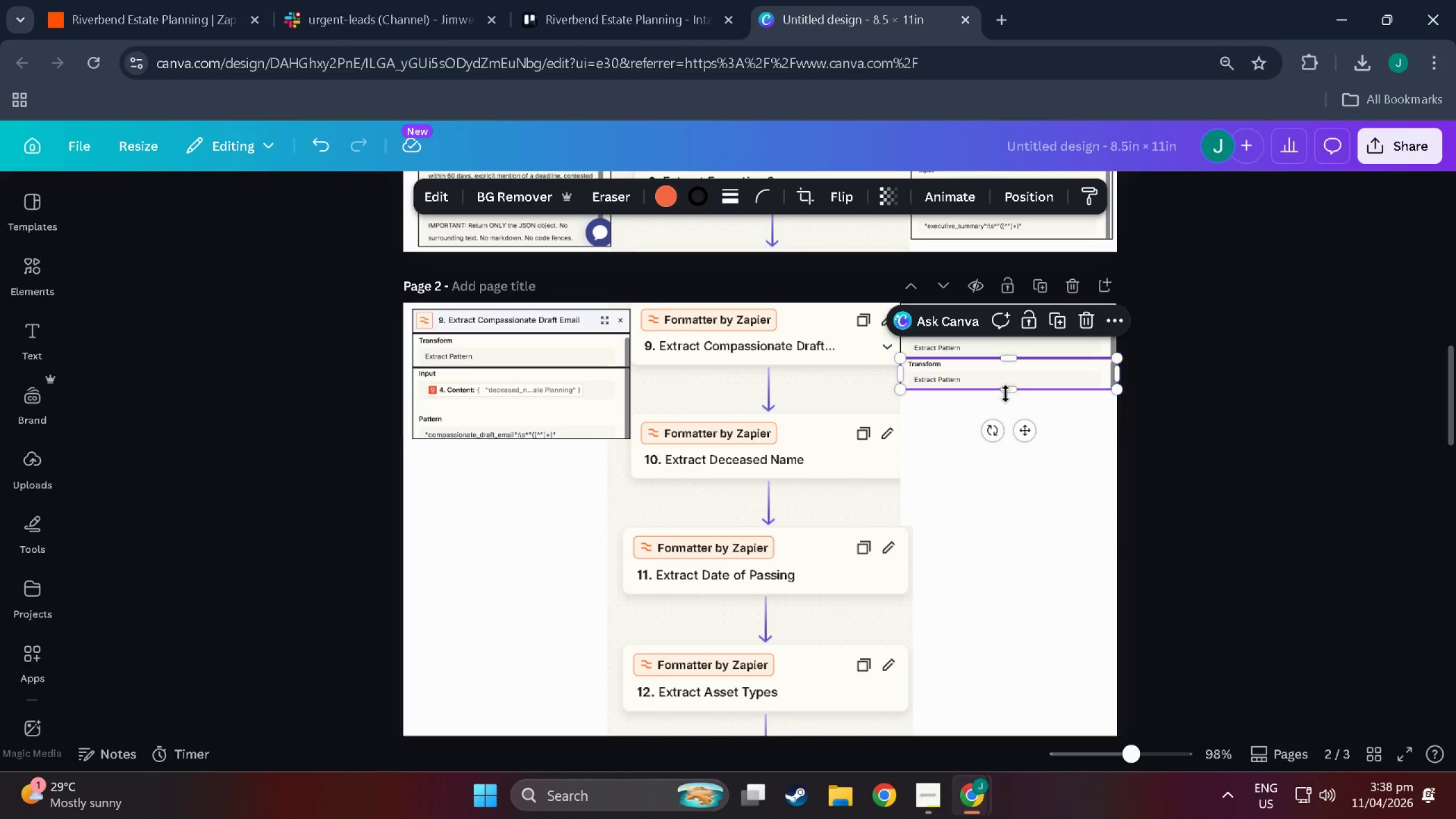 
left_click_drag(start_coordinate=[1006, 393], to_coordinate=[1002, 478])
 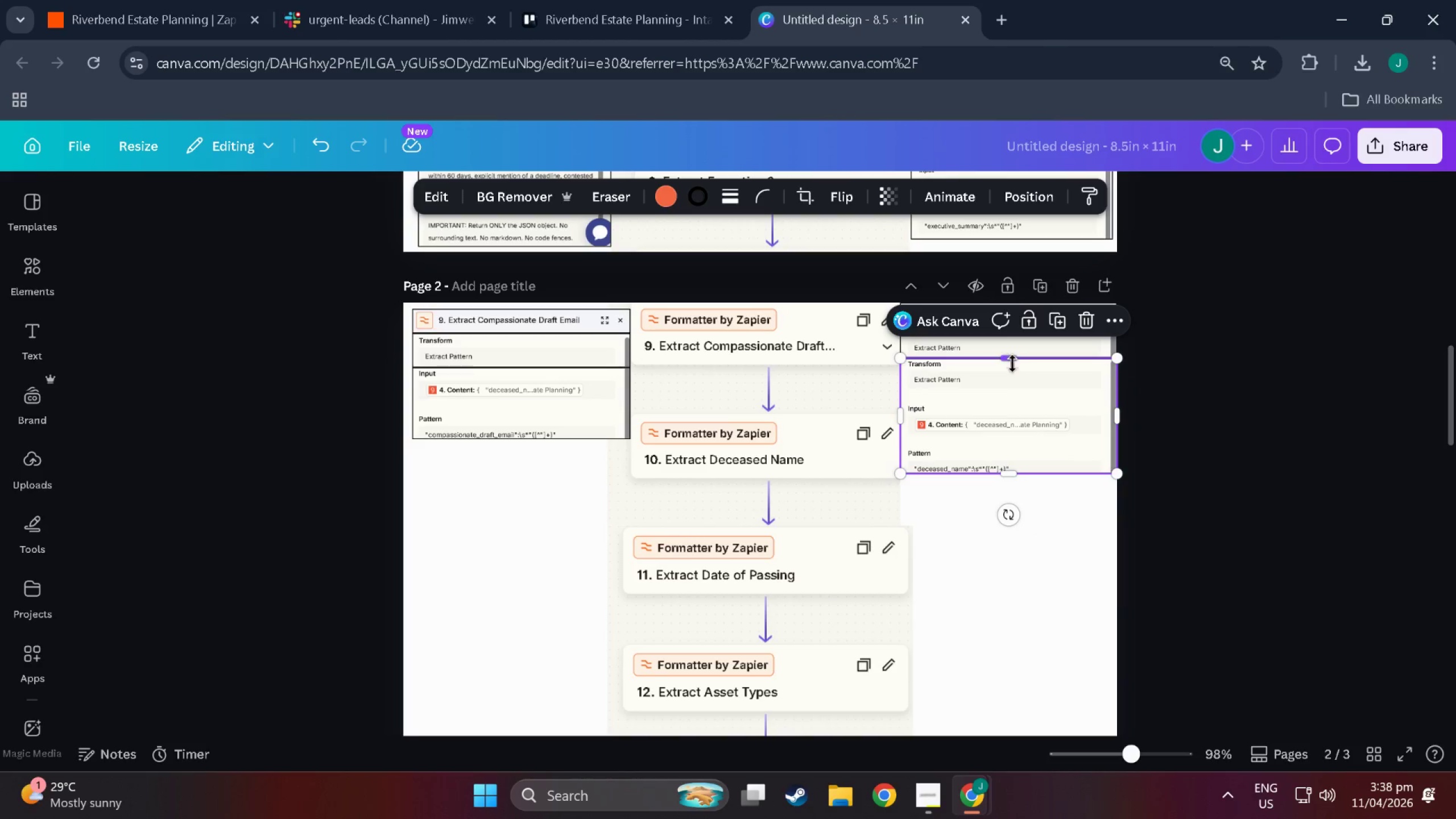 
left_click_drag(start_coordinate=[1012, 362], to_coordinate=[1013, 410])
 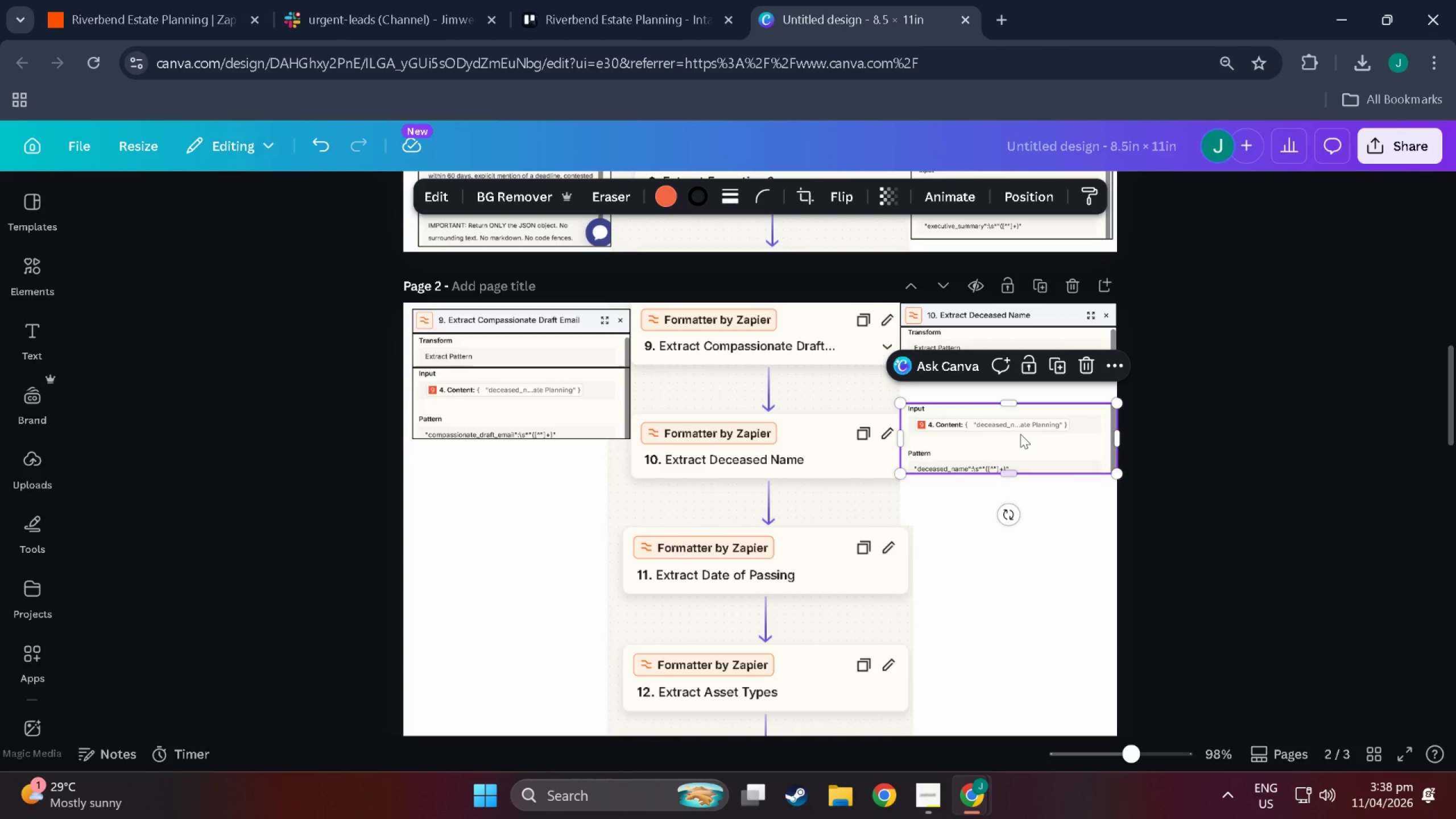 
left_click([1020, 434])
 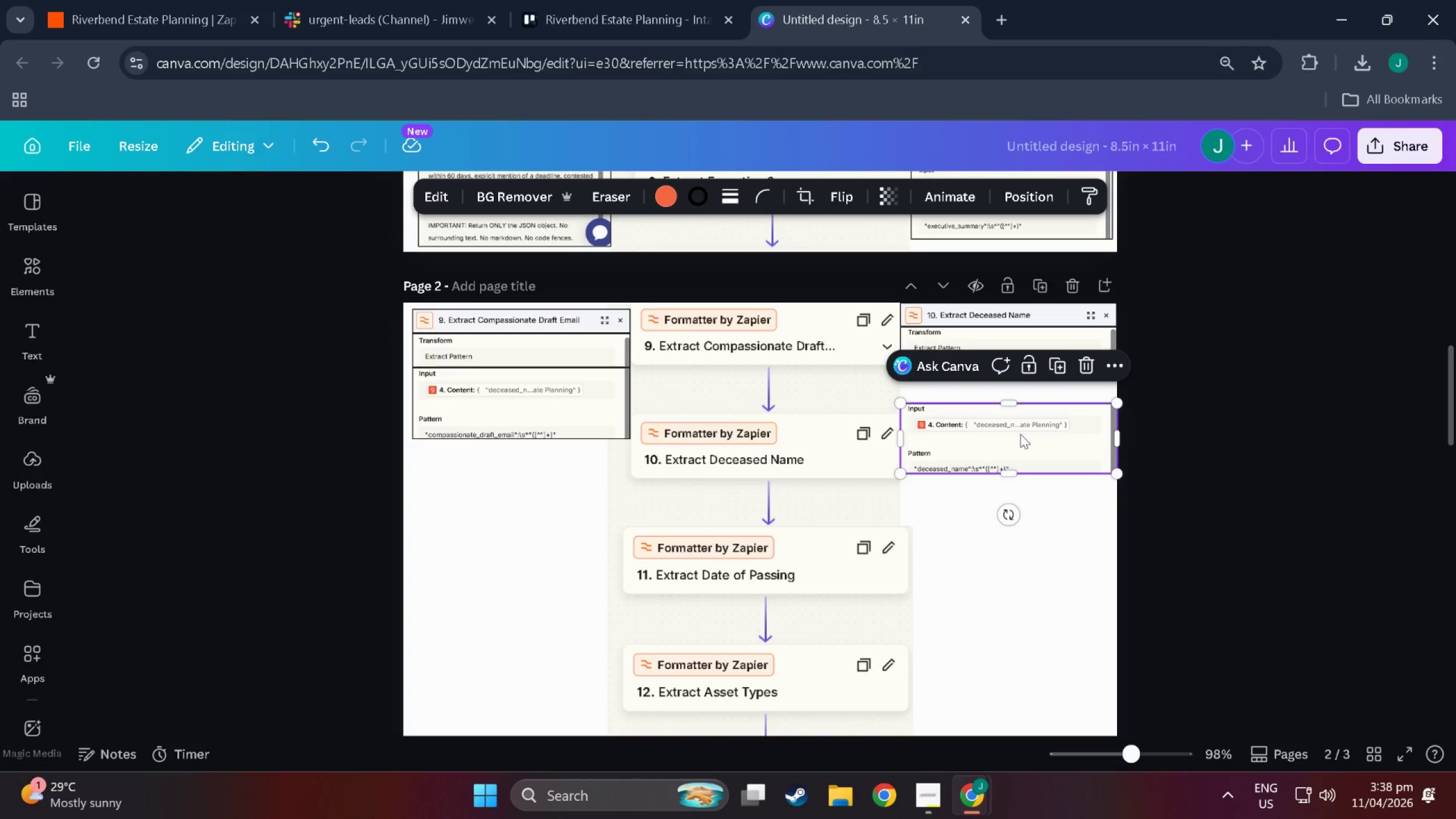 
left_click_drag(start_coordinate=[1020, 434], to_coordinate=[1021, 389])
 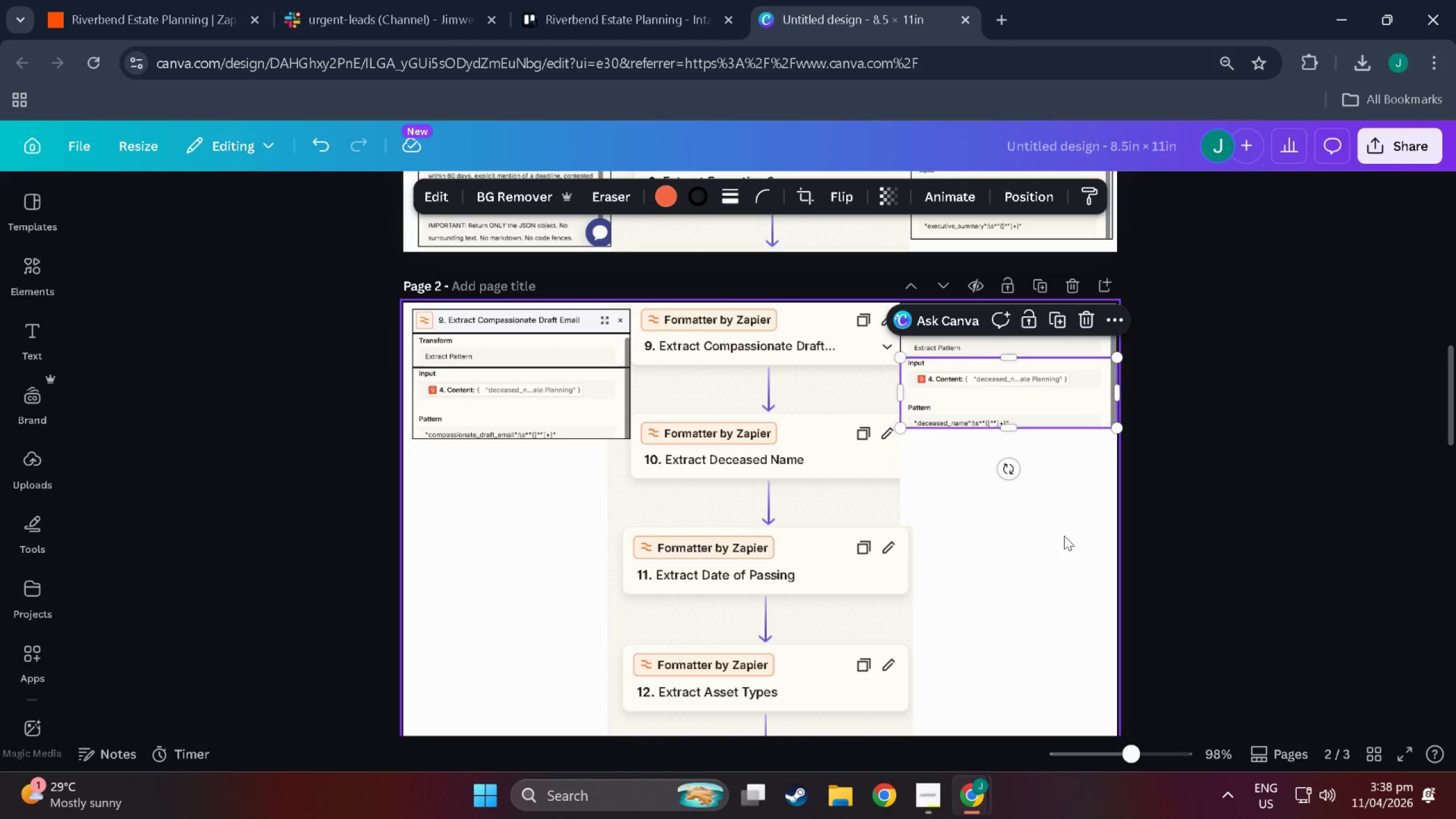 
left_click([1072, 540])
 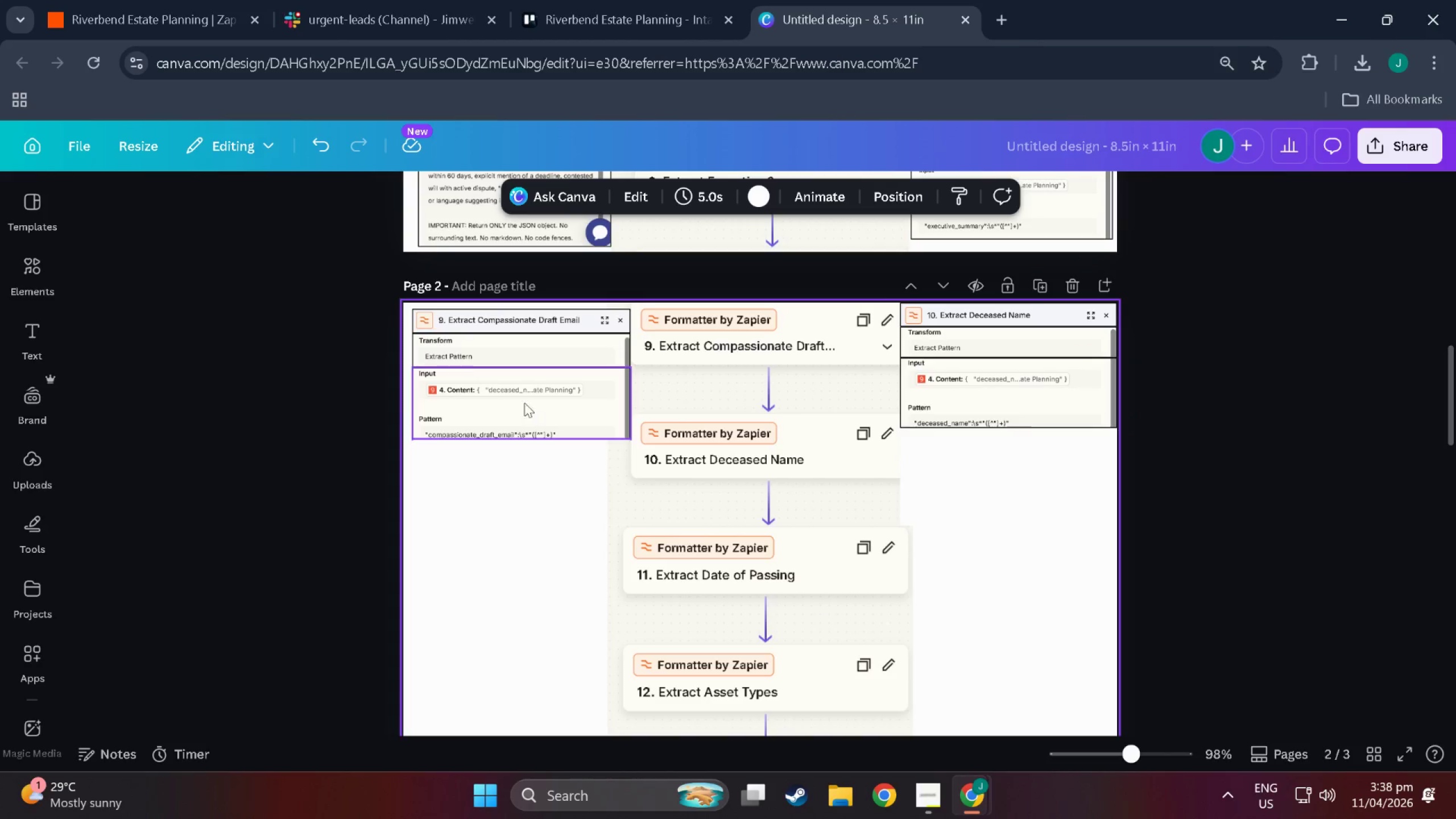 
scroll: coordinate [974, 463], scroll_direction: down, amount: 3.0
 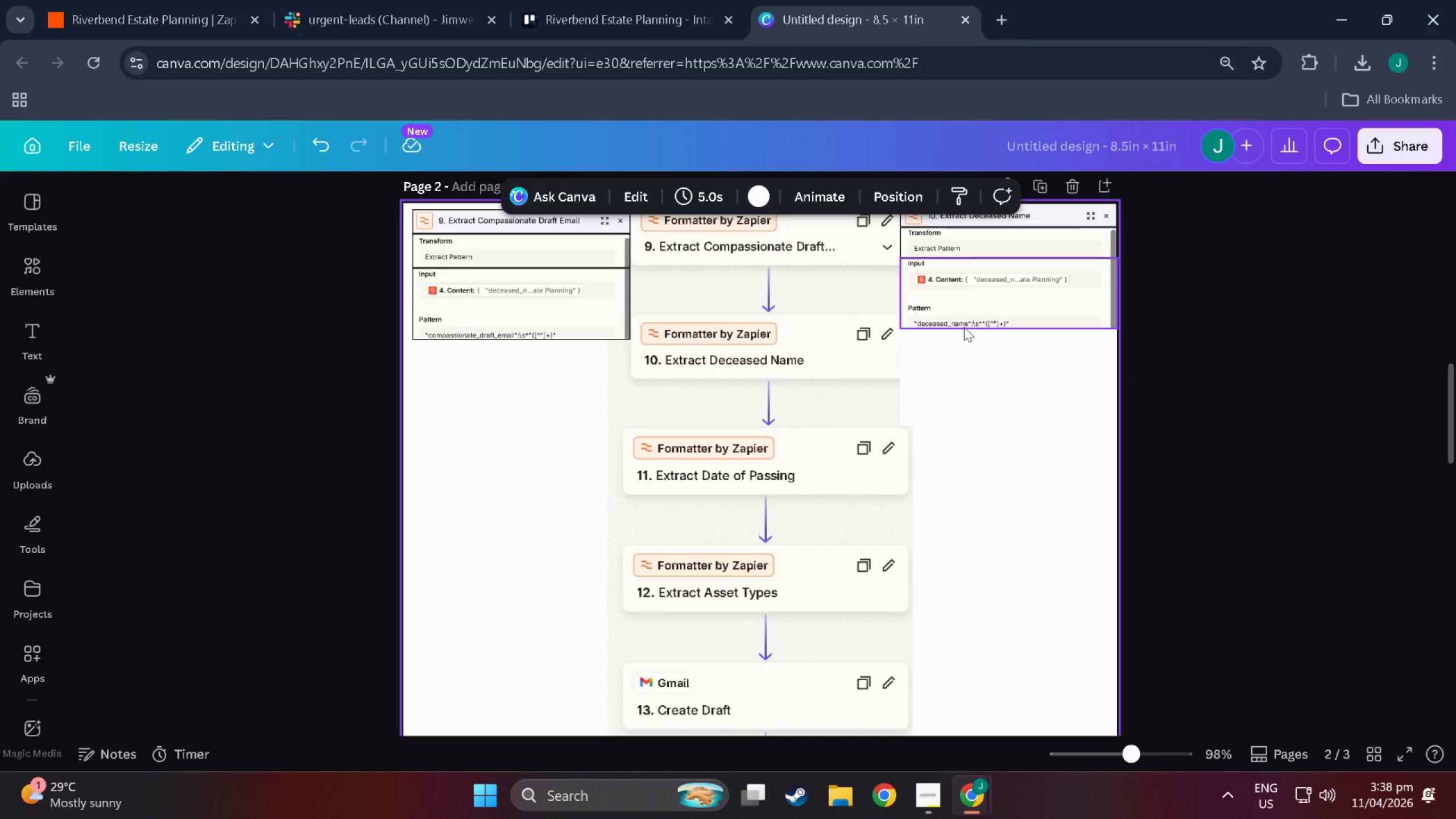 
scroll: coordinate [963, 417], scroll_direction: up, amount: 2.0
 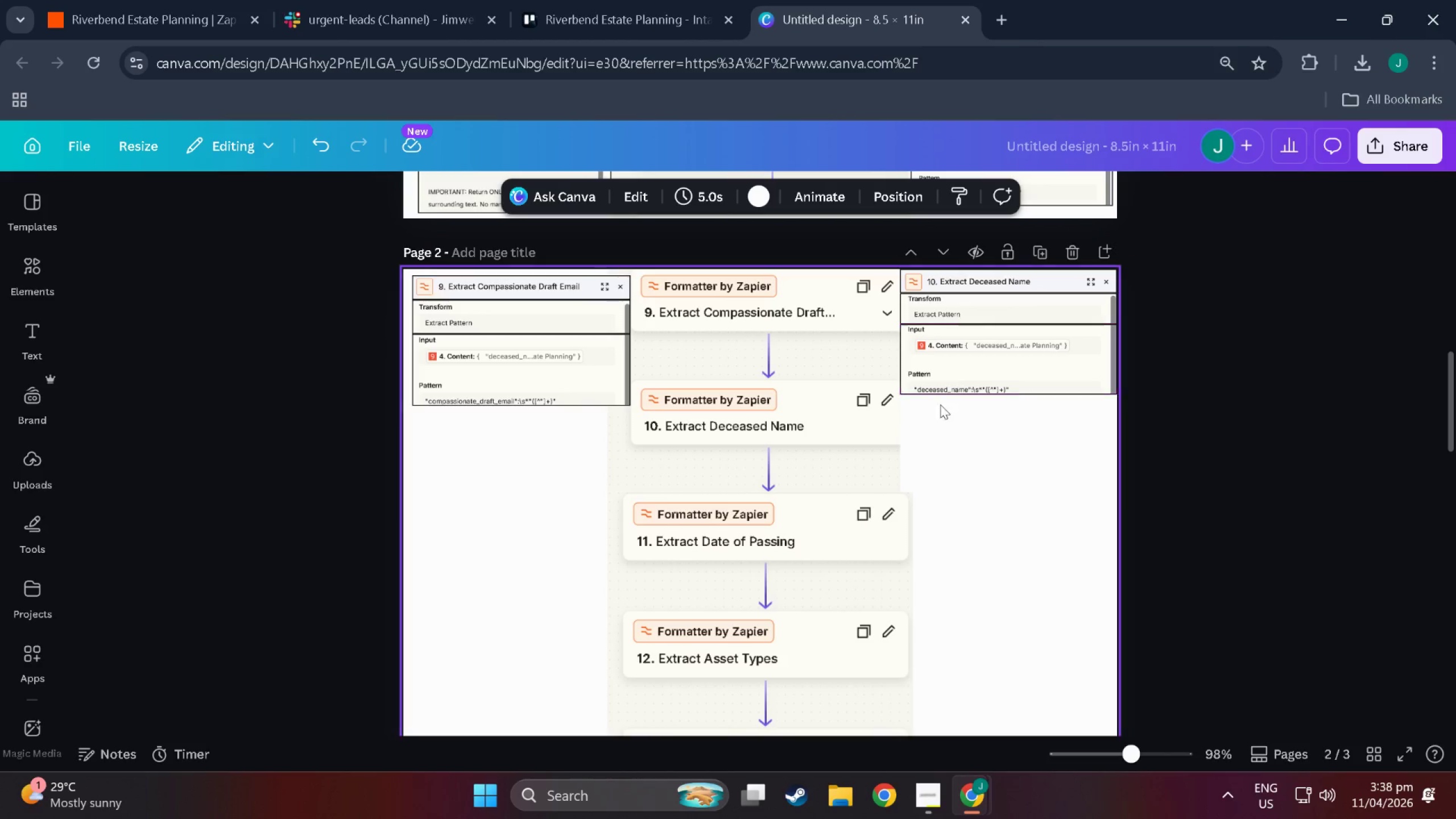 
left_click([959, 366])
 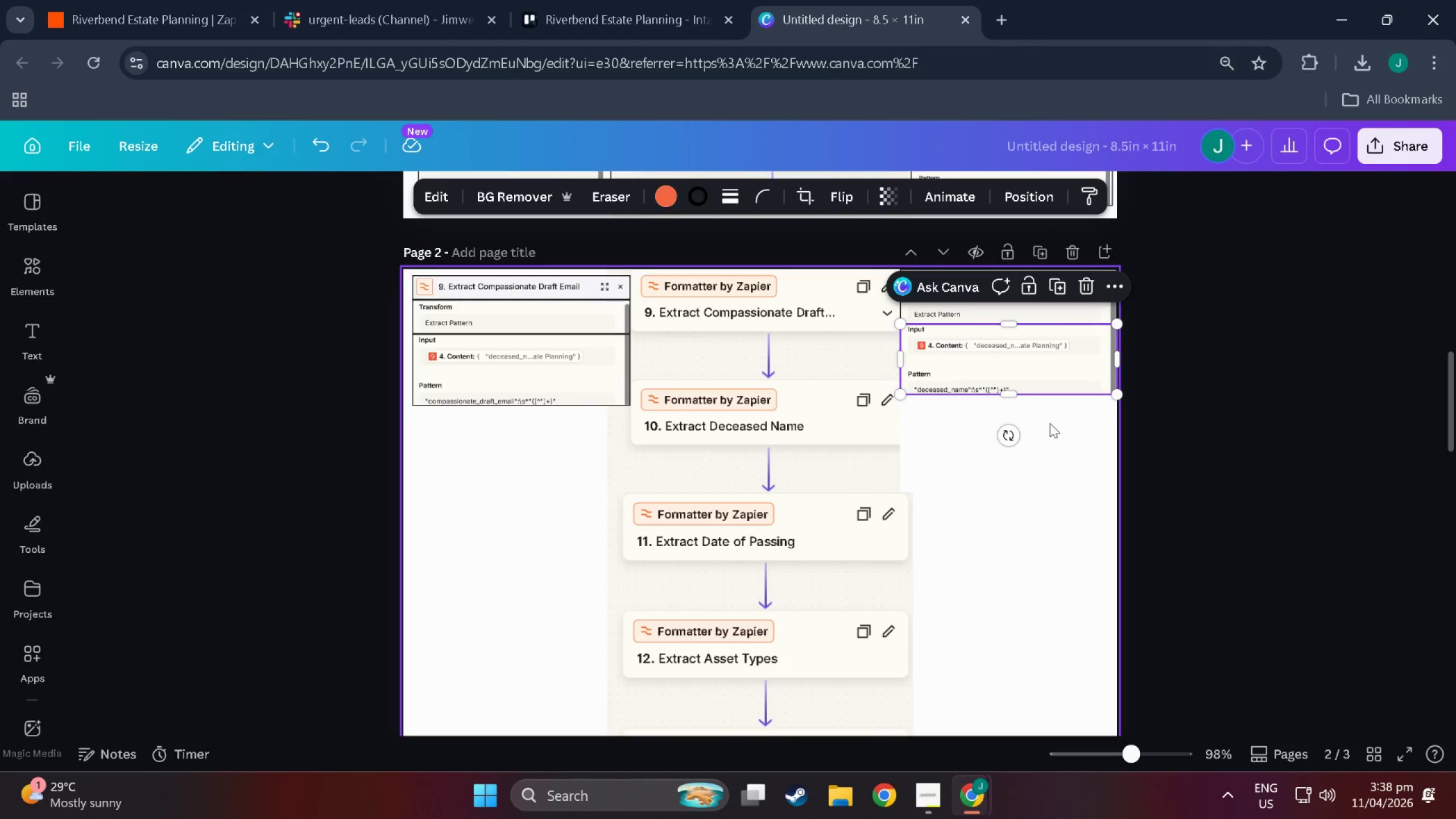 
hold_key(key=ControlLeft, duration=0.9)
 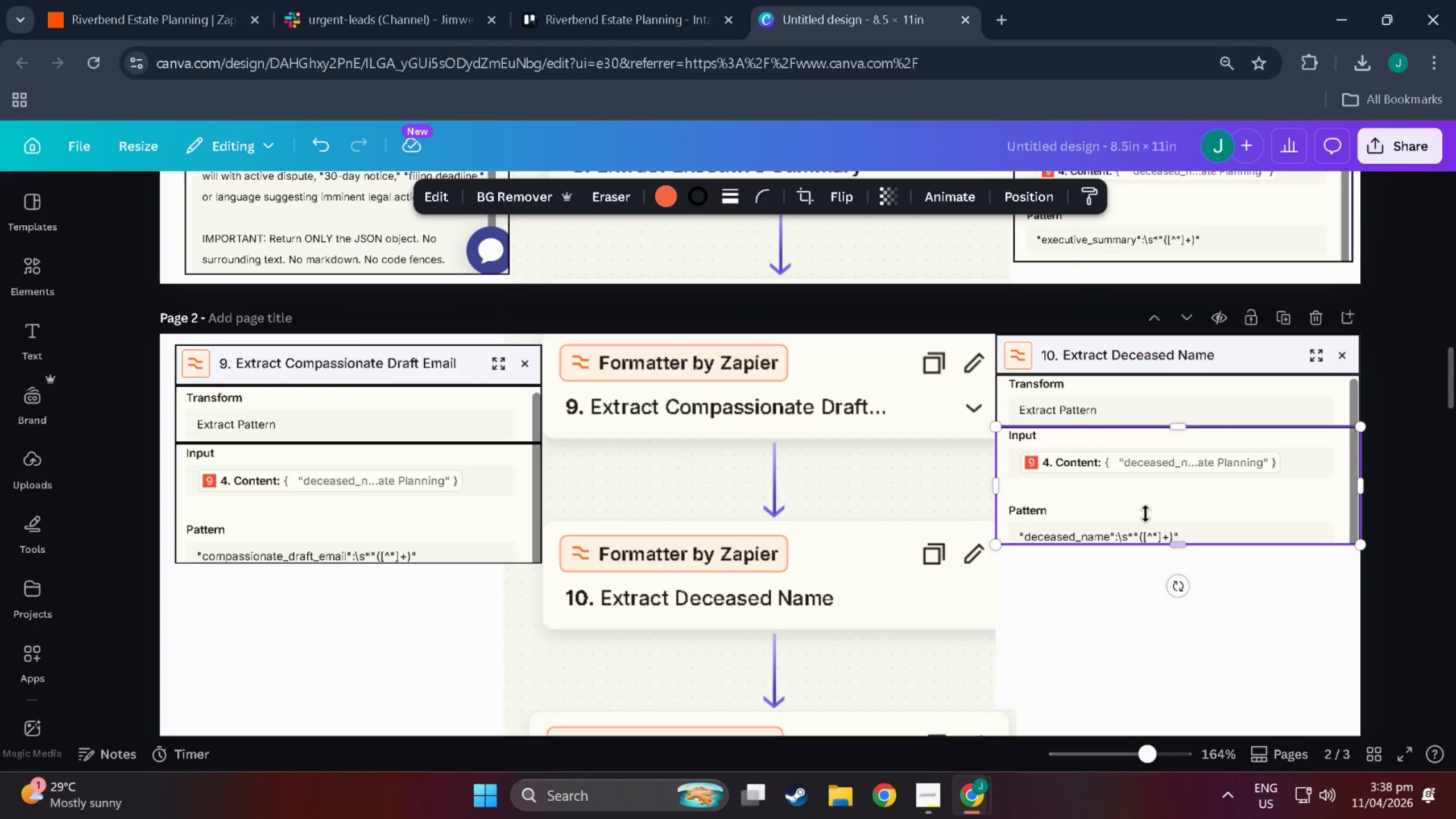 
scroll: coordinate [1145, 514], scroll_direction: up, amount: 8.0
 